 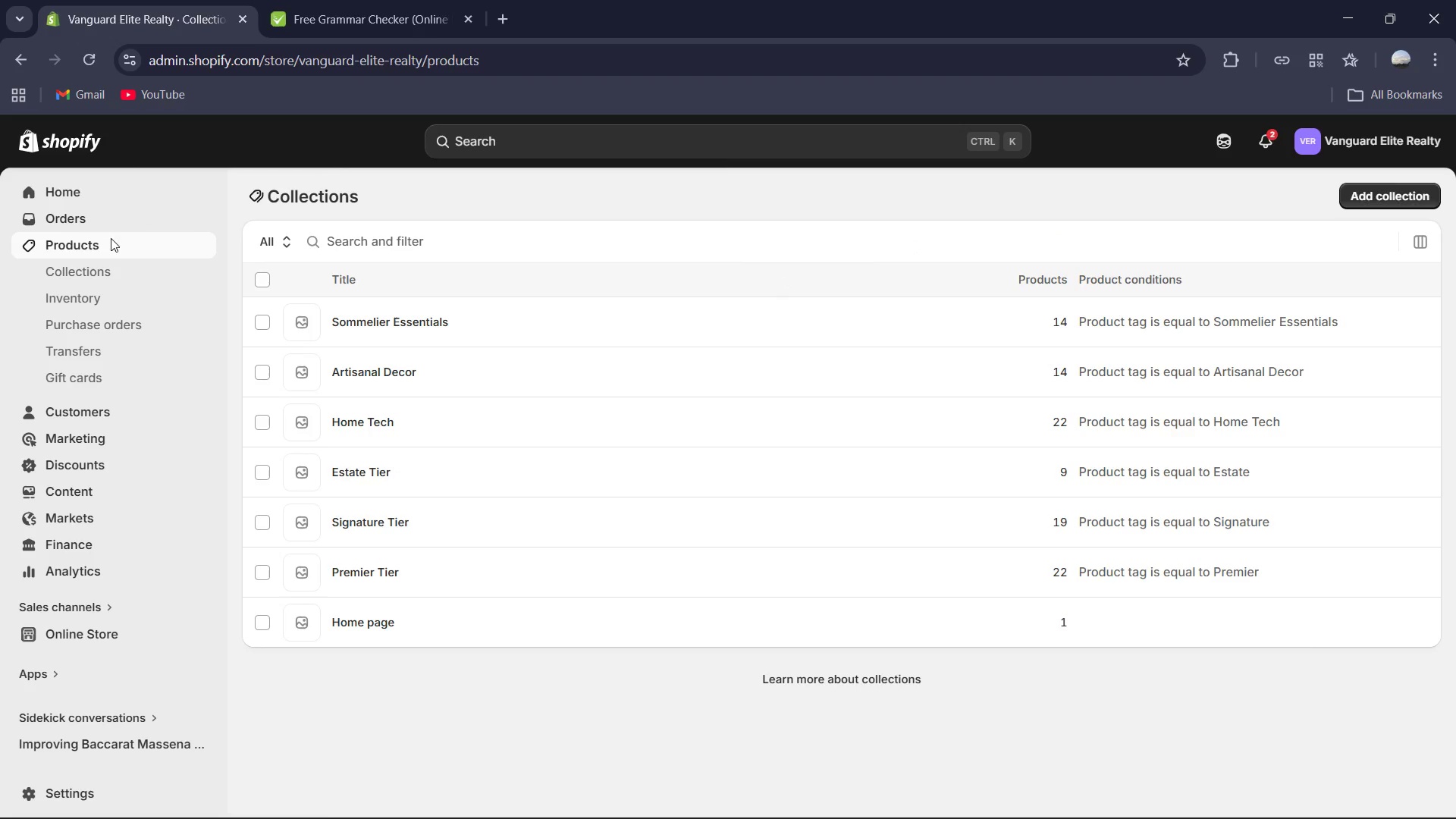 
left_click([422, 329])
 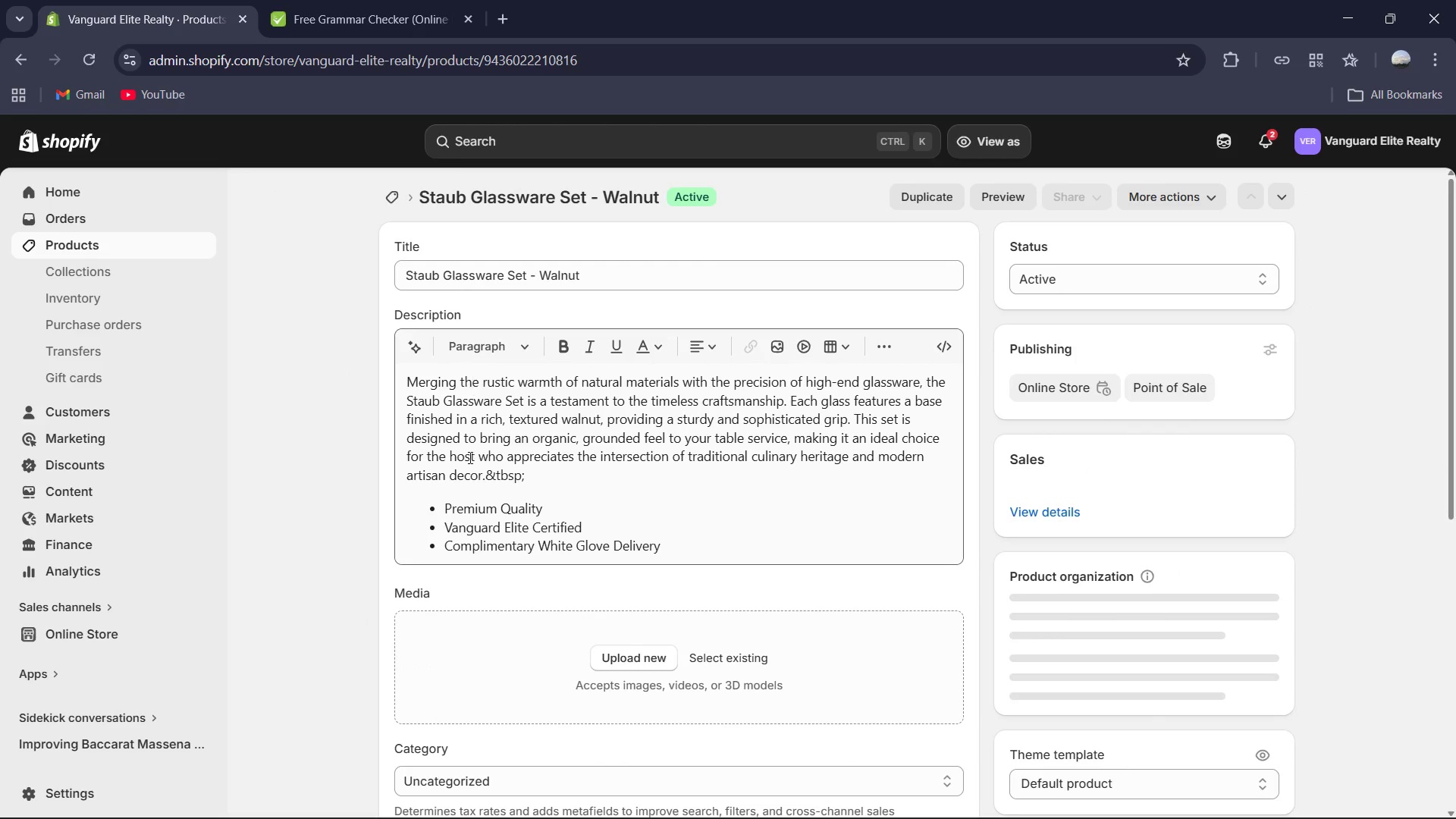 
left_click_drag(start_coordinate=[419, 502], to_coordinate=[680, 563])
 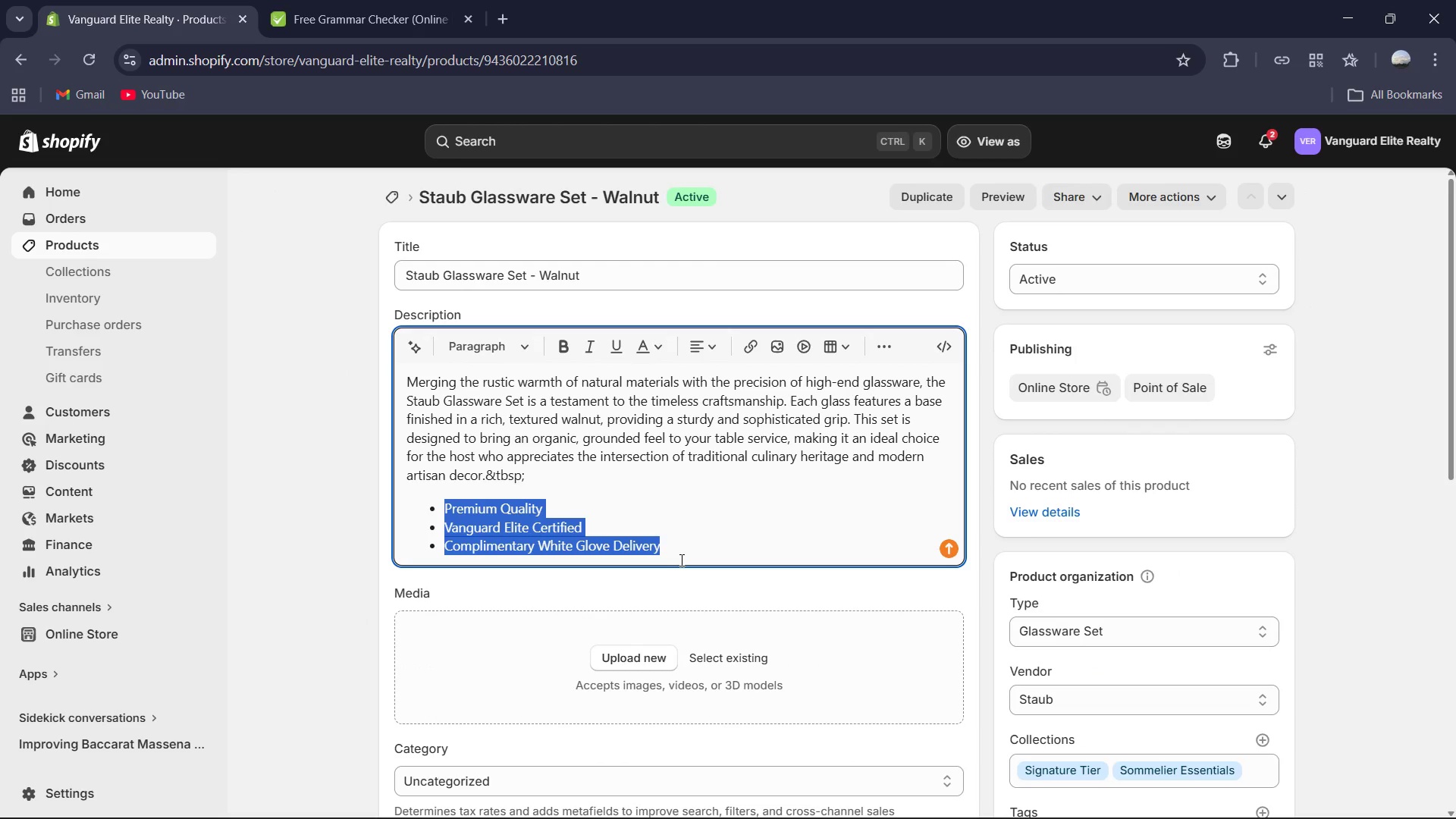 
key(Backspace)
 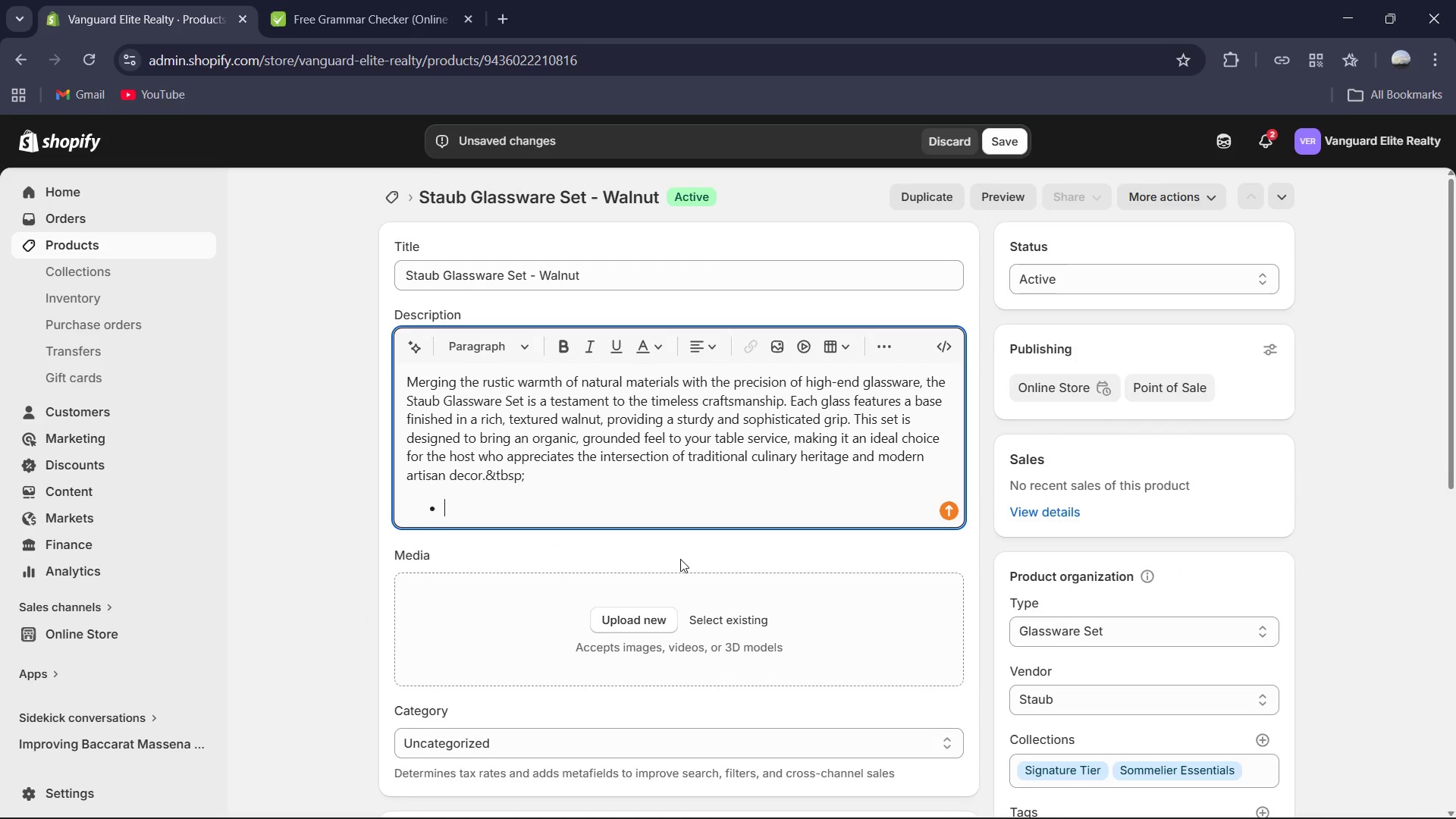 
key(Backspace)
 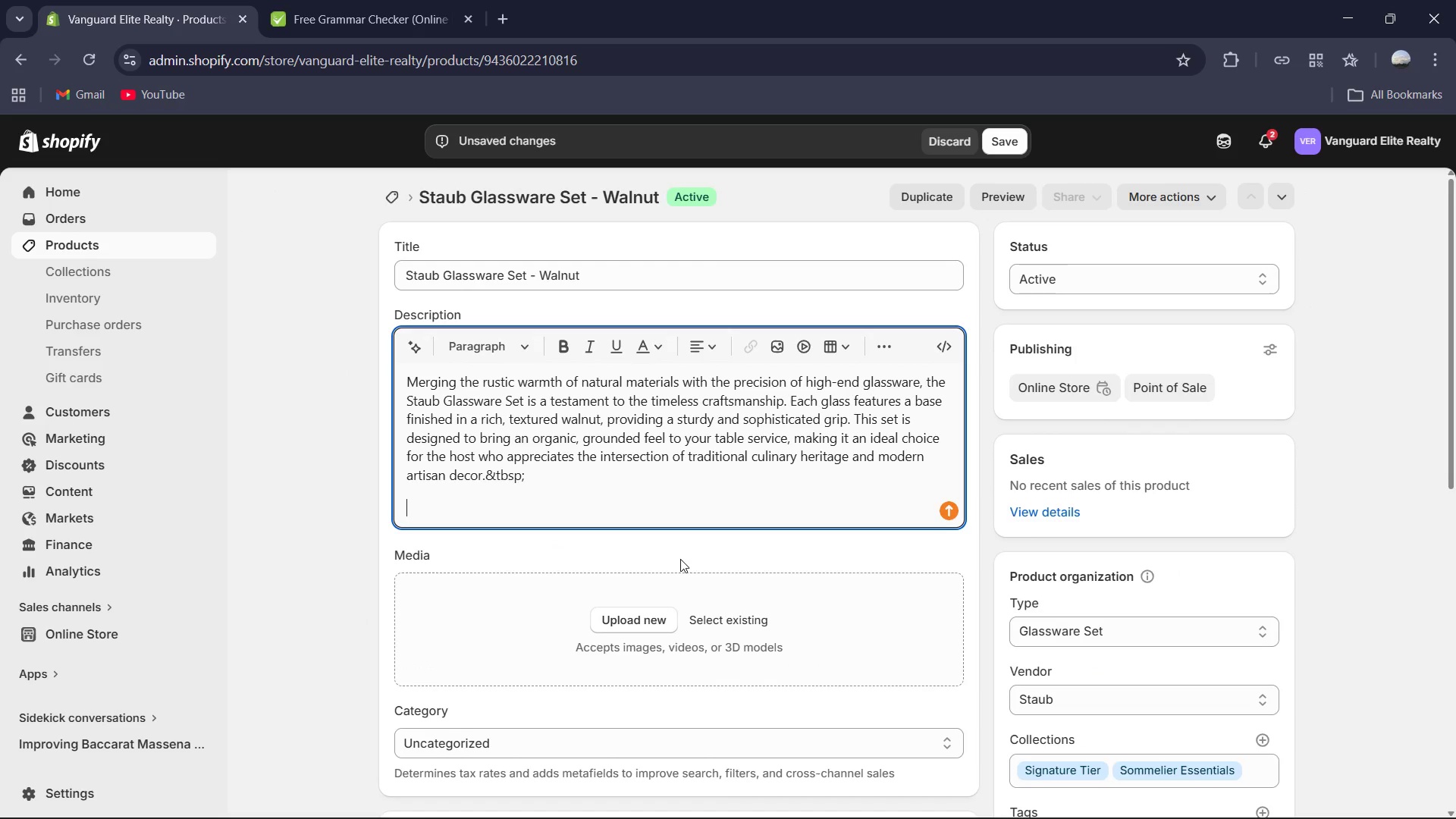 
key(Backspace)
 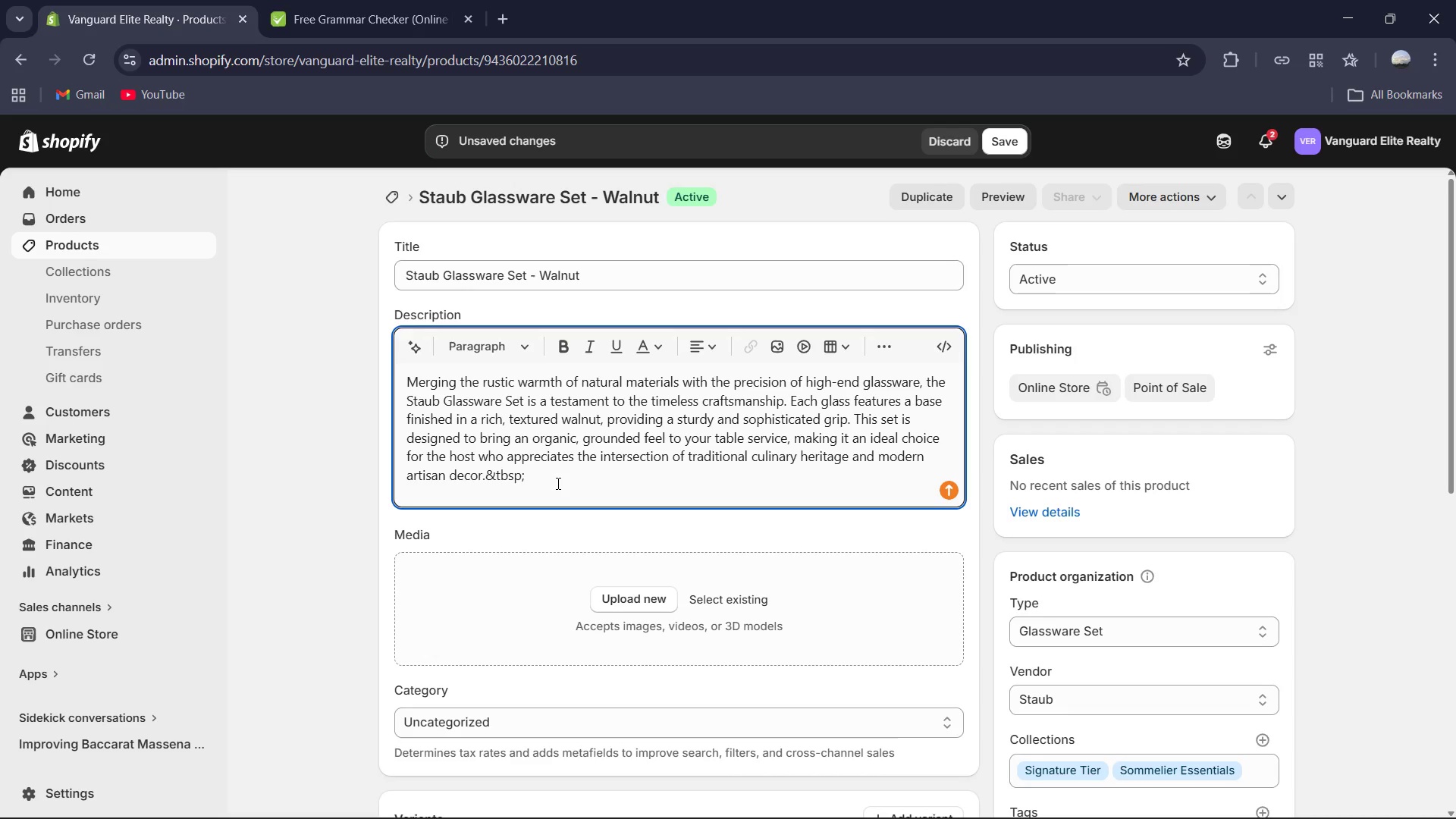 
key(Backspace)
 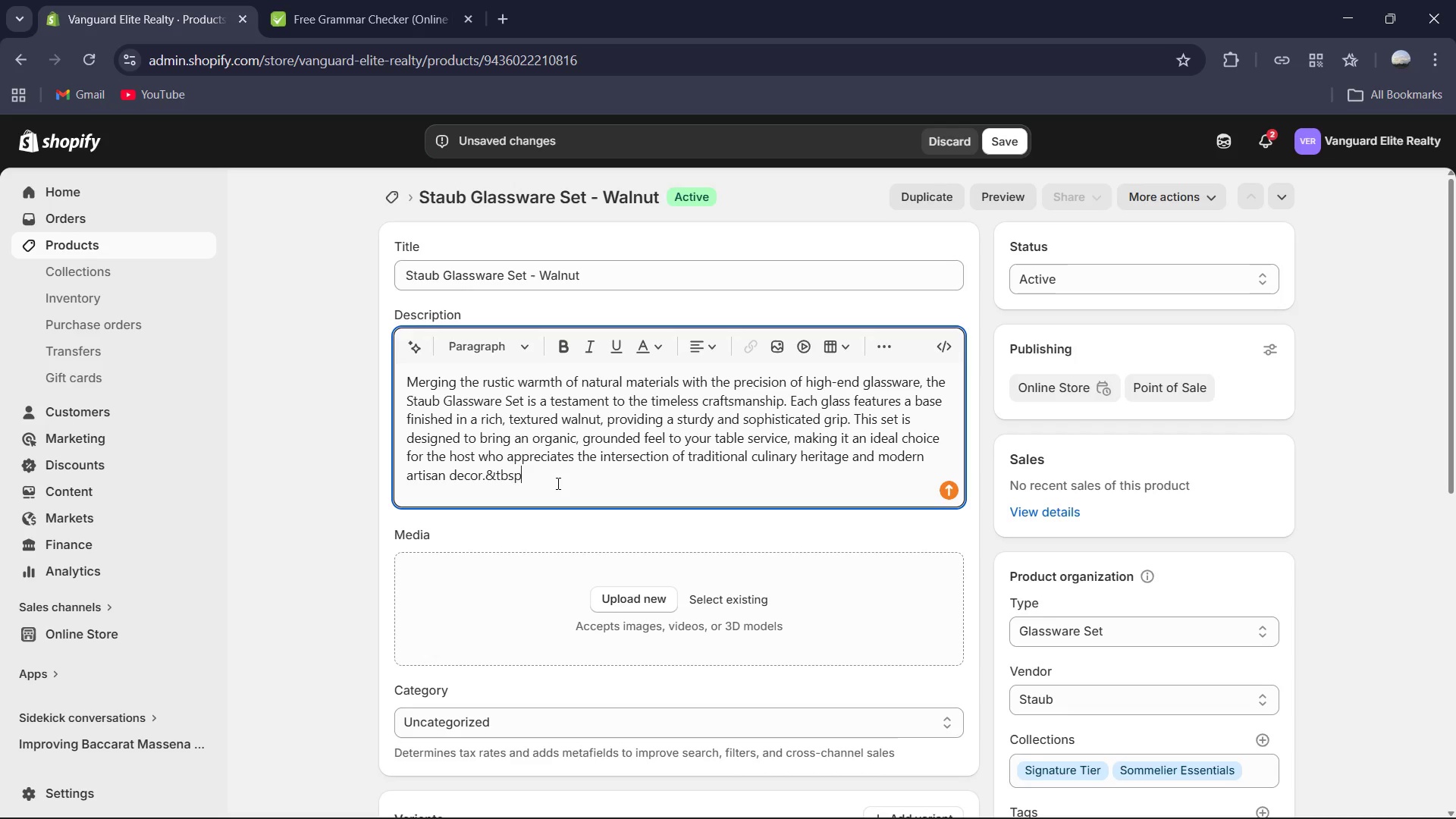 
key(Backspace)
 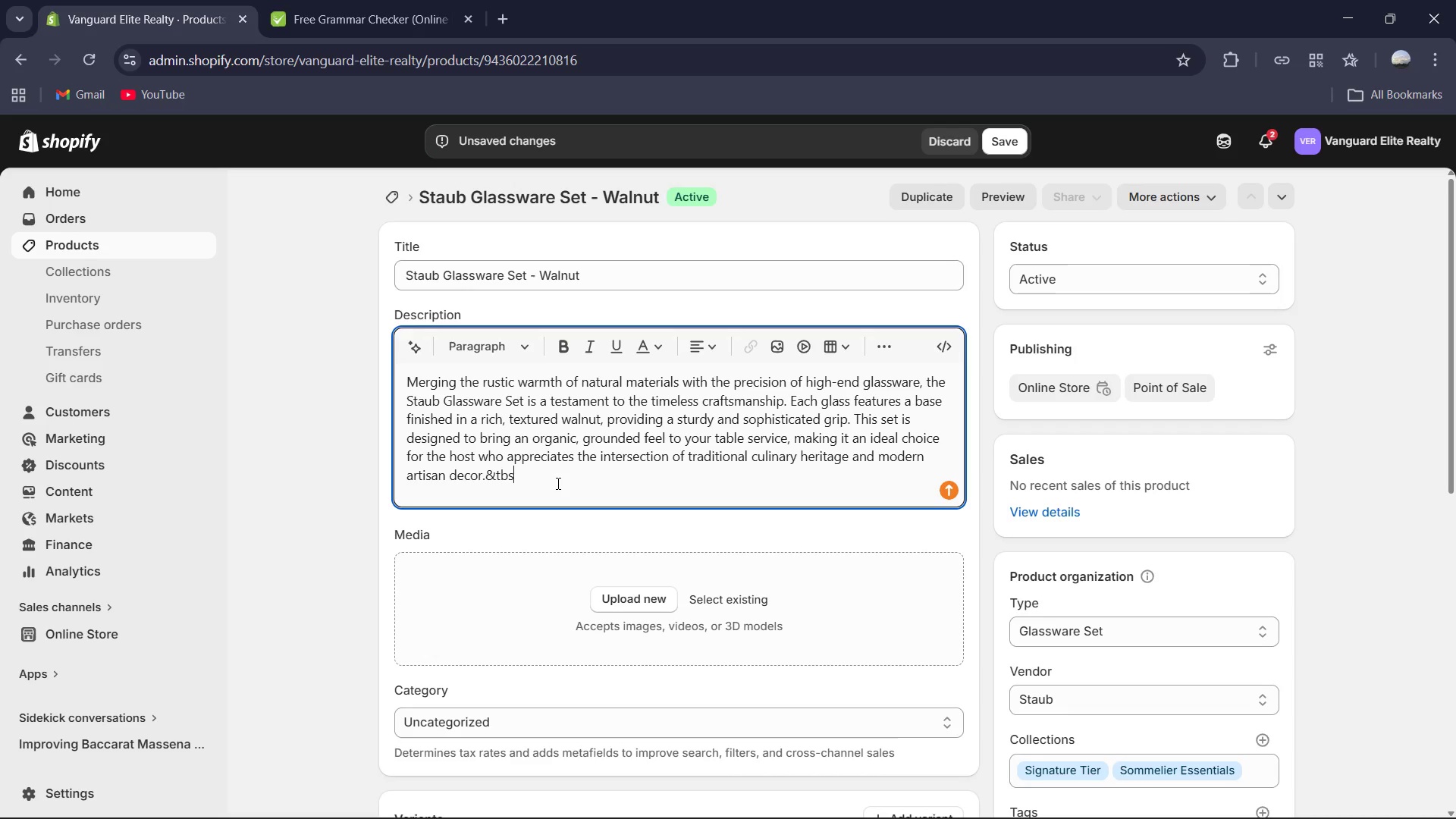 
key(Backspace)
 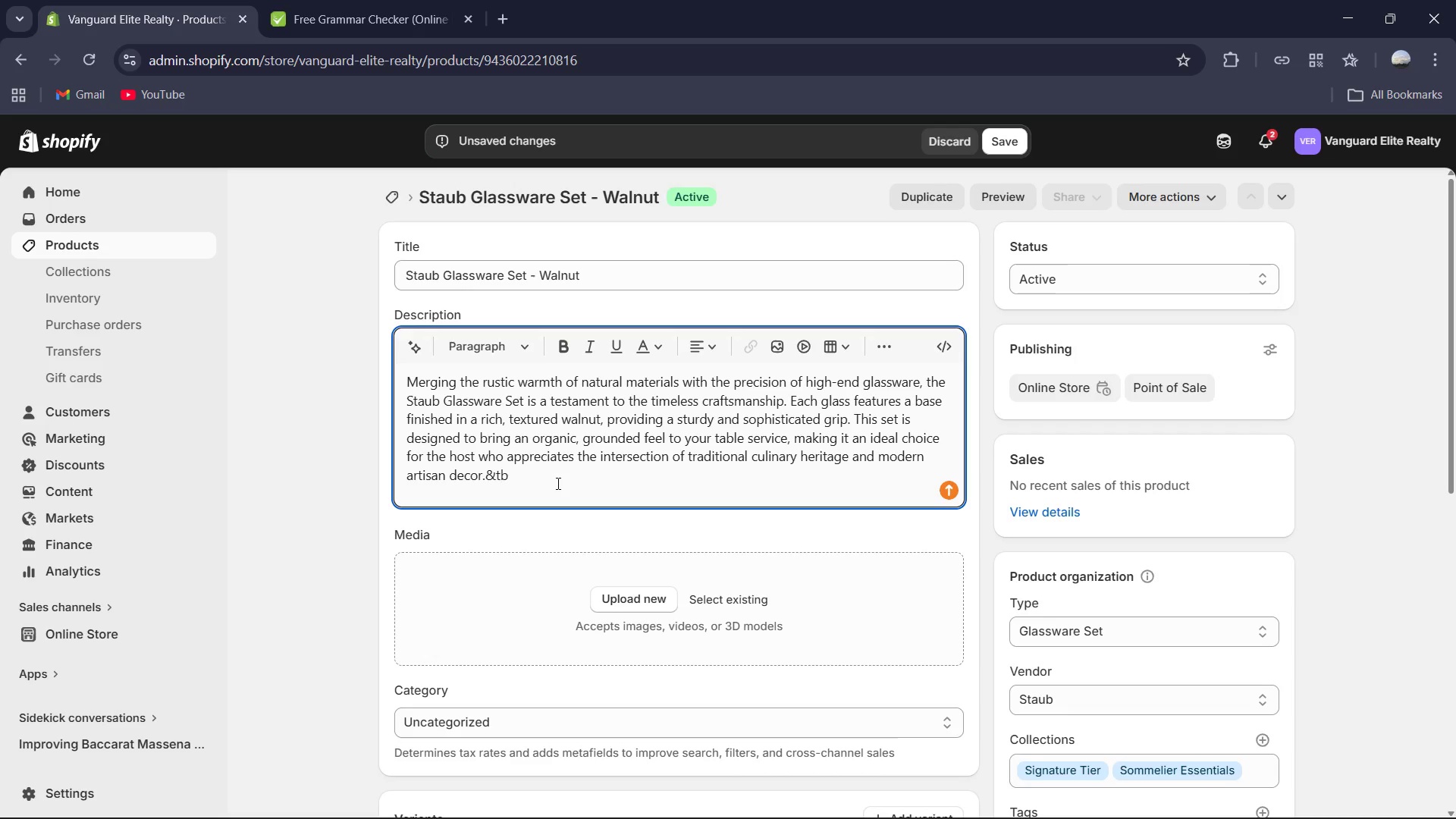 
key(Backspace)
 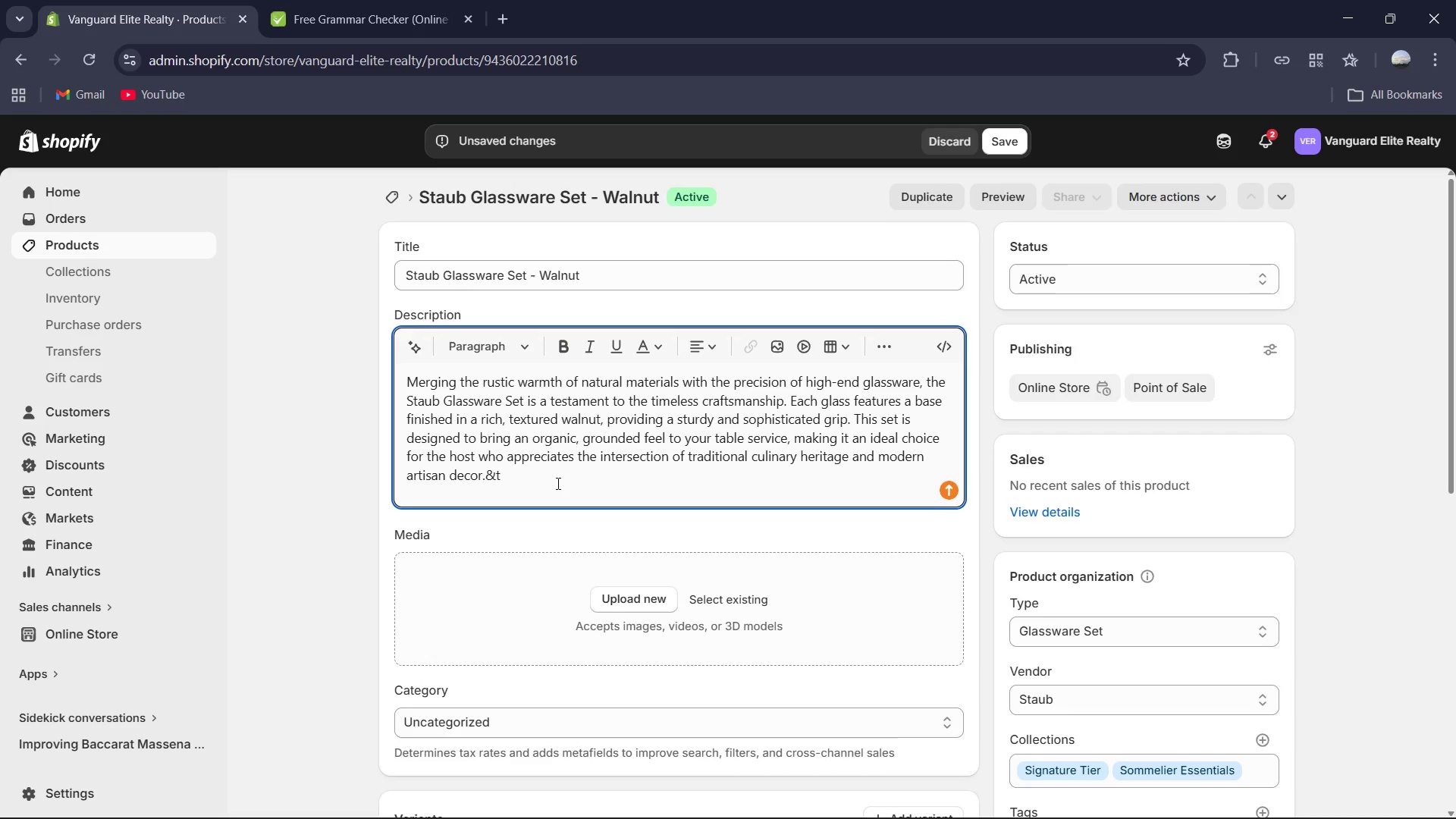 
key(Backspace)
 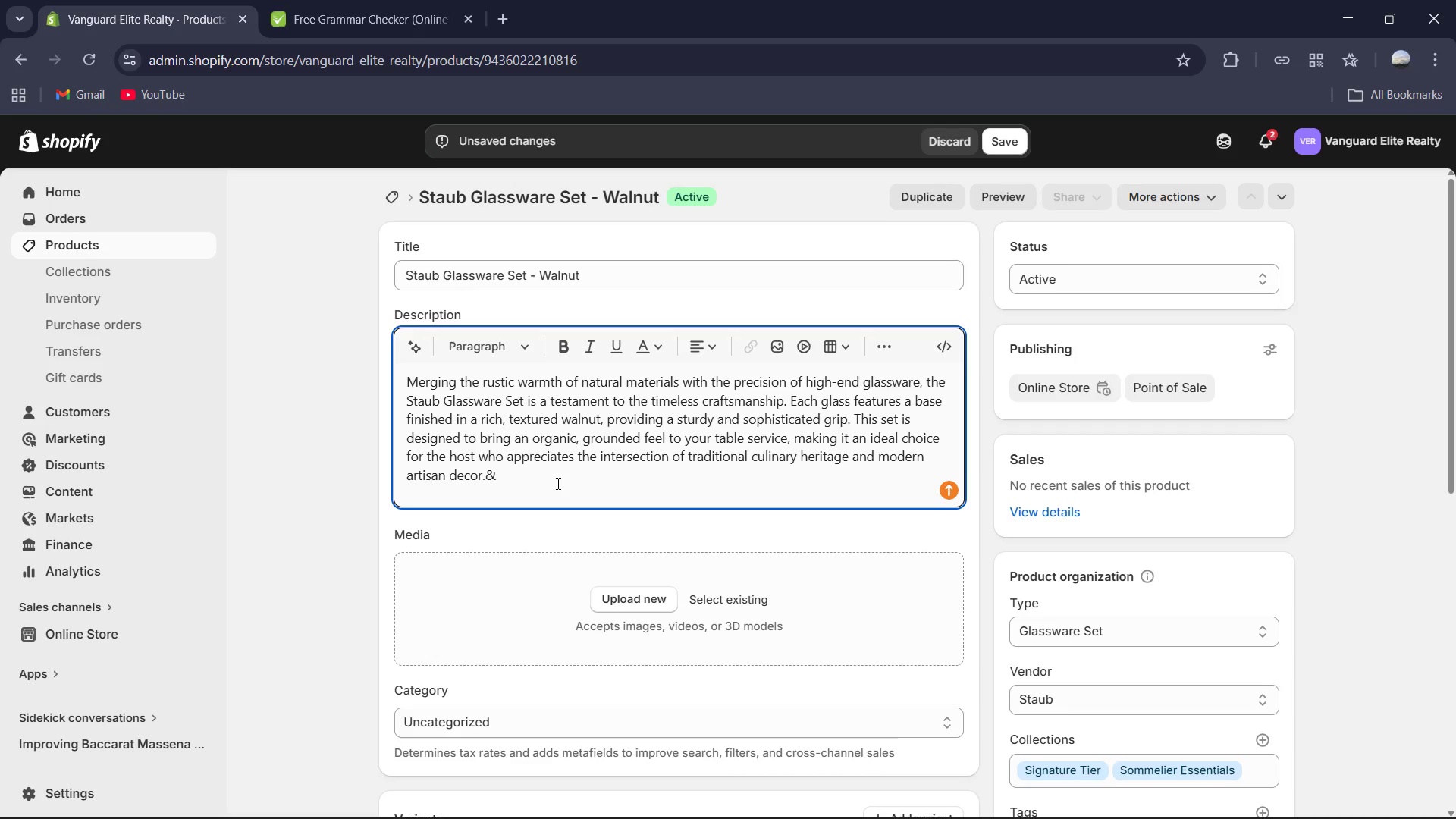 
key(Backspace)
 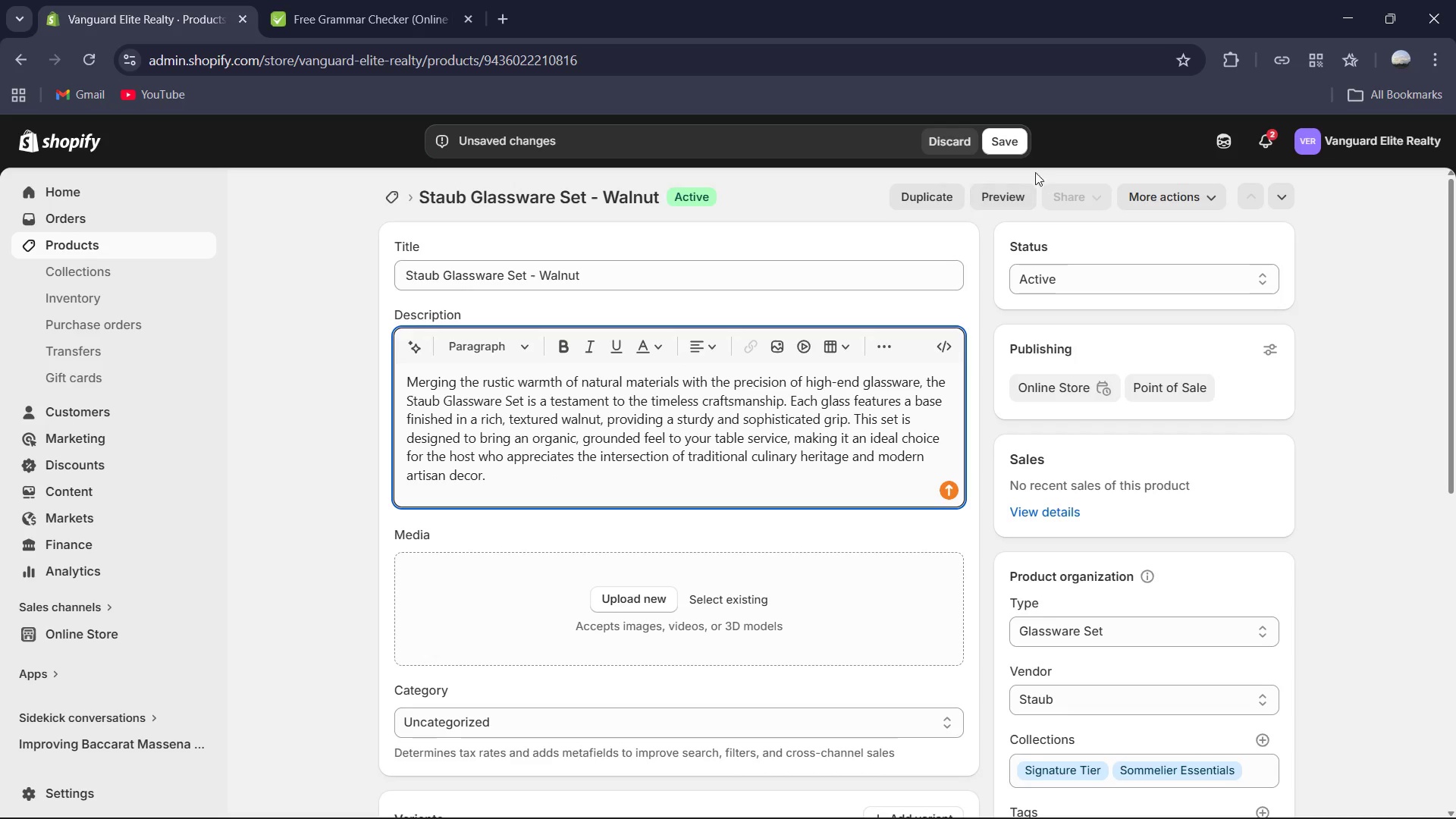 
left_click([1003, 137])
 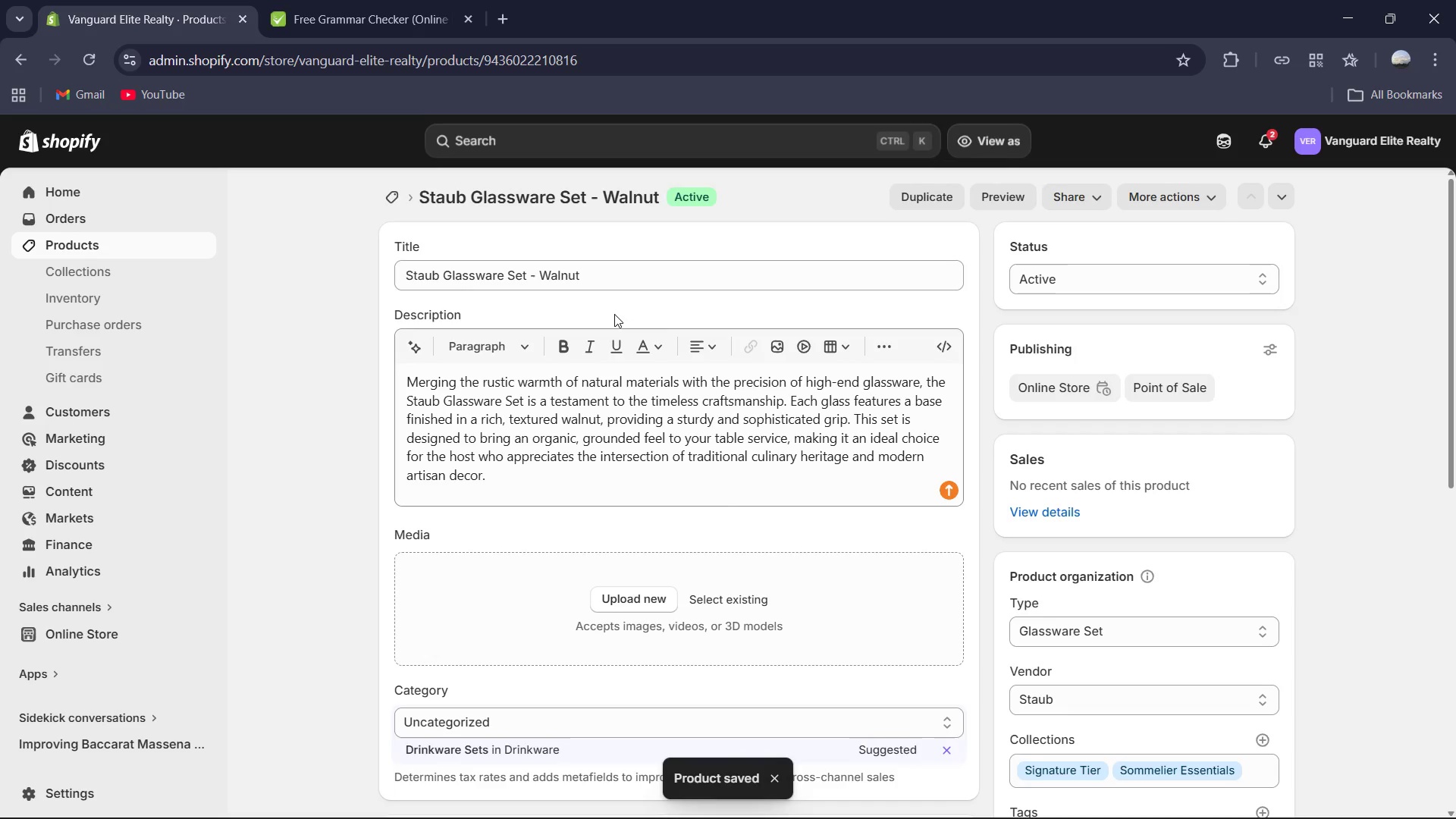 
left_click([391, 201])
 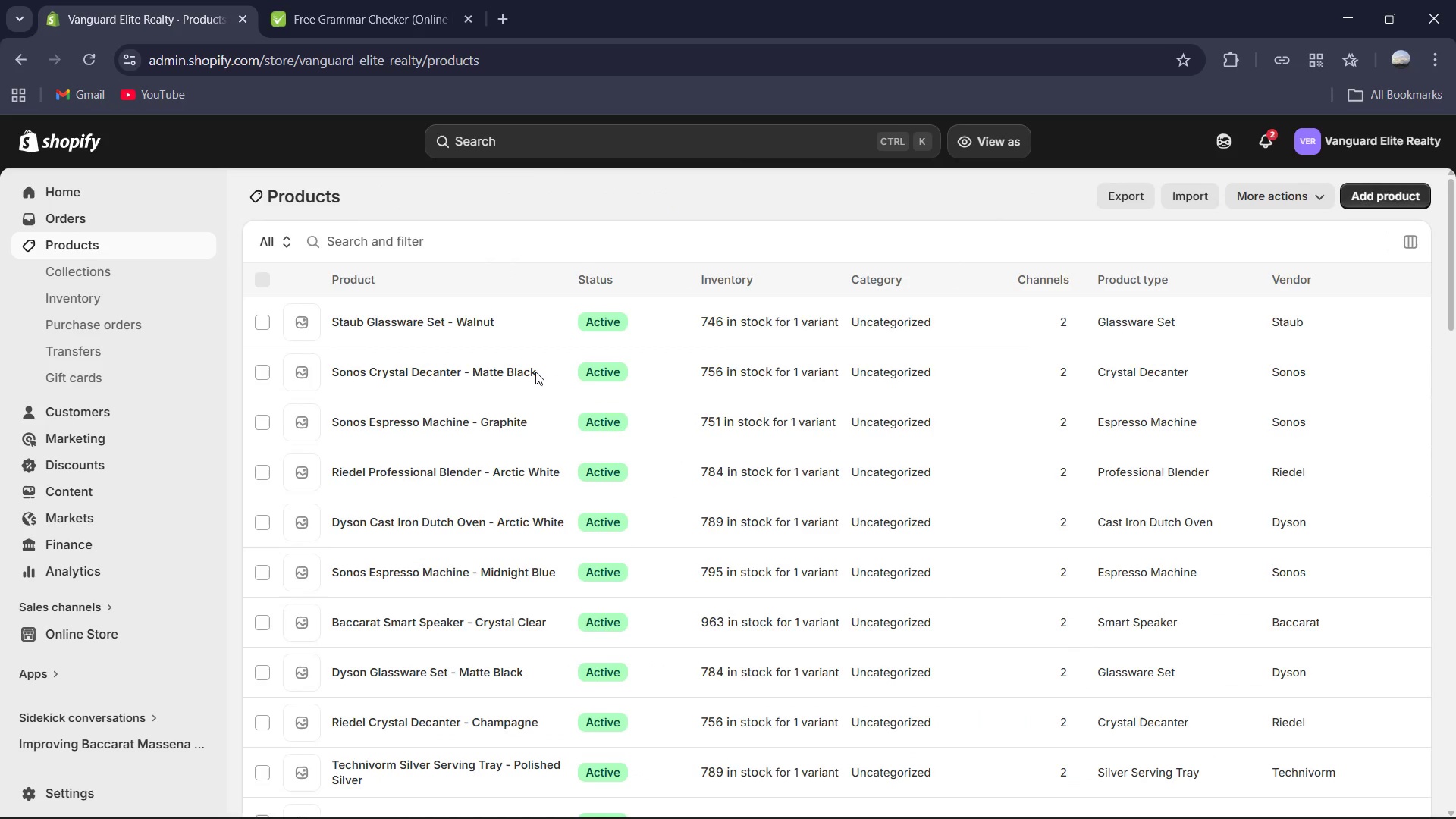 
left_click([464, 366])
 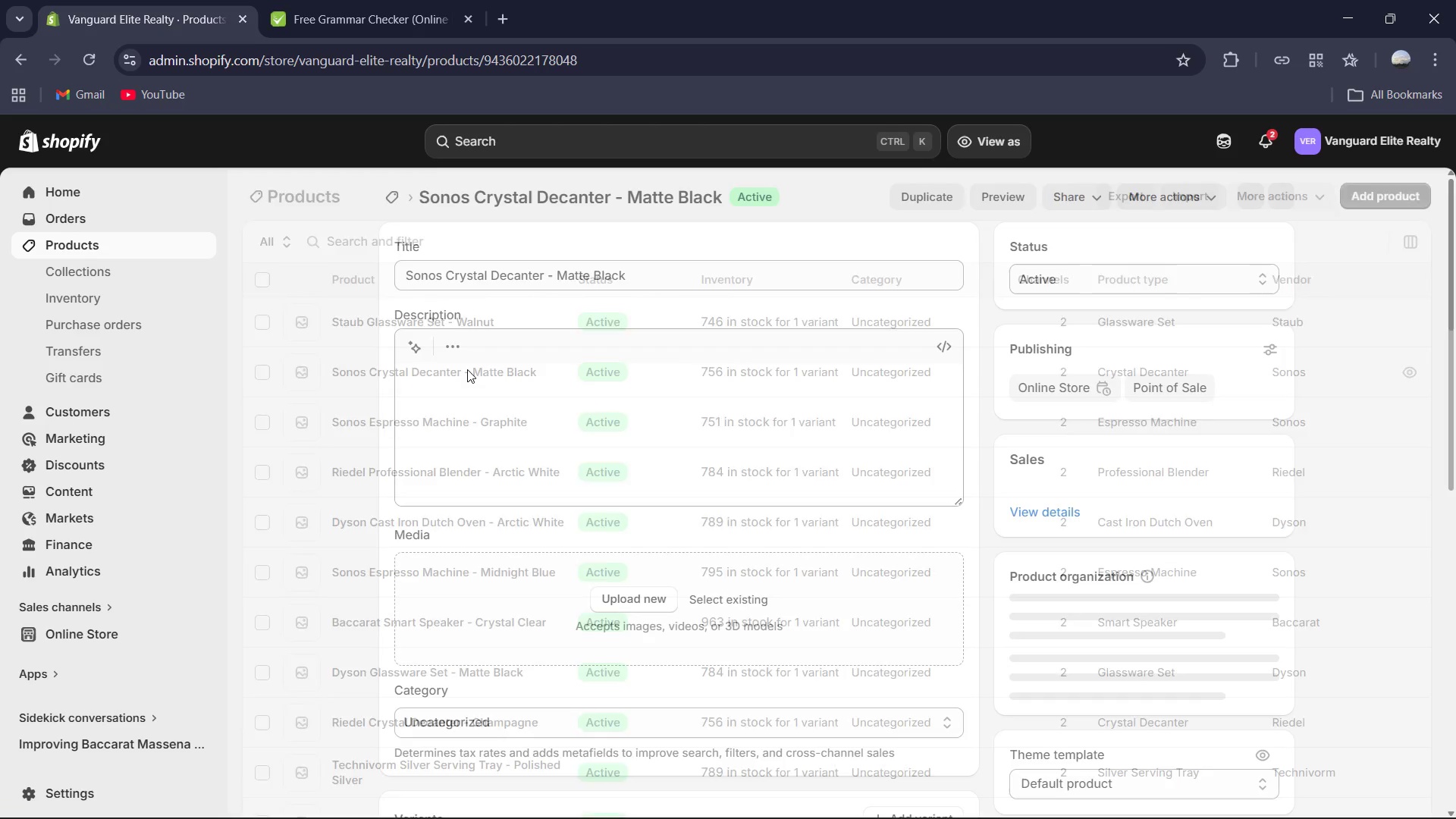 
scroll: coordinate [539, 428], scroll_direction: down, amount: 2.0
 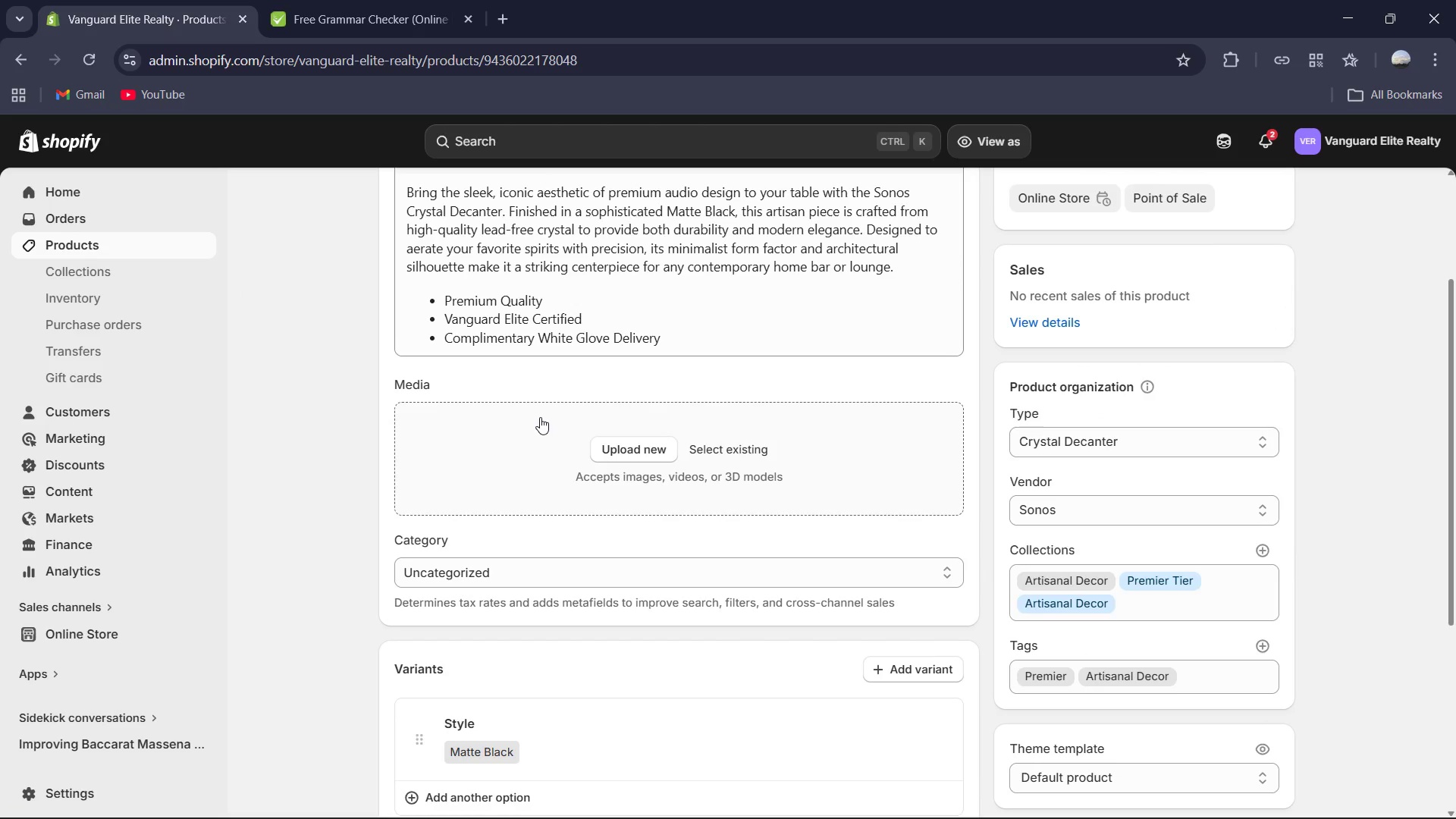 
scroll: coordinate [541, 411], scroll_direction: up, amount: 2.0
 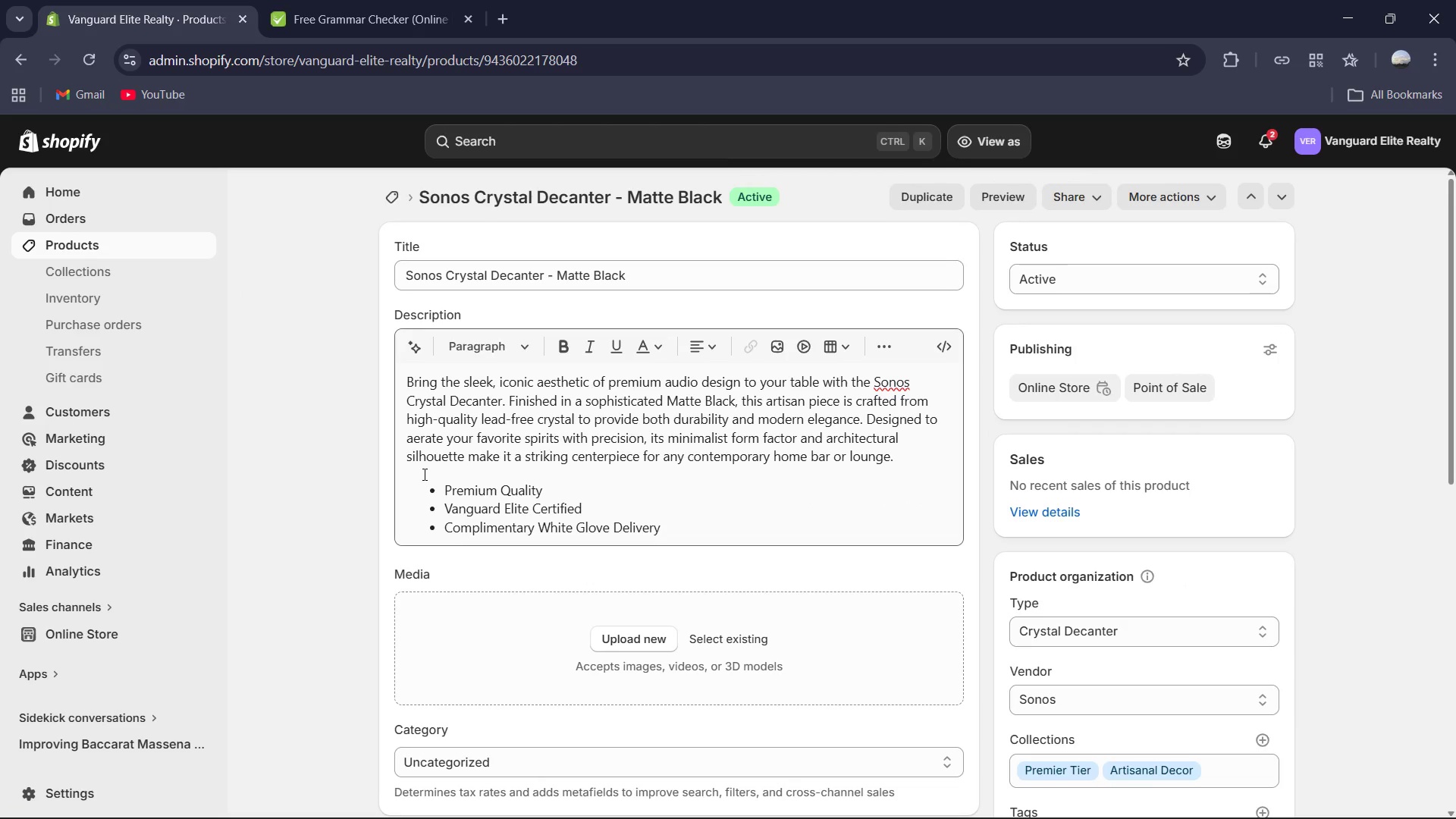 
left_click_drag(start_coordinate=[419, 476], to_coordinate=[703, 564])
 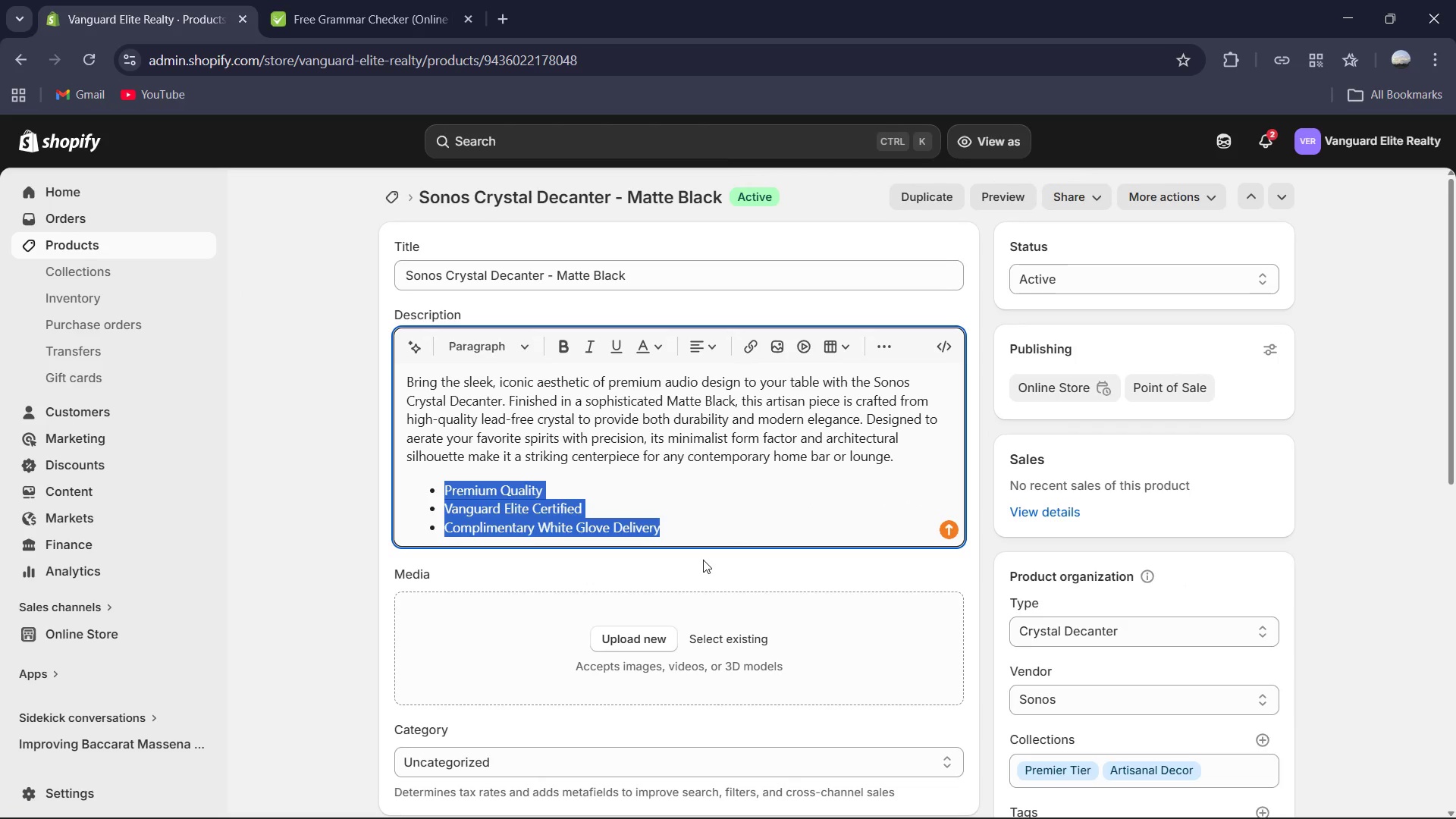 
key(Backspace)
 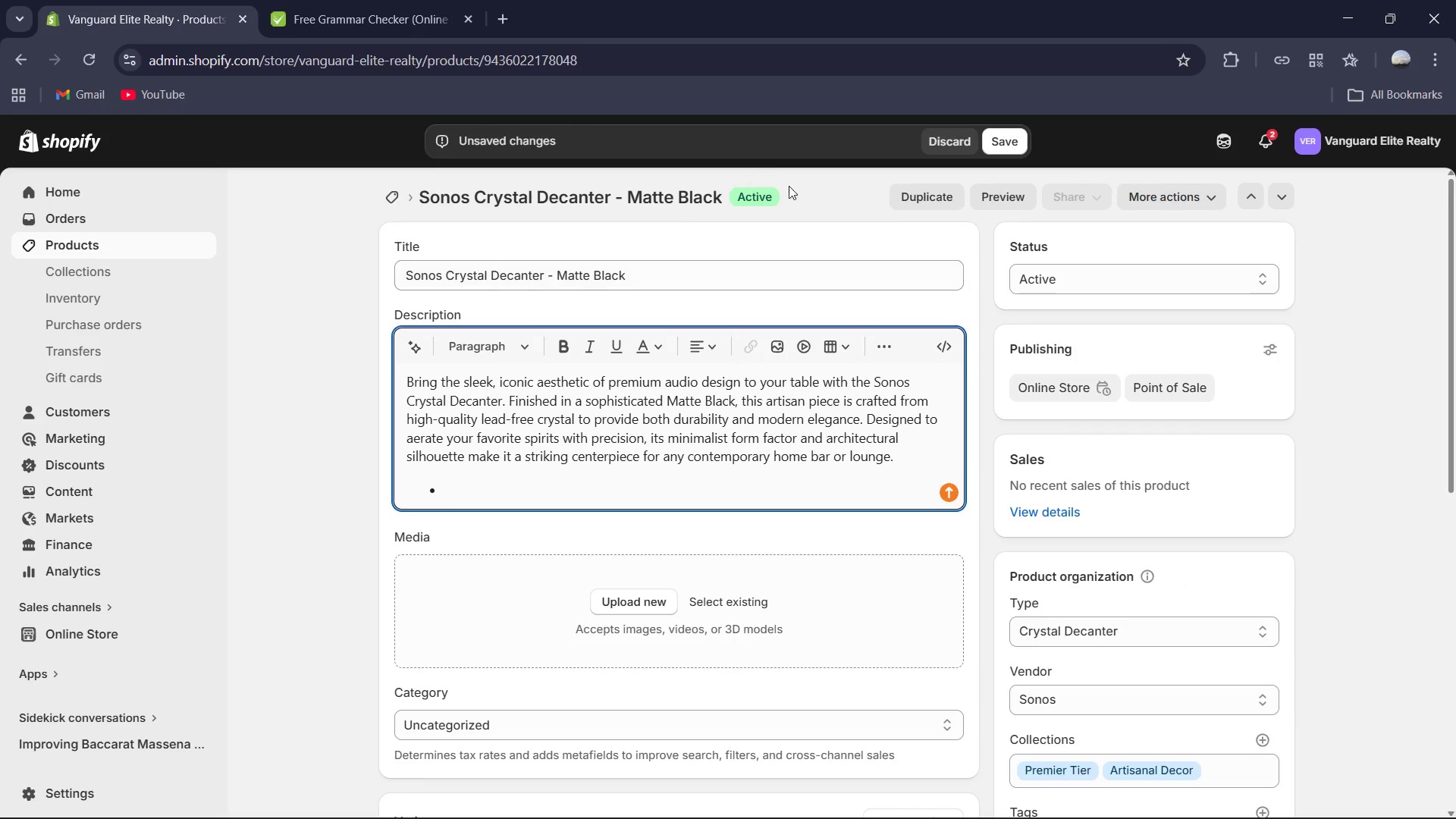 
key(Backspace)
 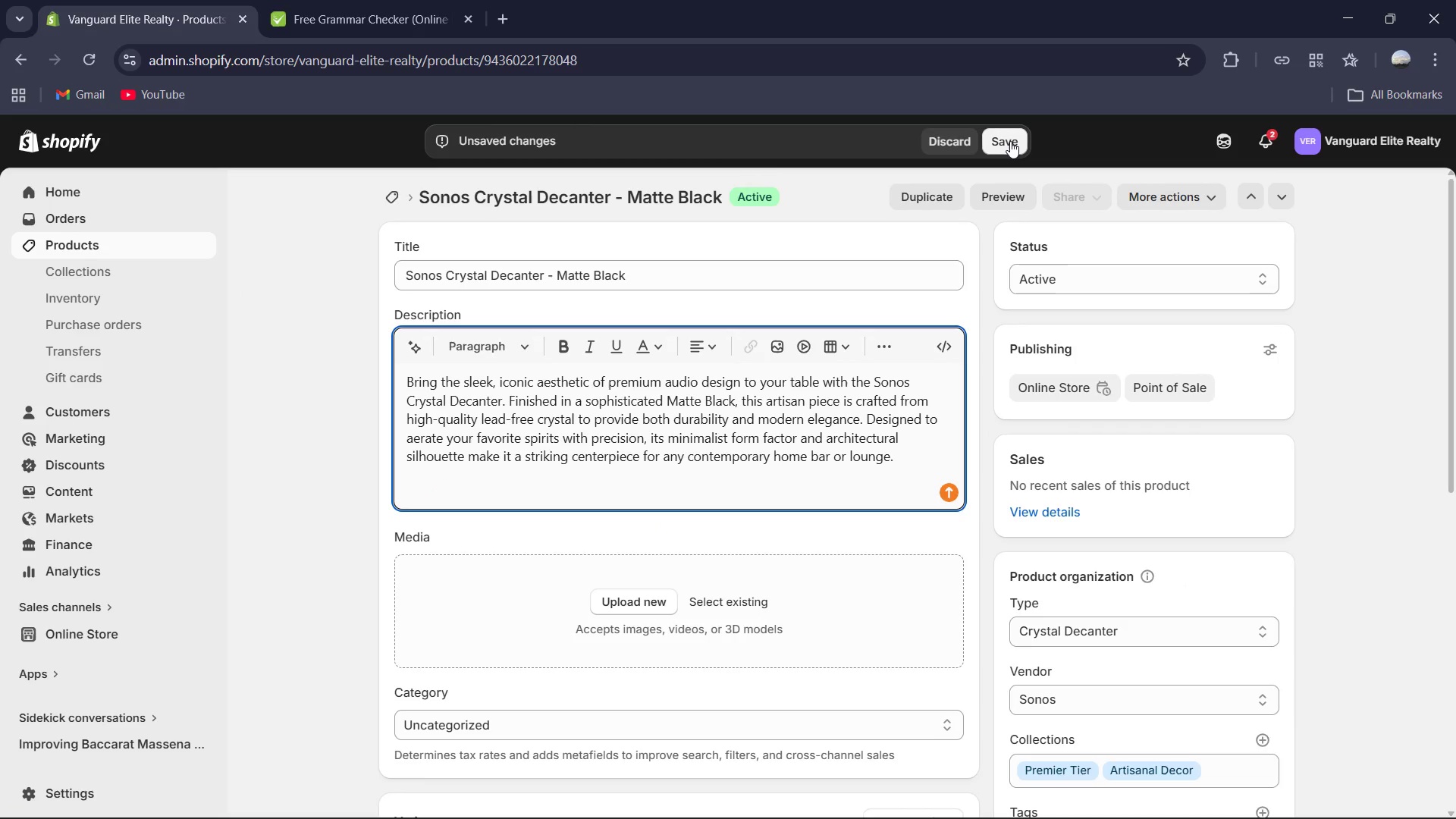 
key(Backspace)
 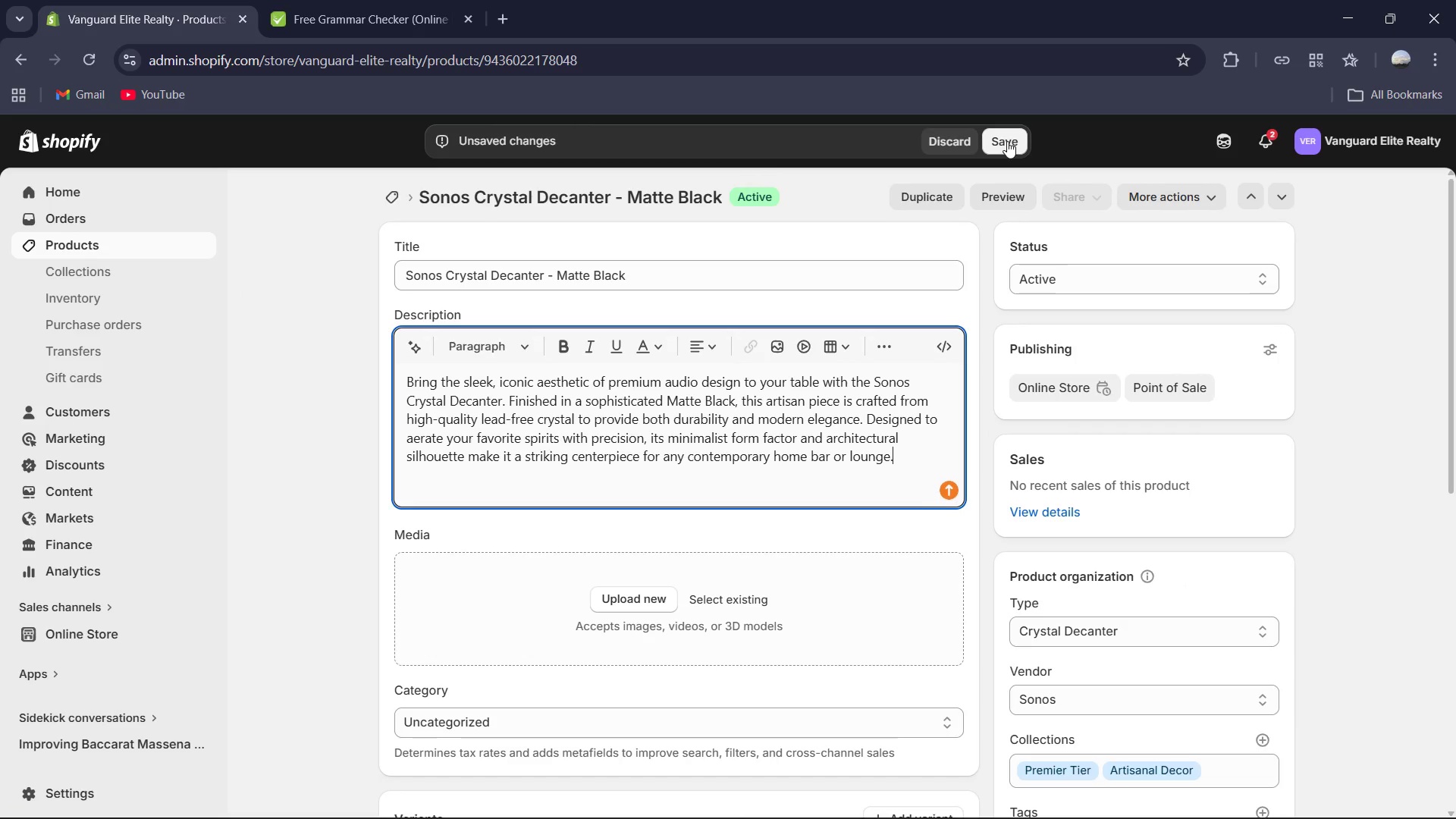 
left_click([1007, 141])
 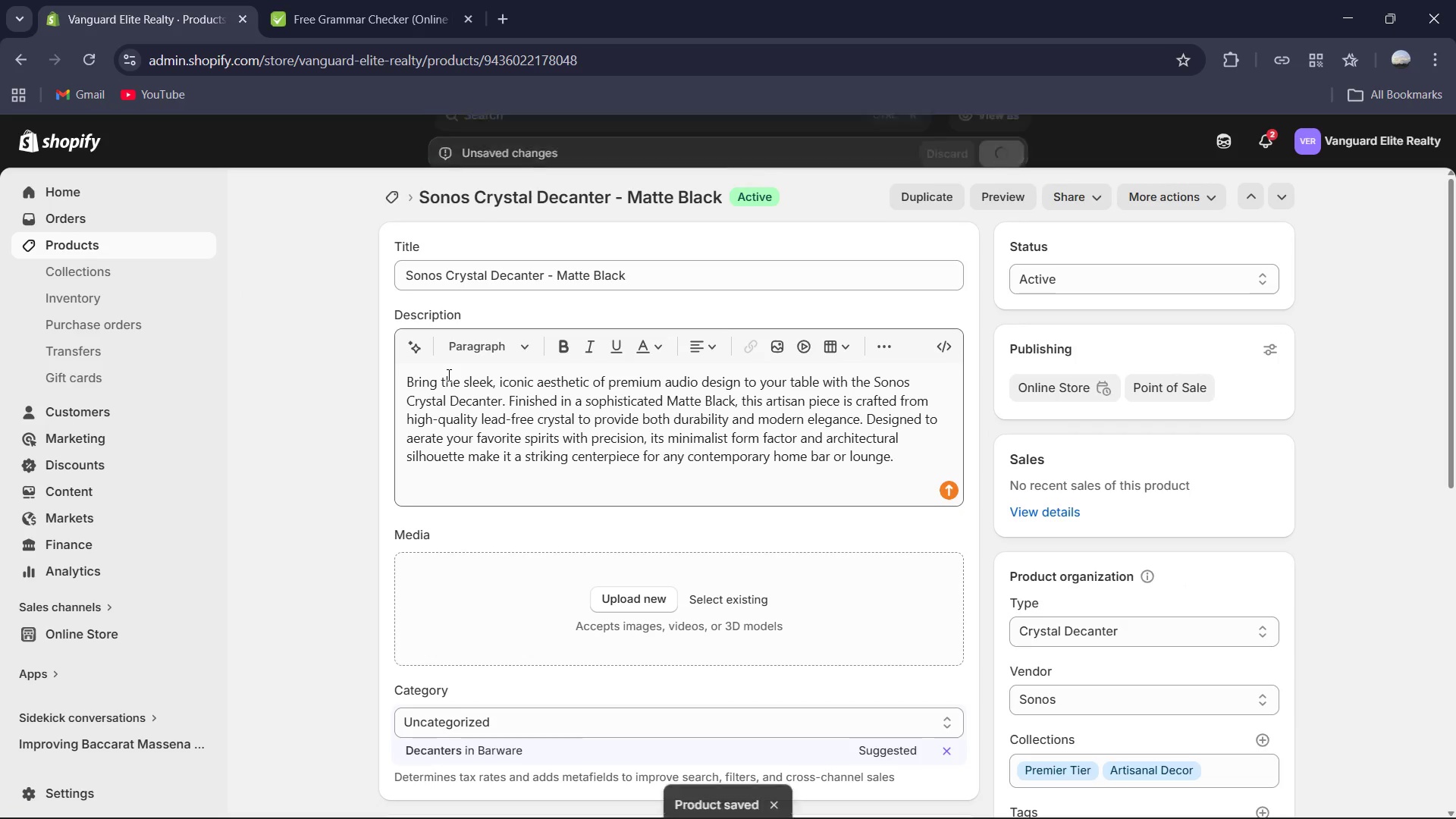 
left_click([396, 192])
 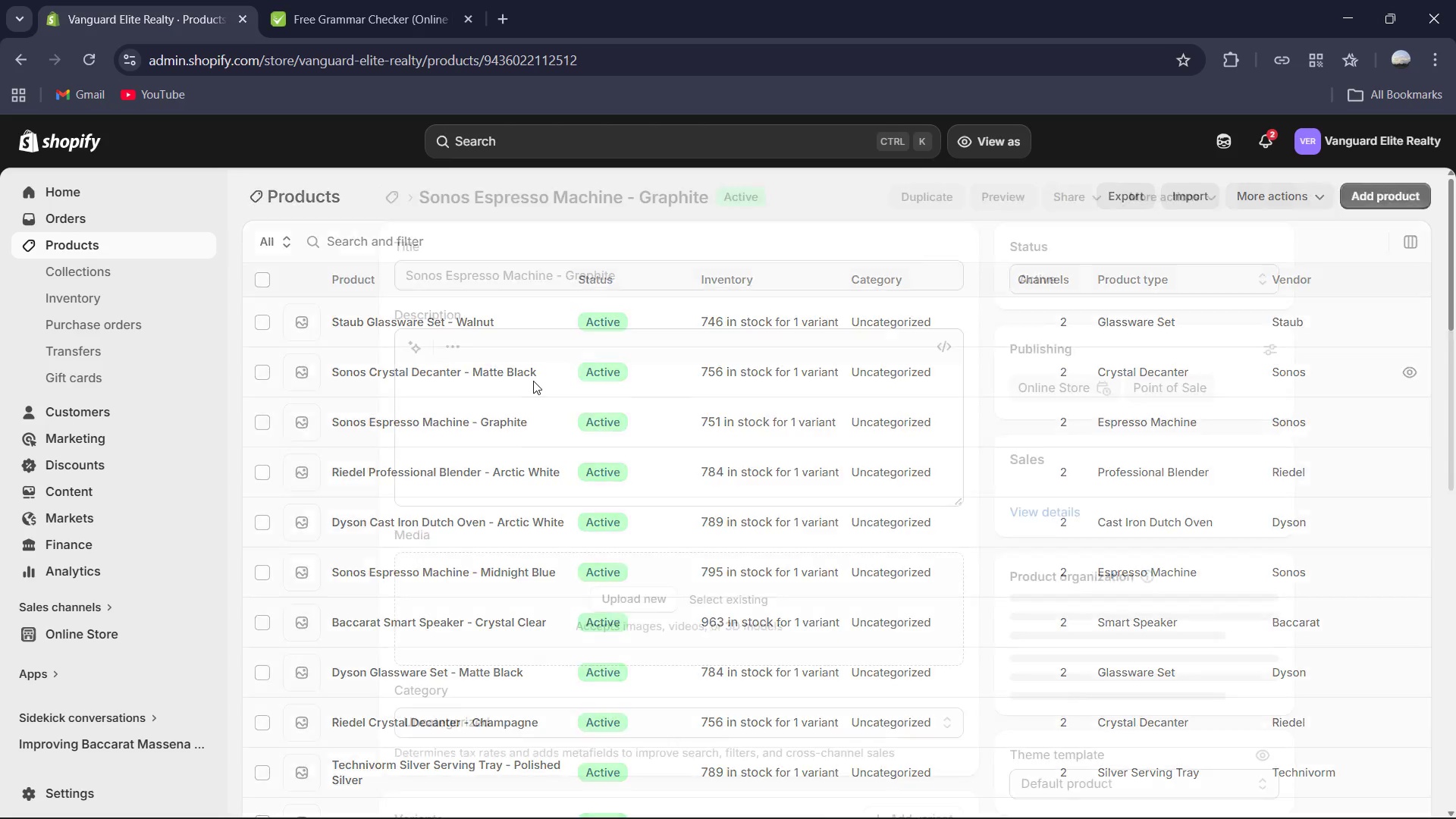 
scroll: coordinate [542, 444], scroll_direction: down, amount: 1.0
 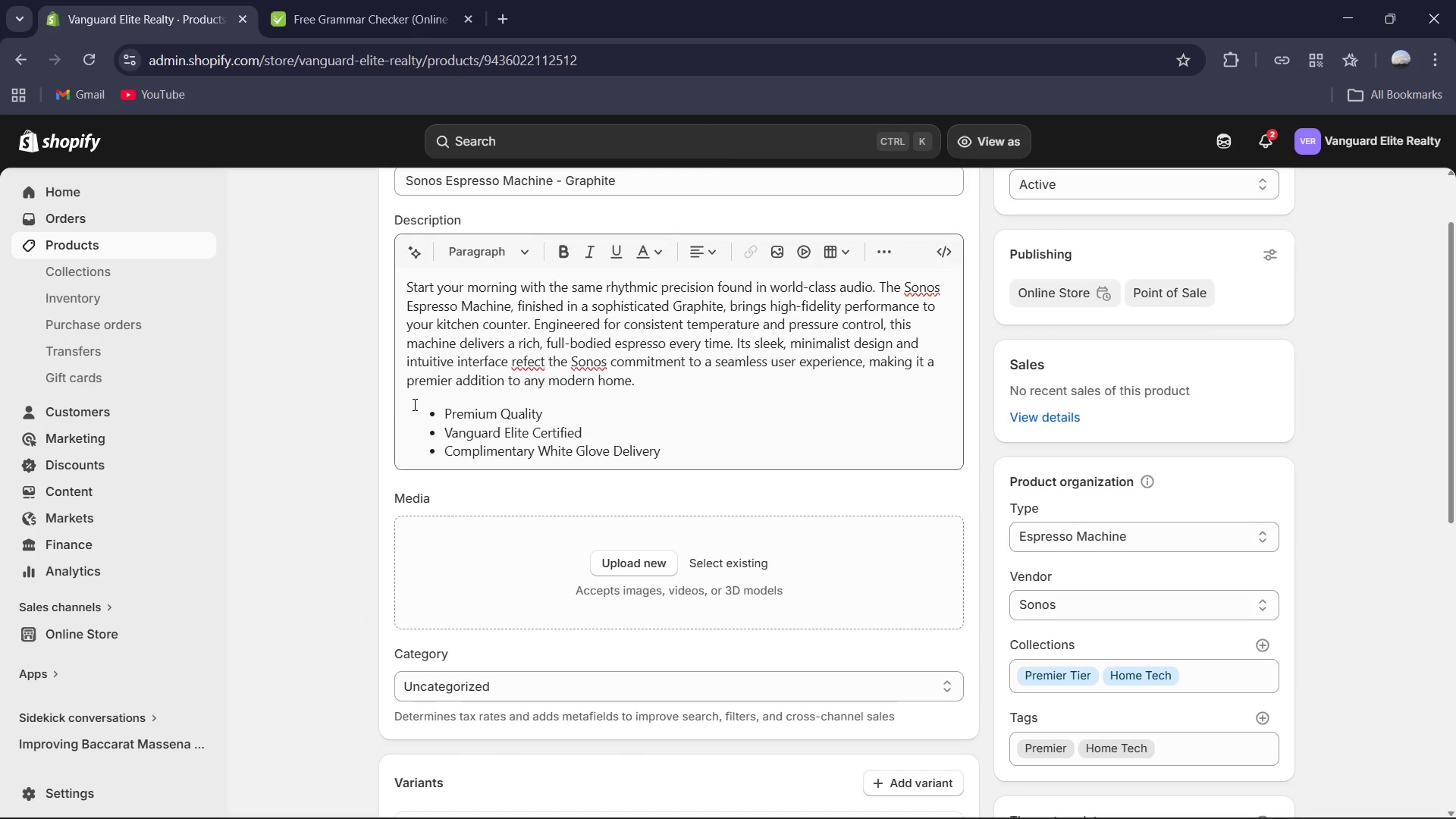 
left_click_drag(start_coordinate=[415, 404], to_coordinate=[716, 485])
 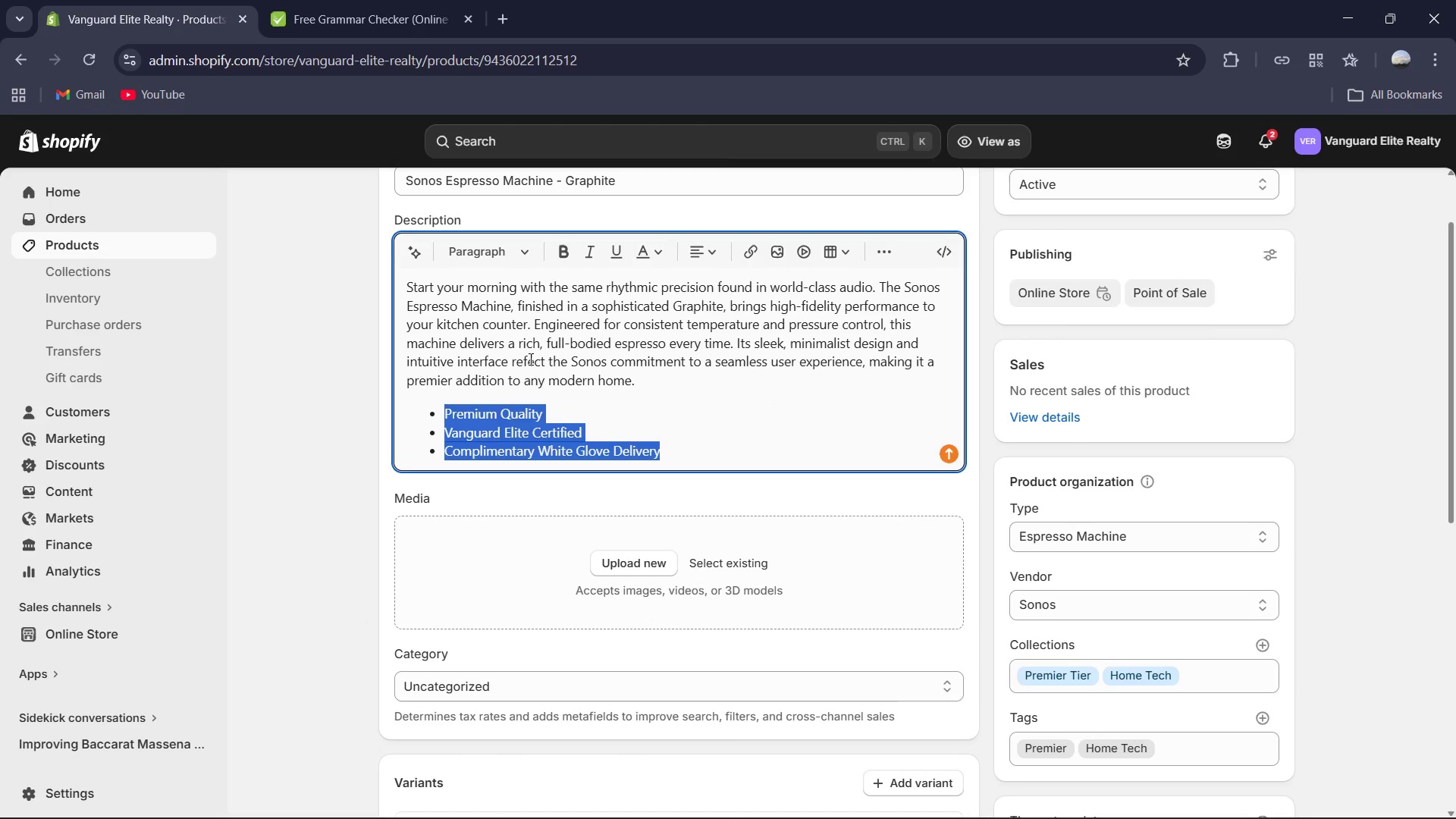 
left_click([529, 359])
 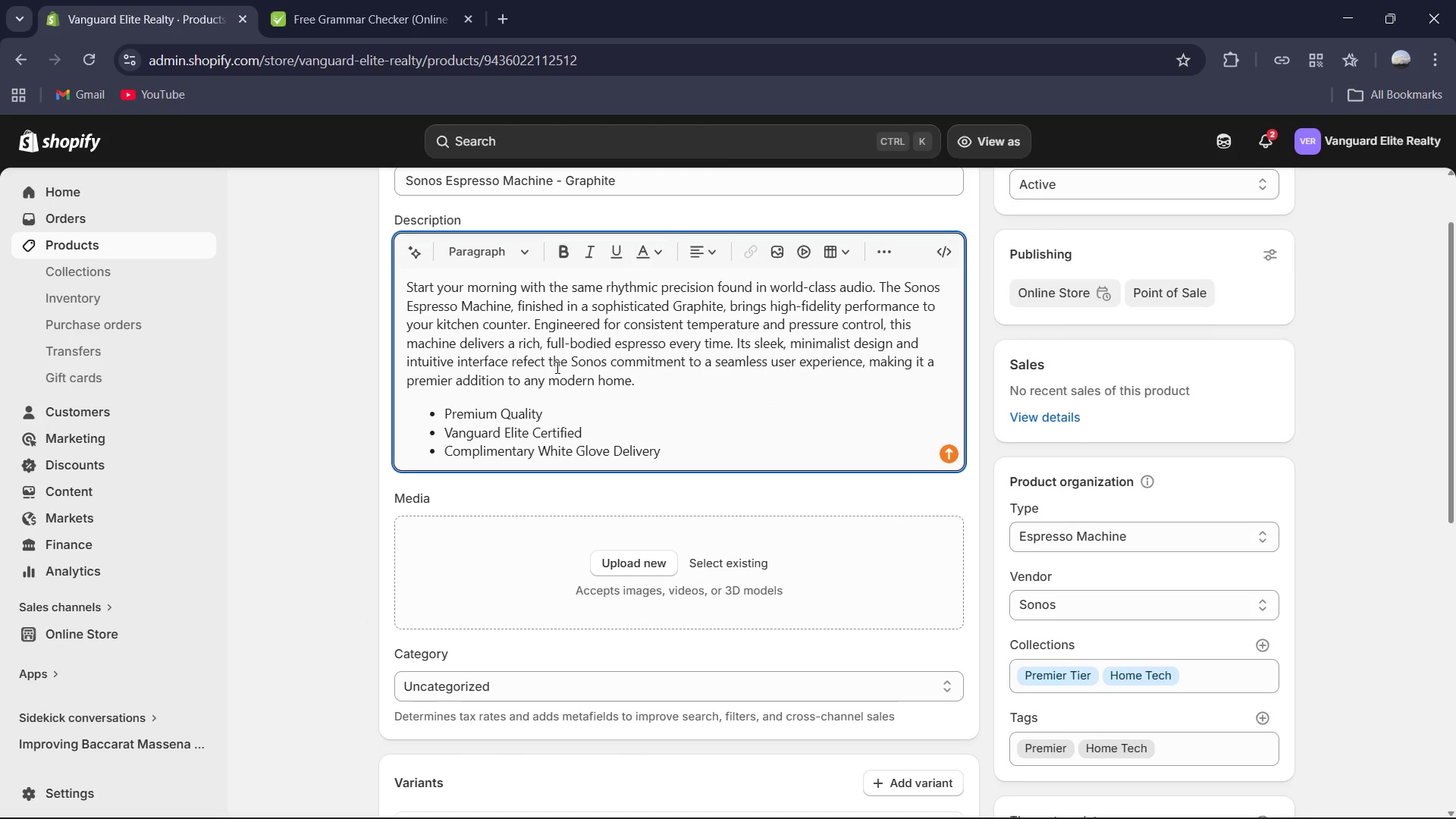 
key(L)
 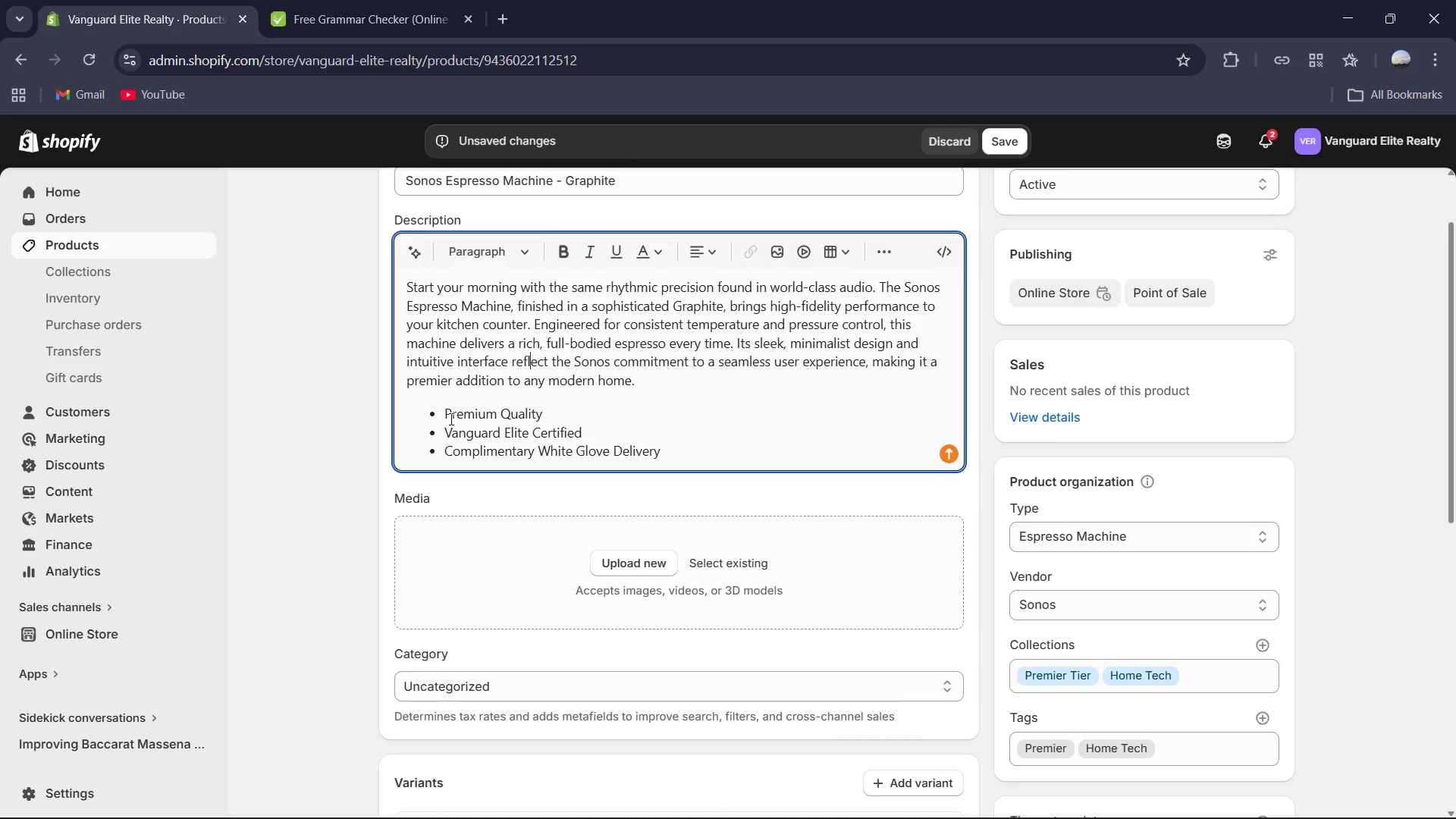 
left_click_drag(start_coordinate=[424, 410], to_coordinate=[689, 472])
 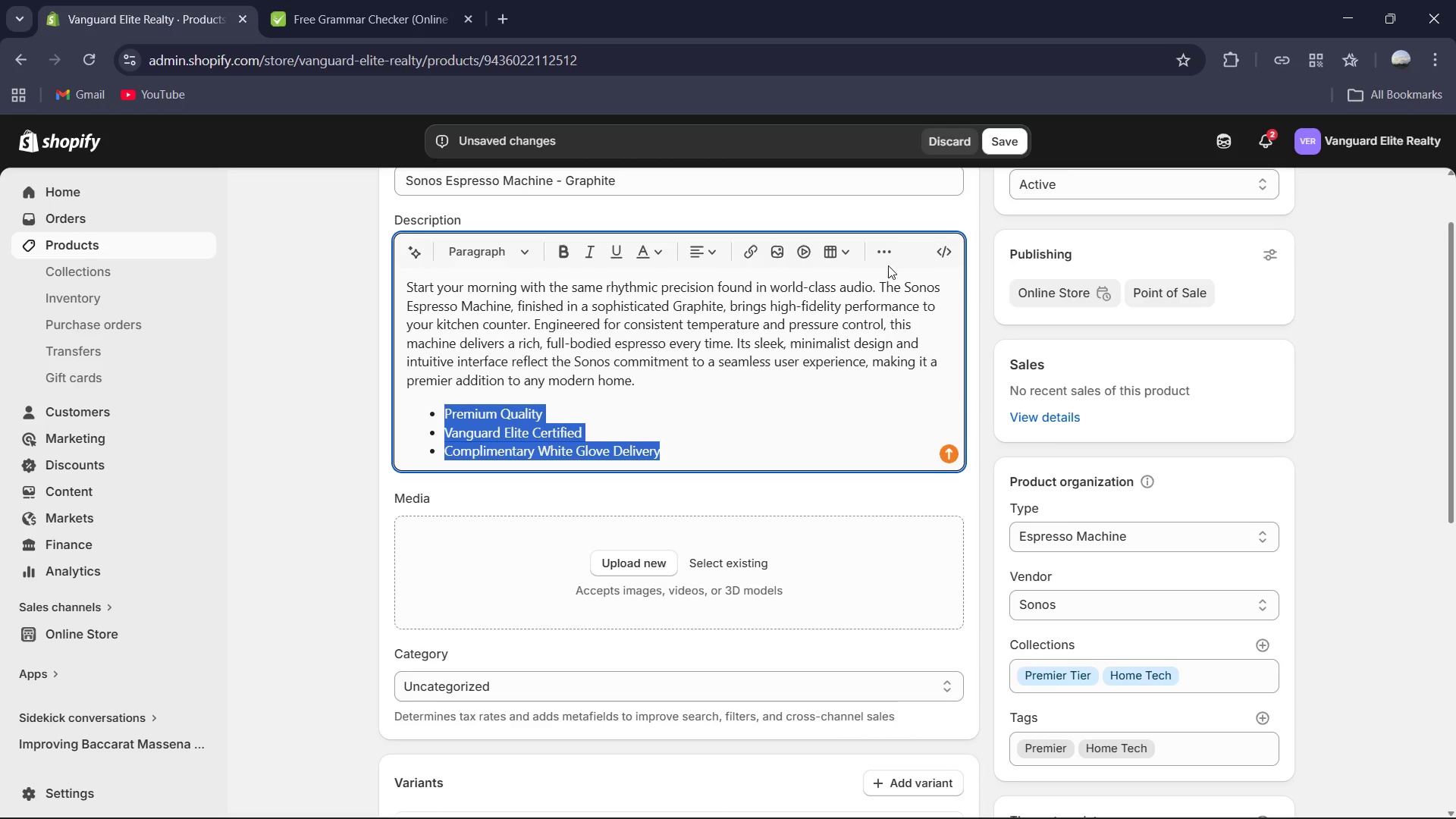 
key(Backspace)
 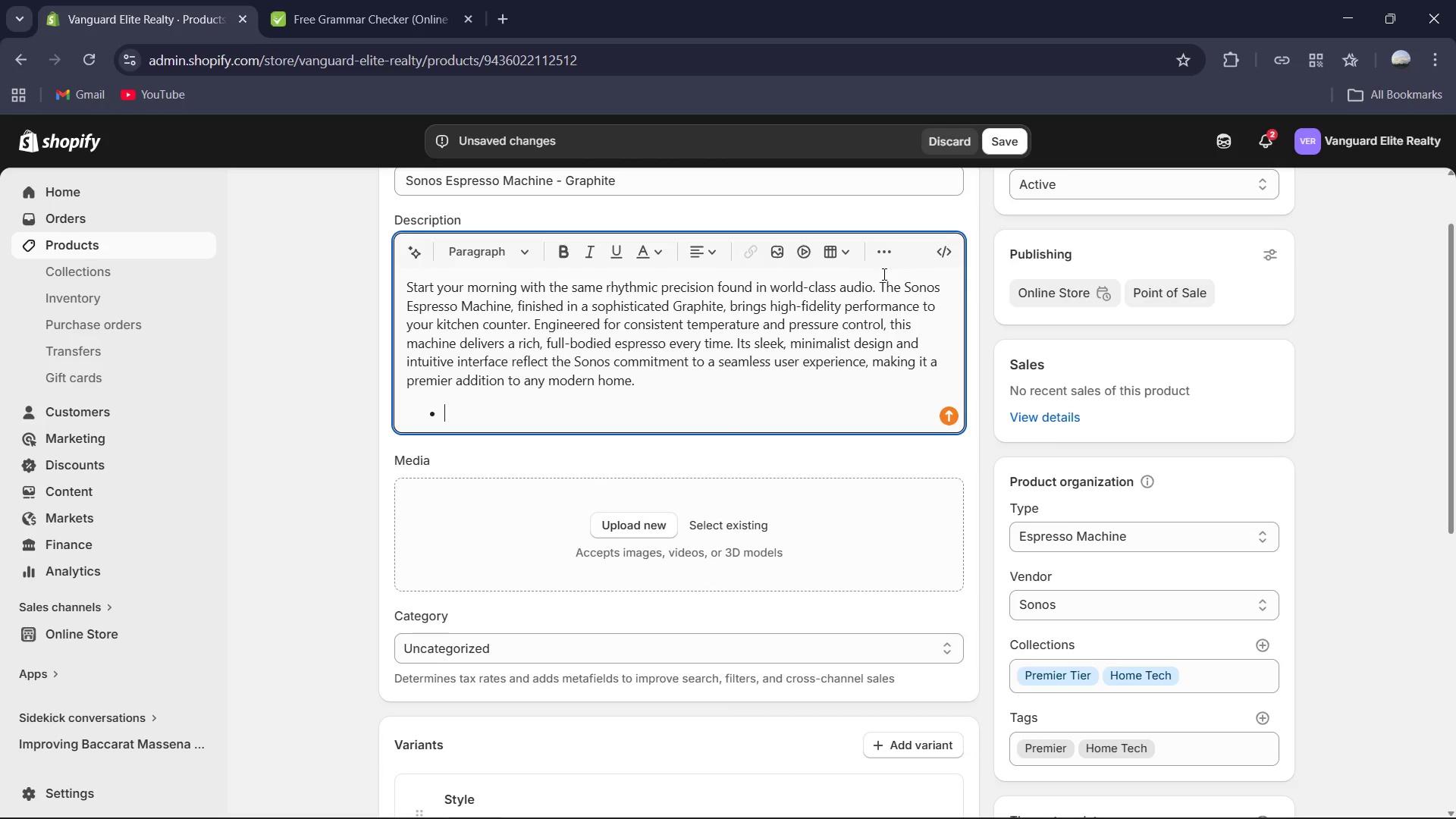 
key(Backspace)
 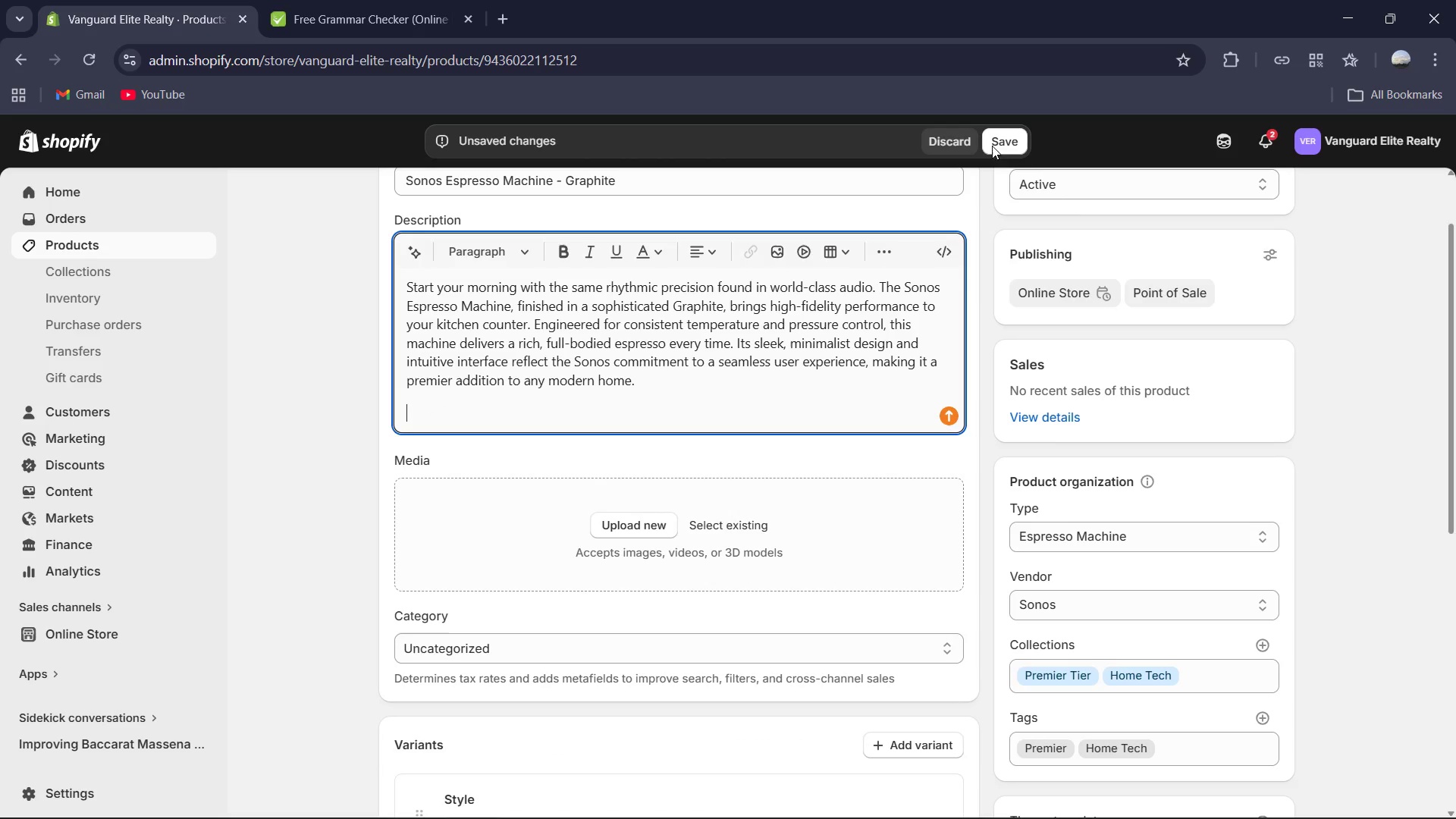 
key(Backspace)
 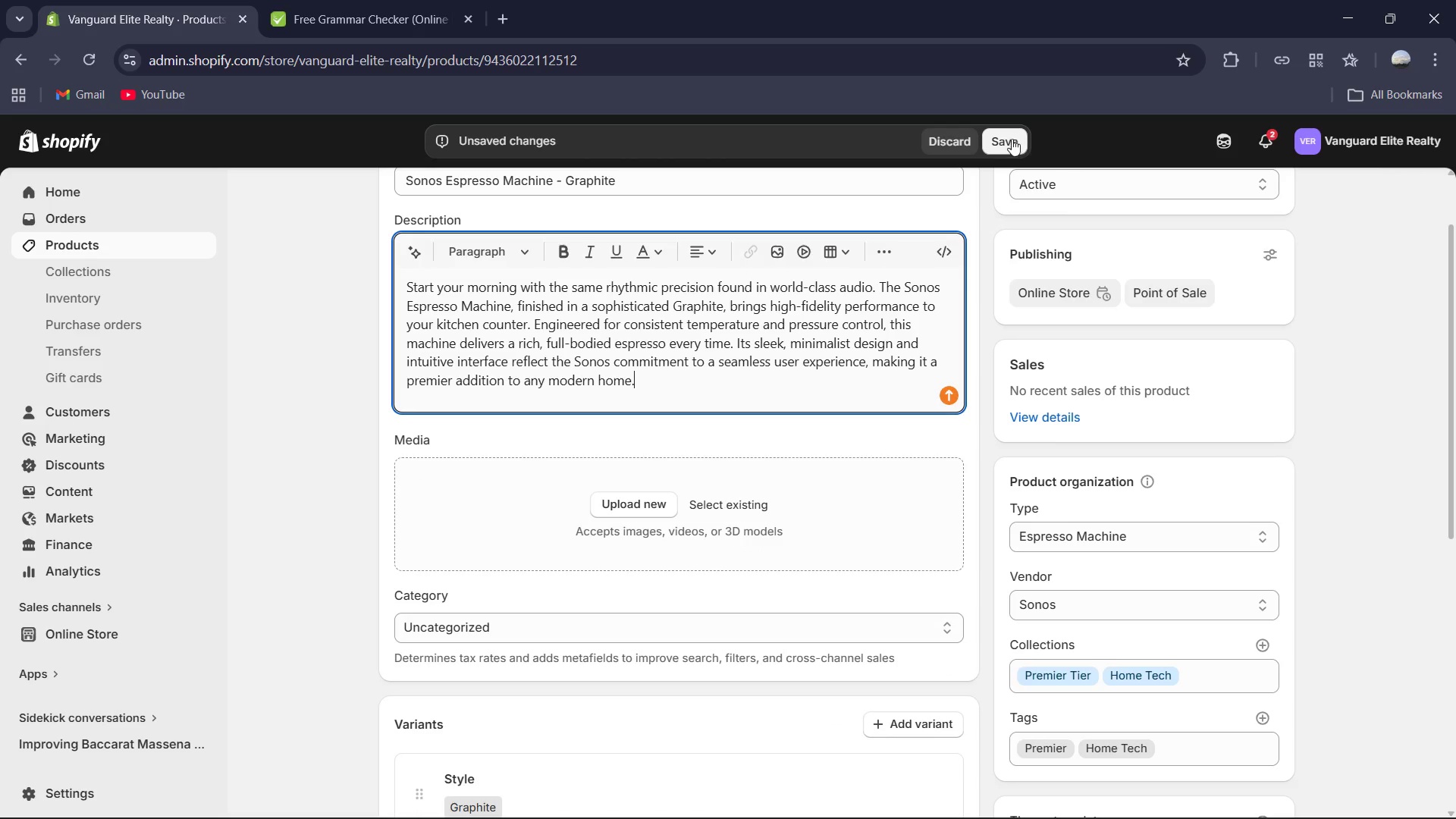 
left_click([998, 137])
 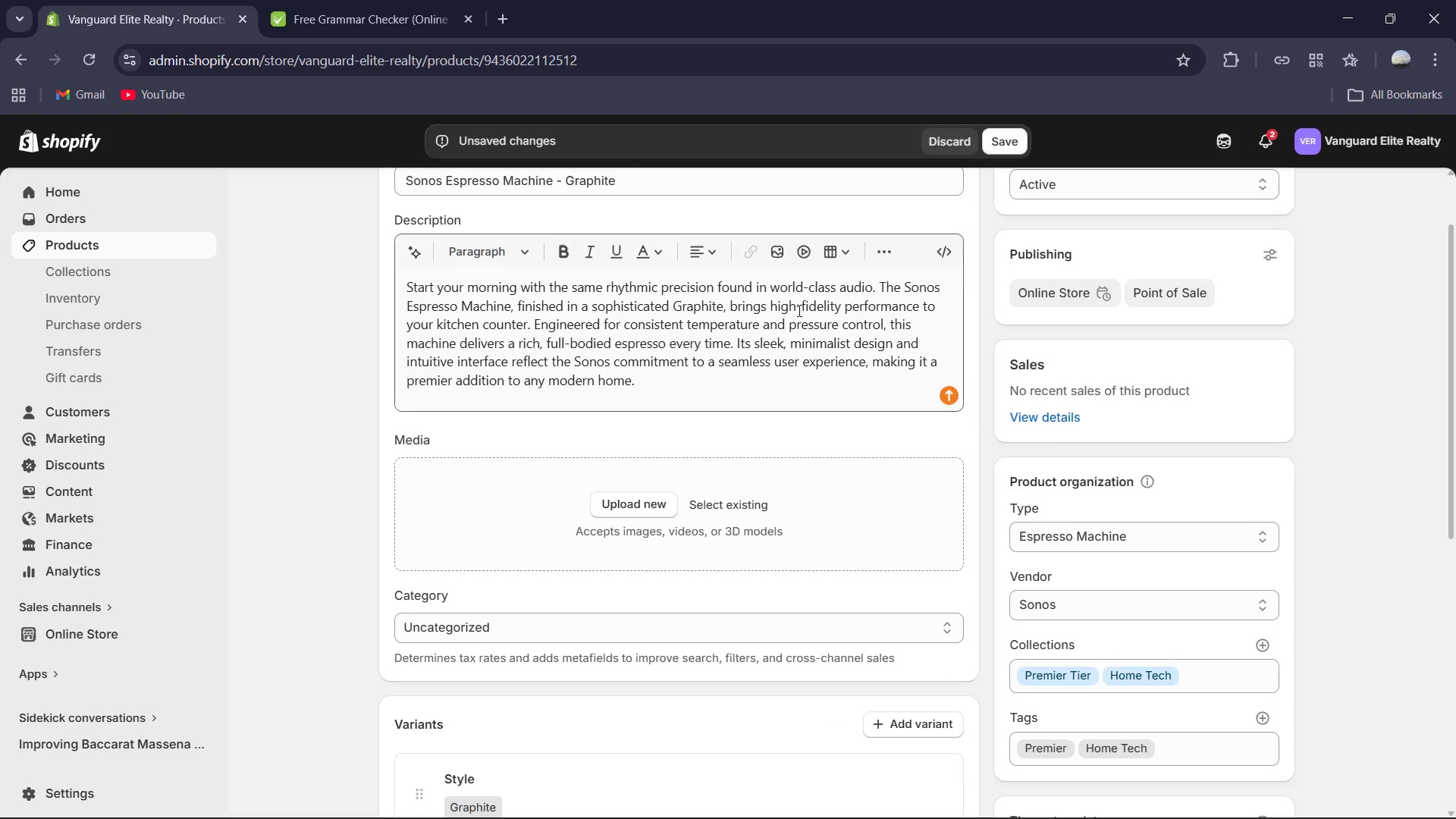 
scroll: coordinate [797, 312], scroll_direction: up, amount: 3.0
 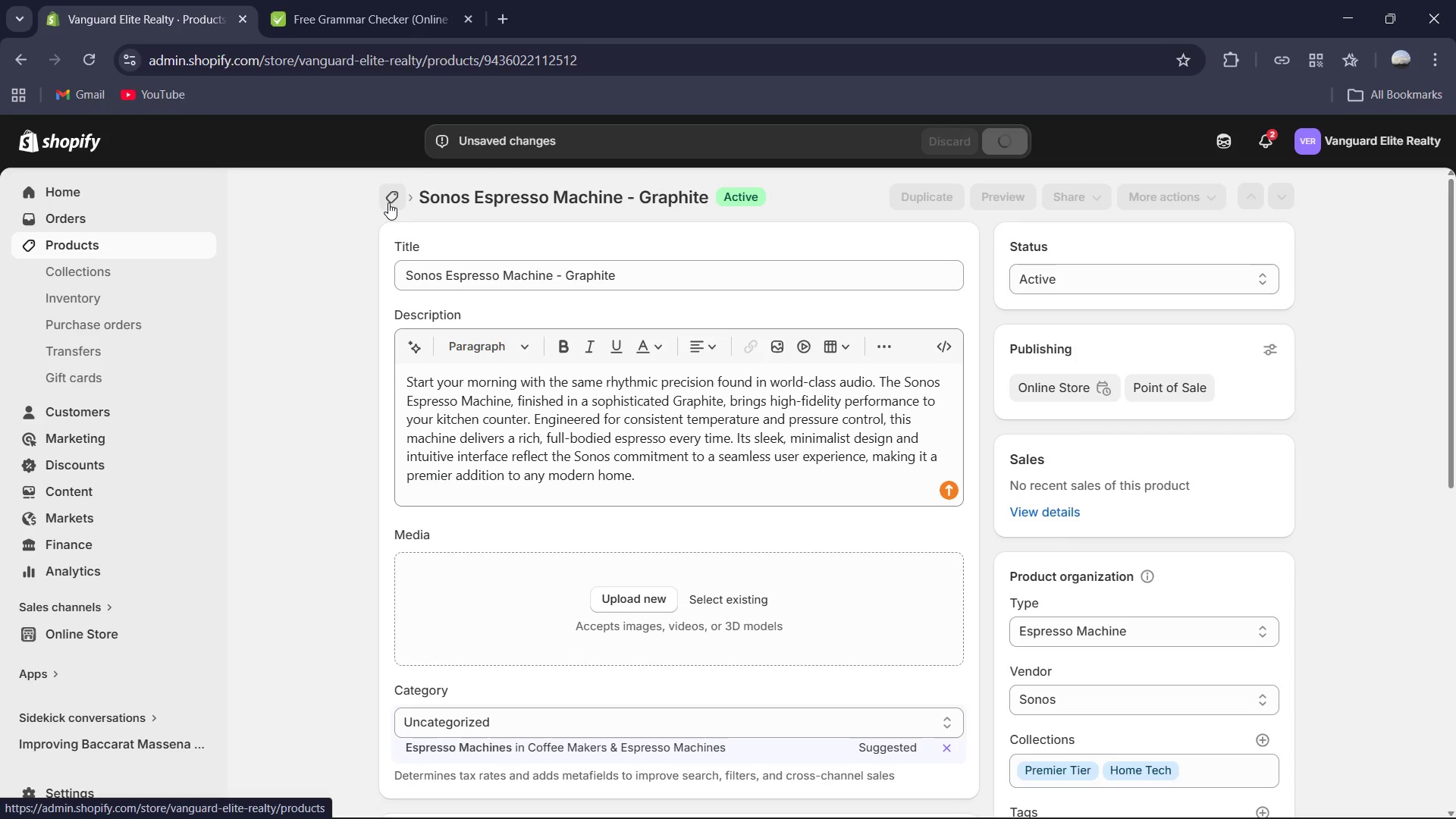 
left_click([388, 202])
 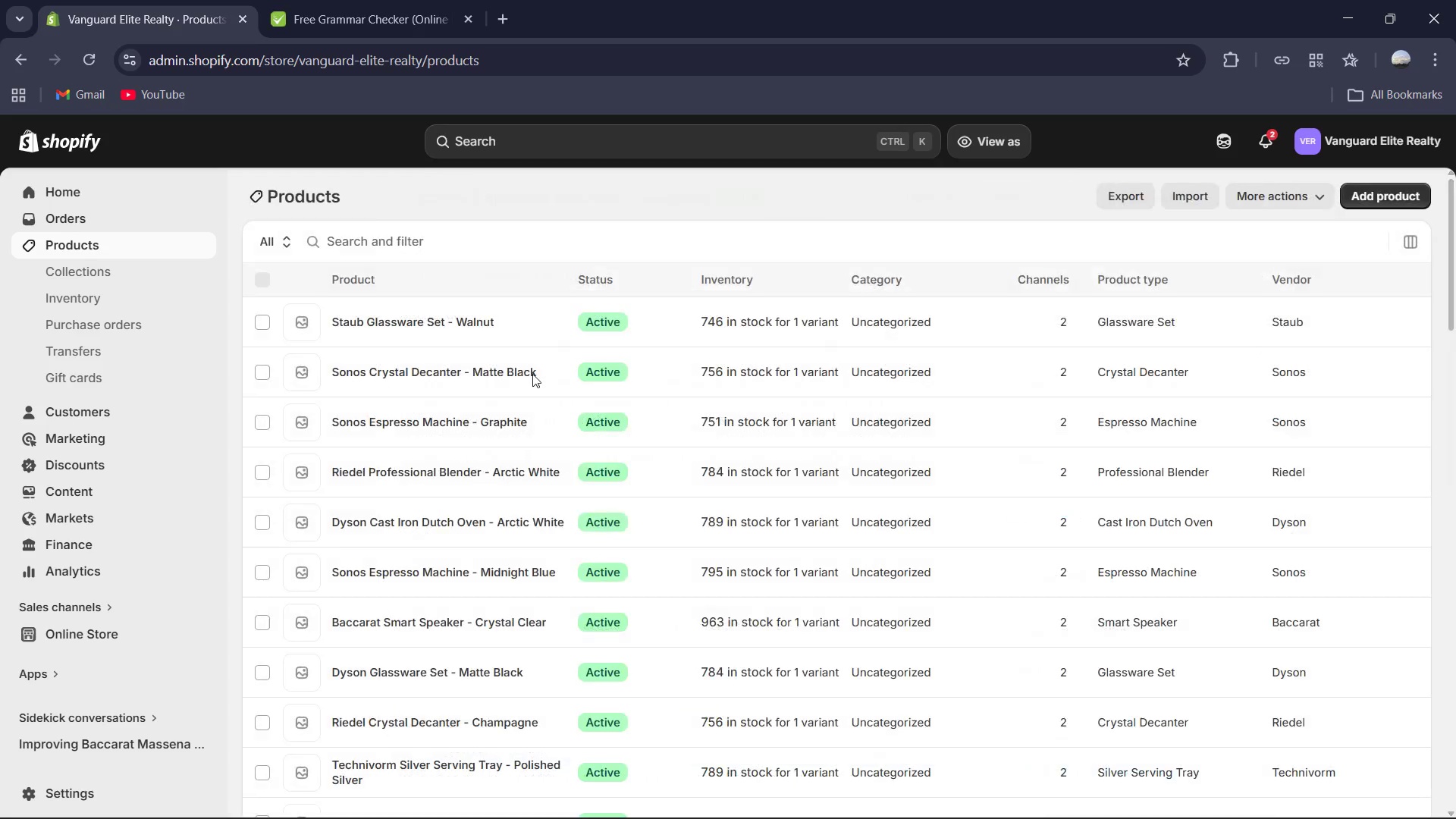 
scroll: coordinate [538, 386], scroll_direction: down, amount: 1.0
 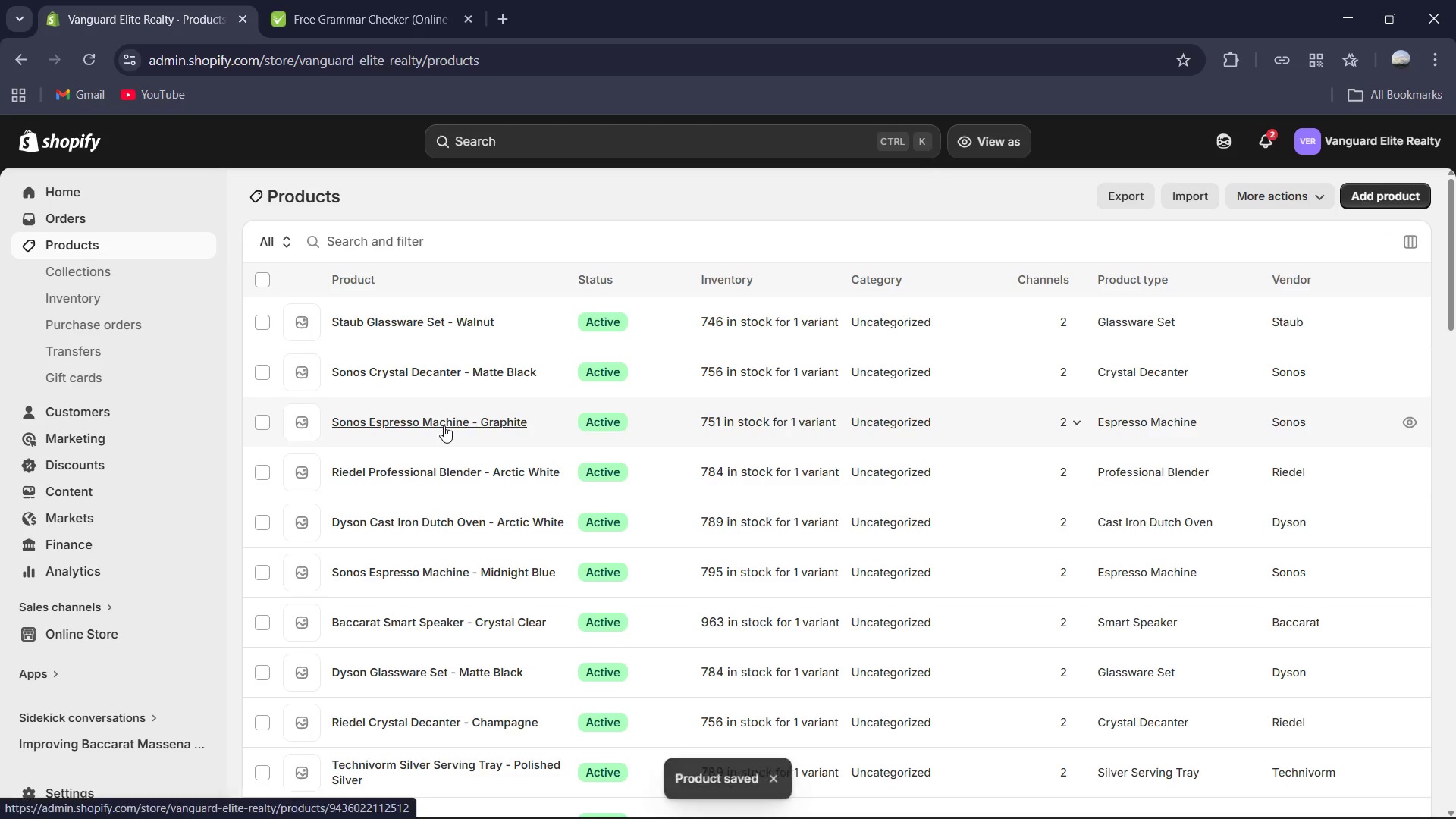 
left_click([451, 477])
 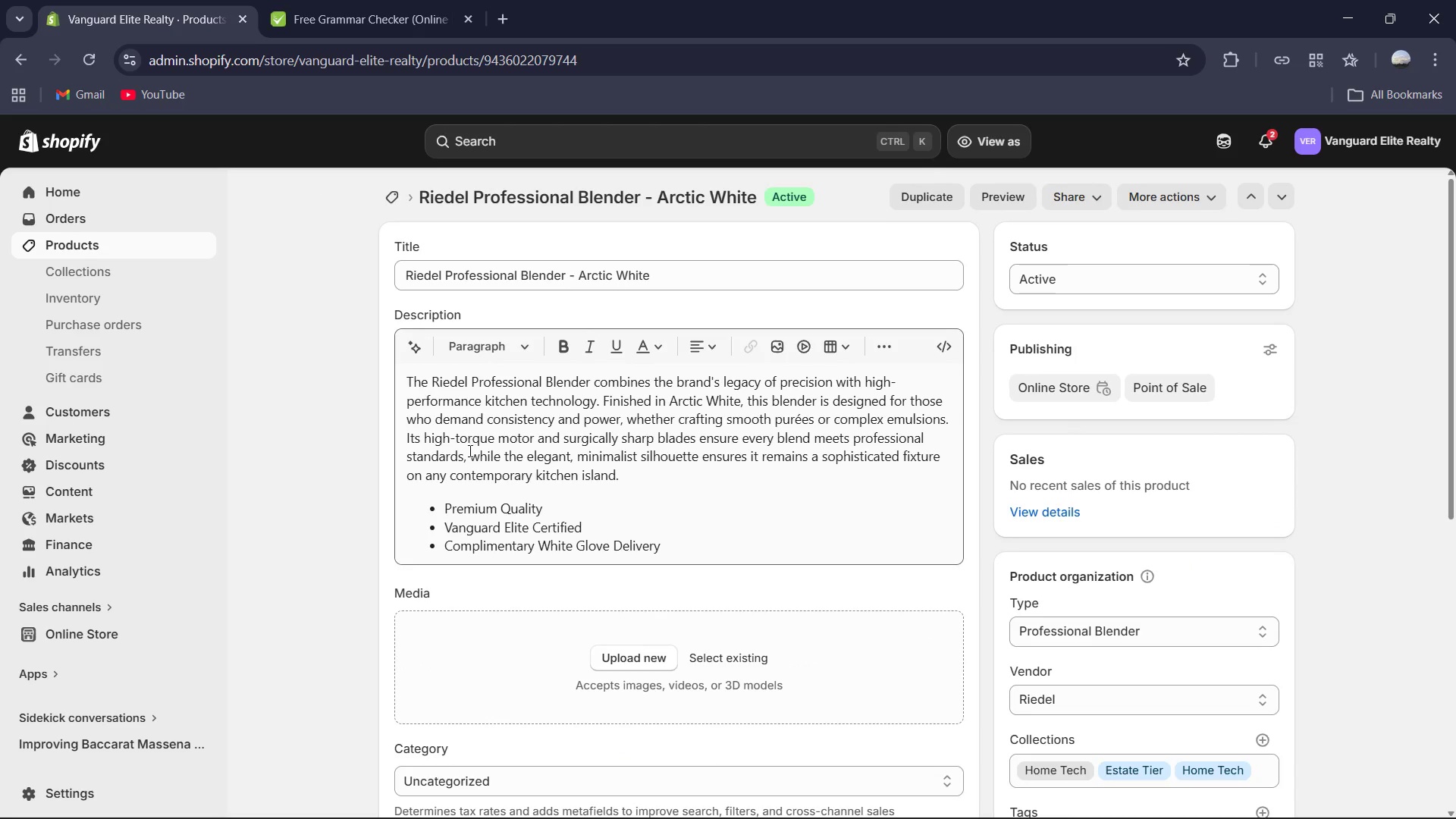 
left_click_drag(start_coordinate=[422, 507], to_coordinate=[667, 550])
 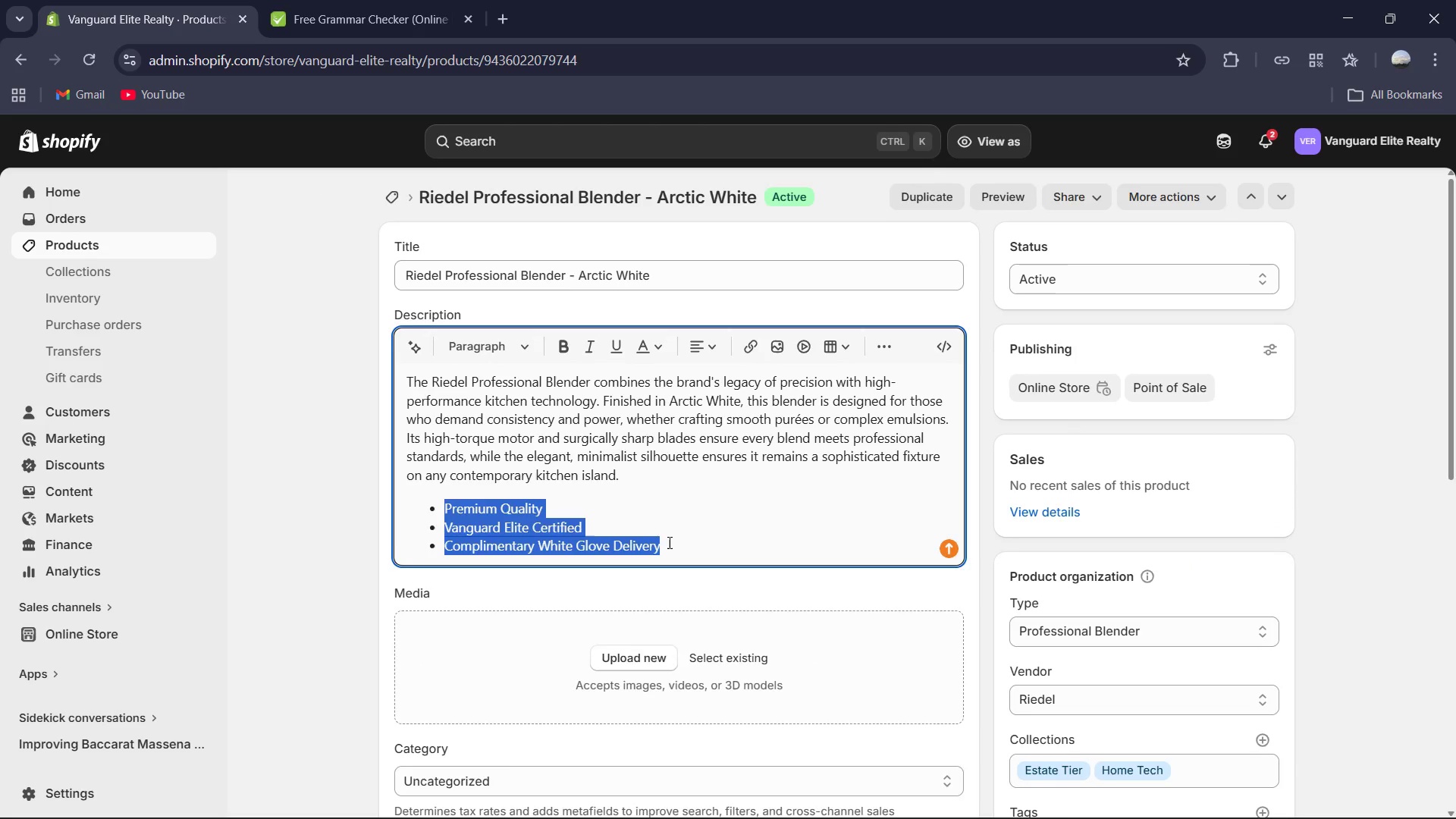 
key(Backspace)
 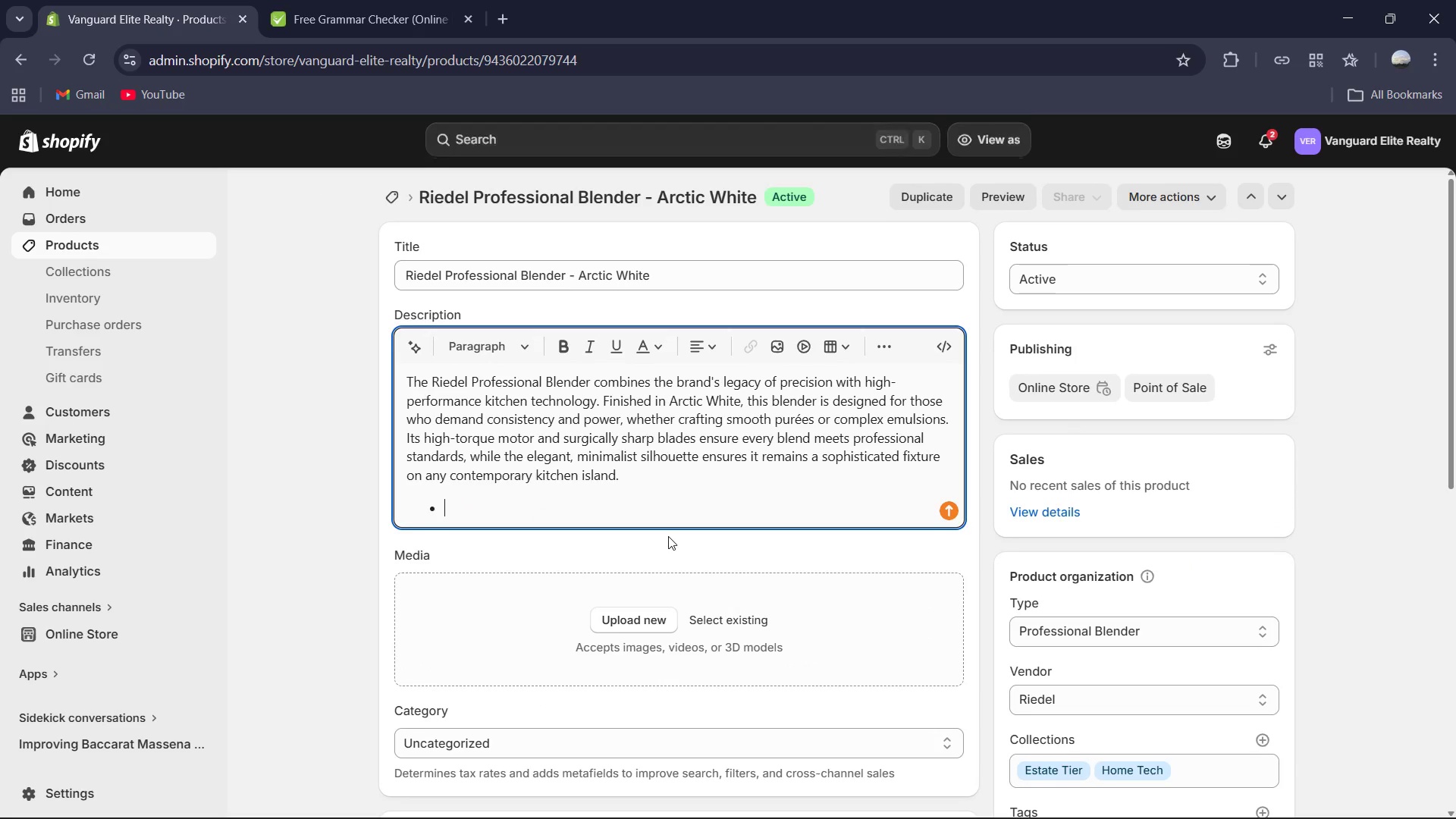 
key(Backspace)
 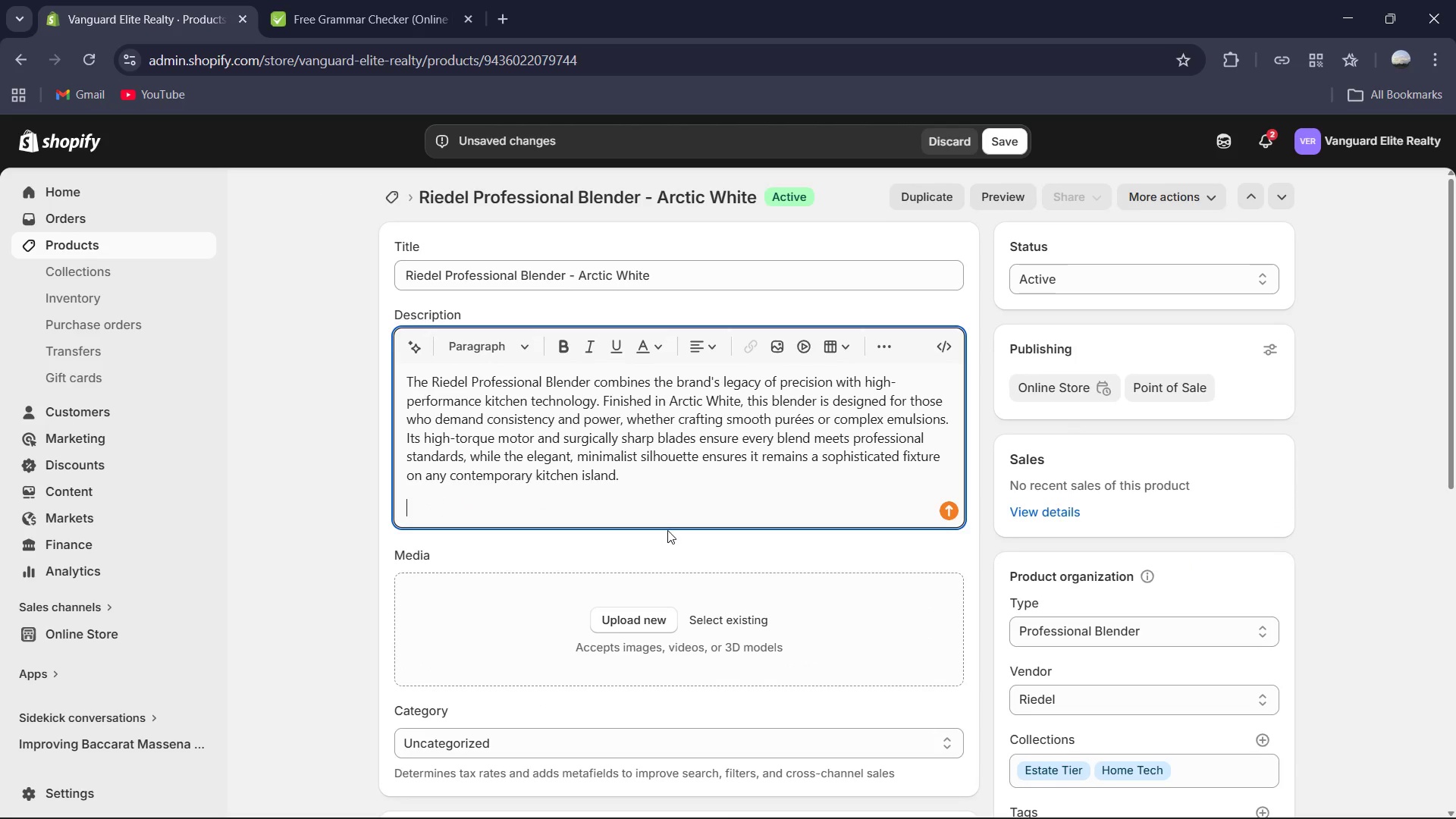 
key(Backspace)
 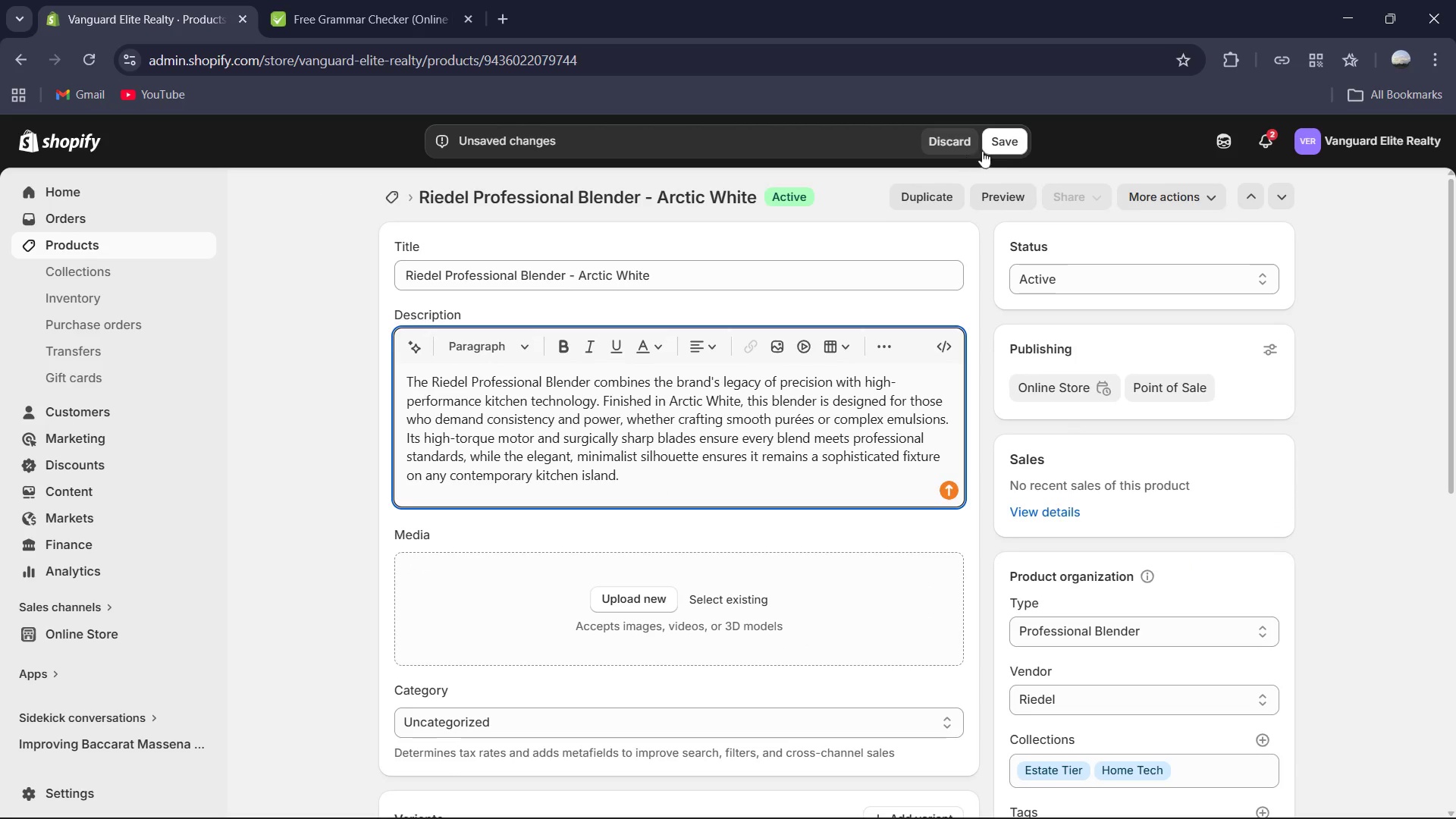 
left_click([1006, 143])
 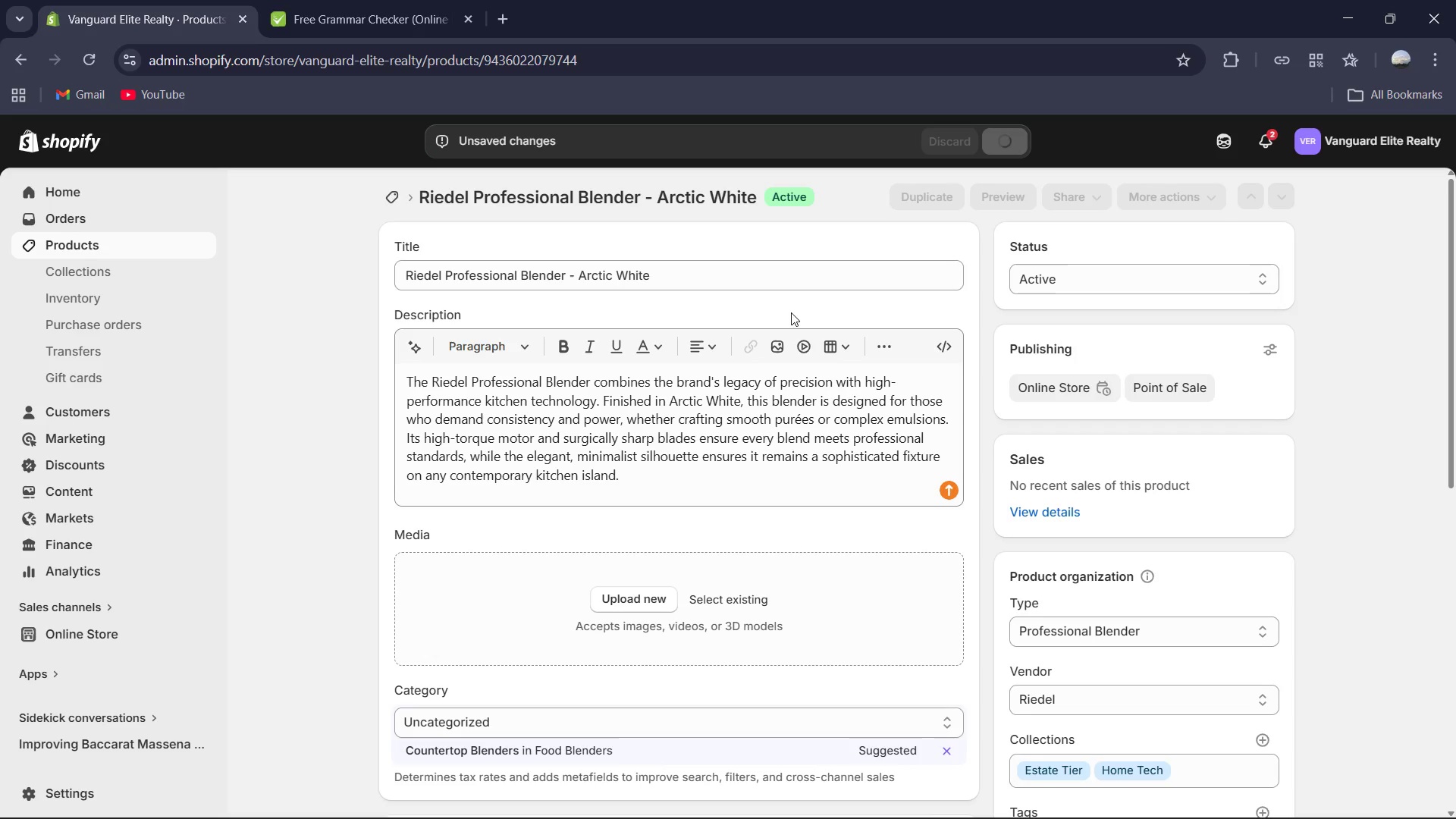 
wait(7.25)
 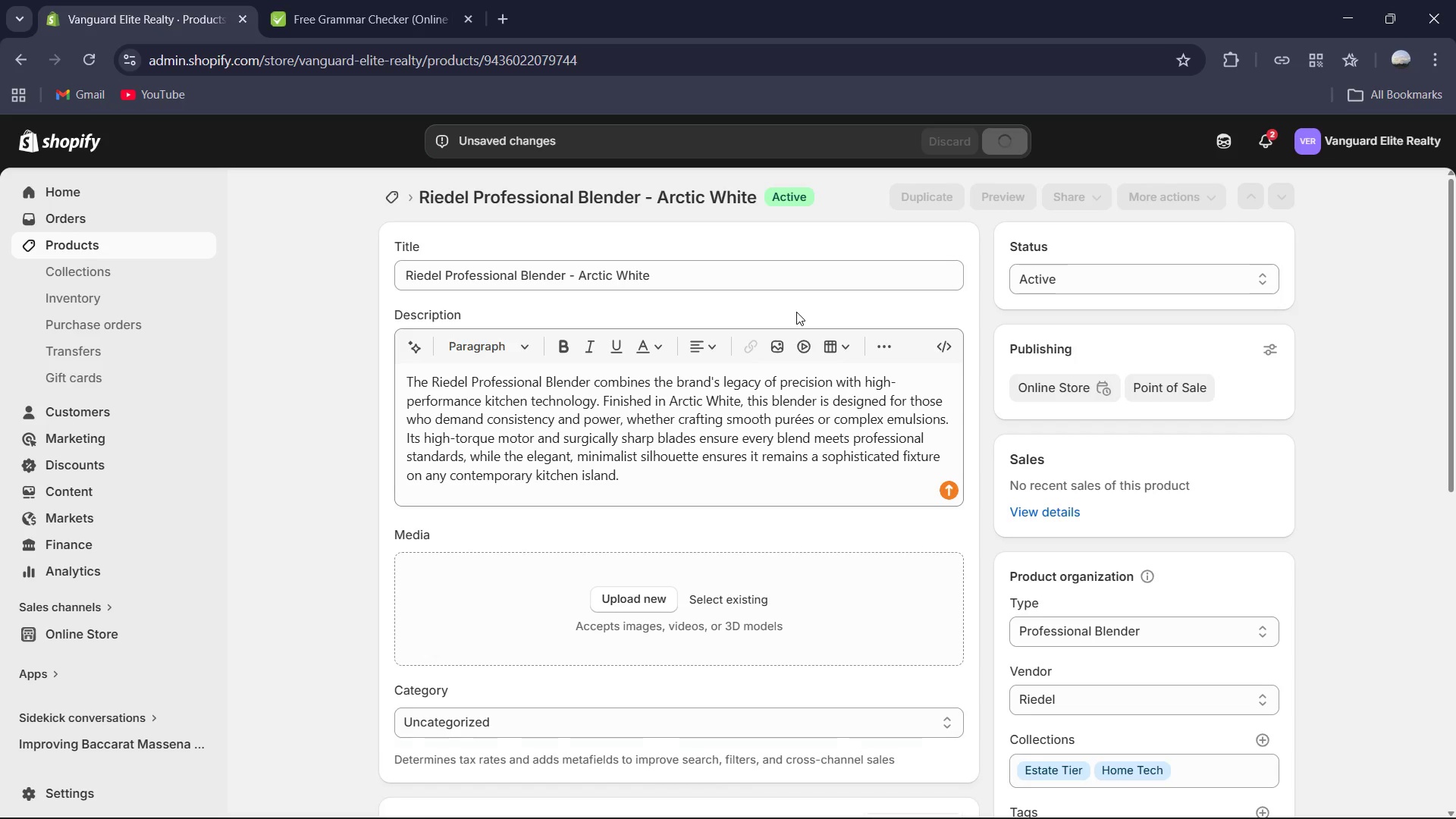 
scroll: coordinate [682, 296], scroll_direction: up, amount: 3.0
 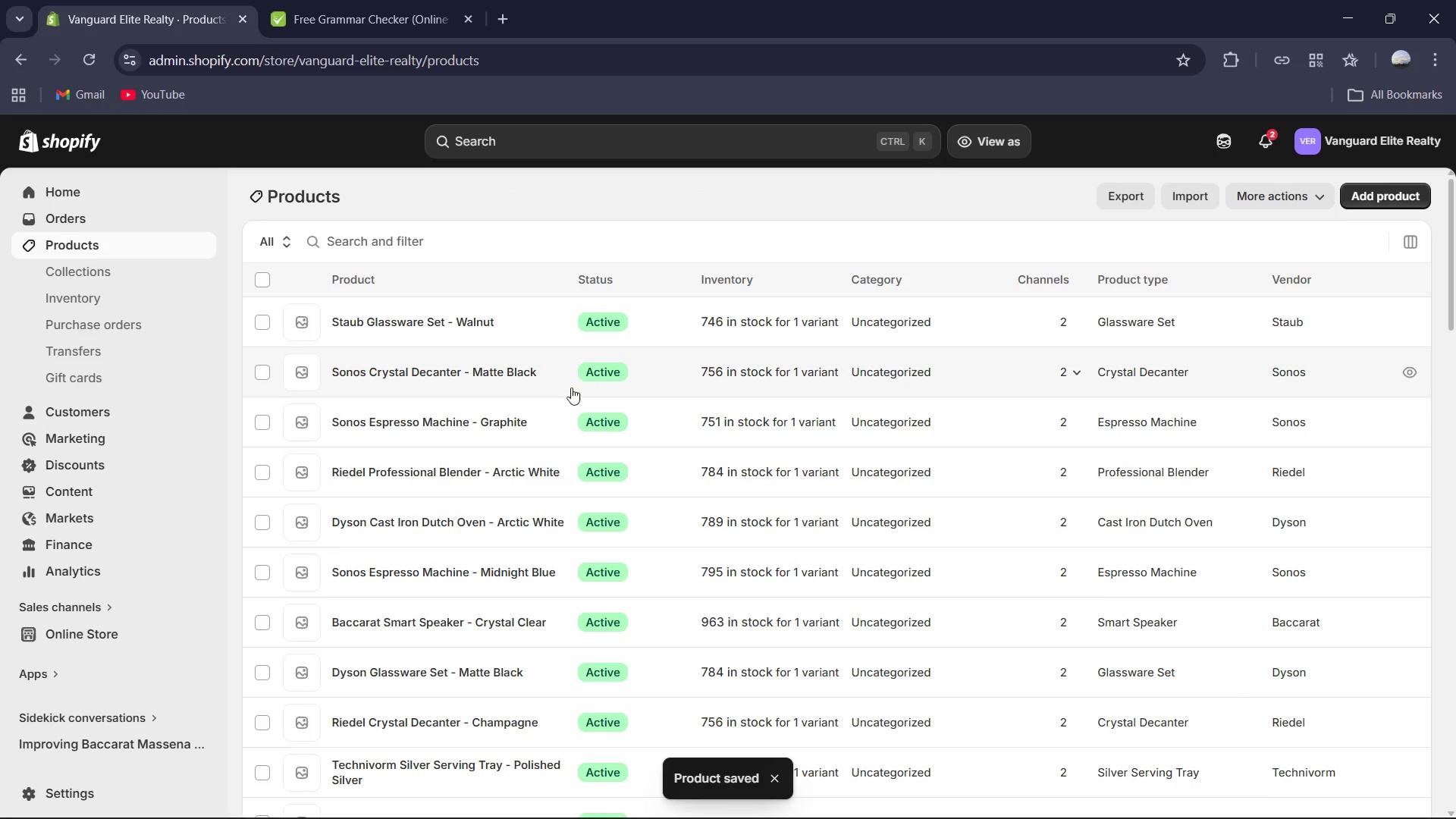 
left_click([470, 522])
 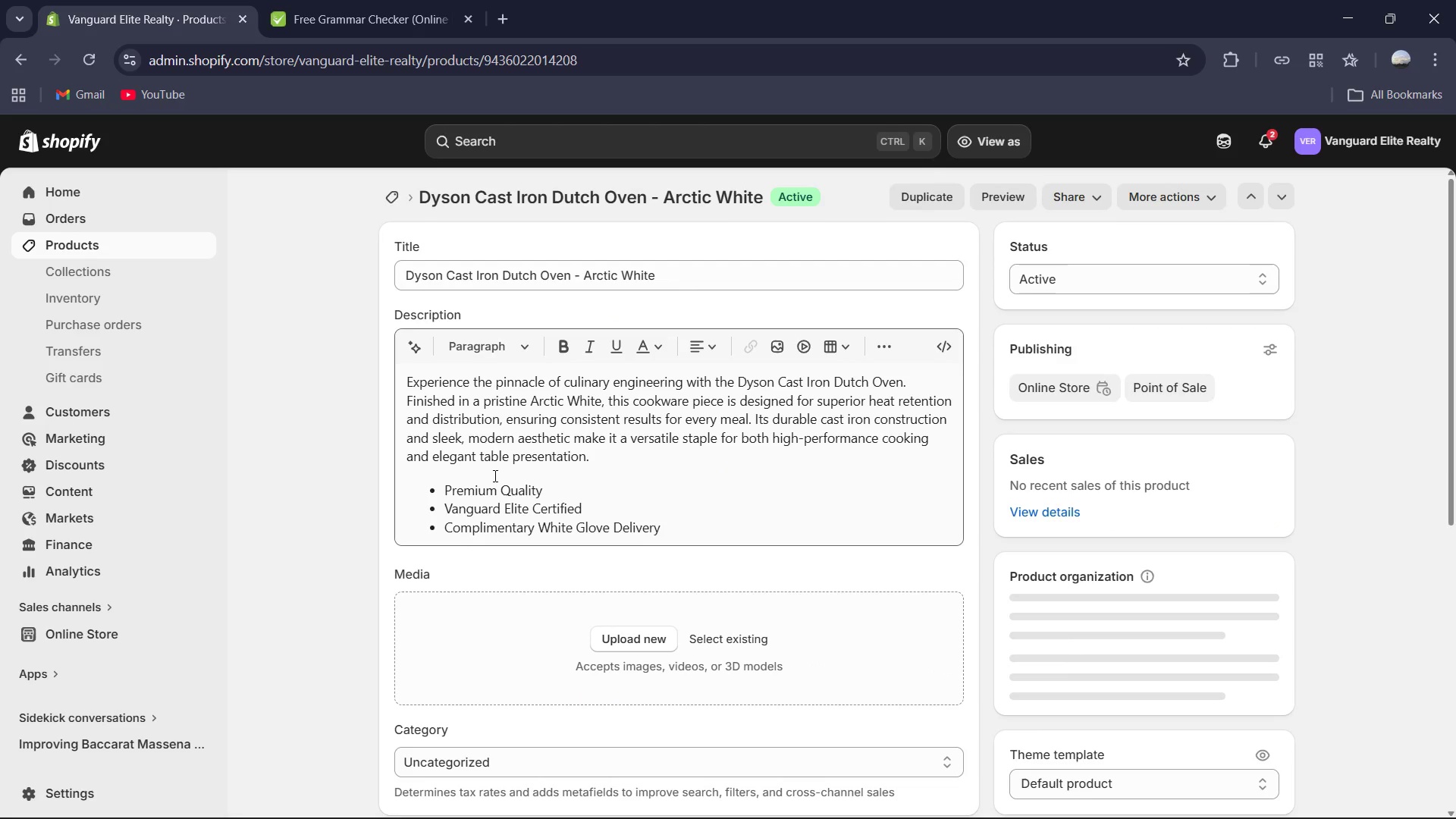 
left_click_drag(start_coordinate=[419, 475], to_coordinate=[719, 546])
 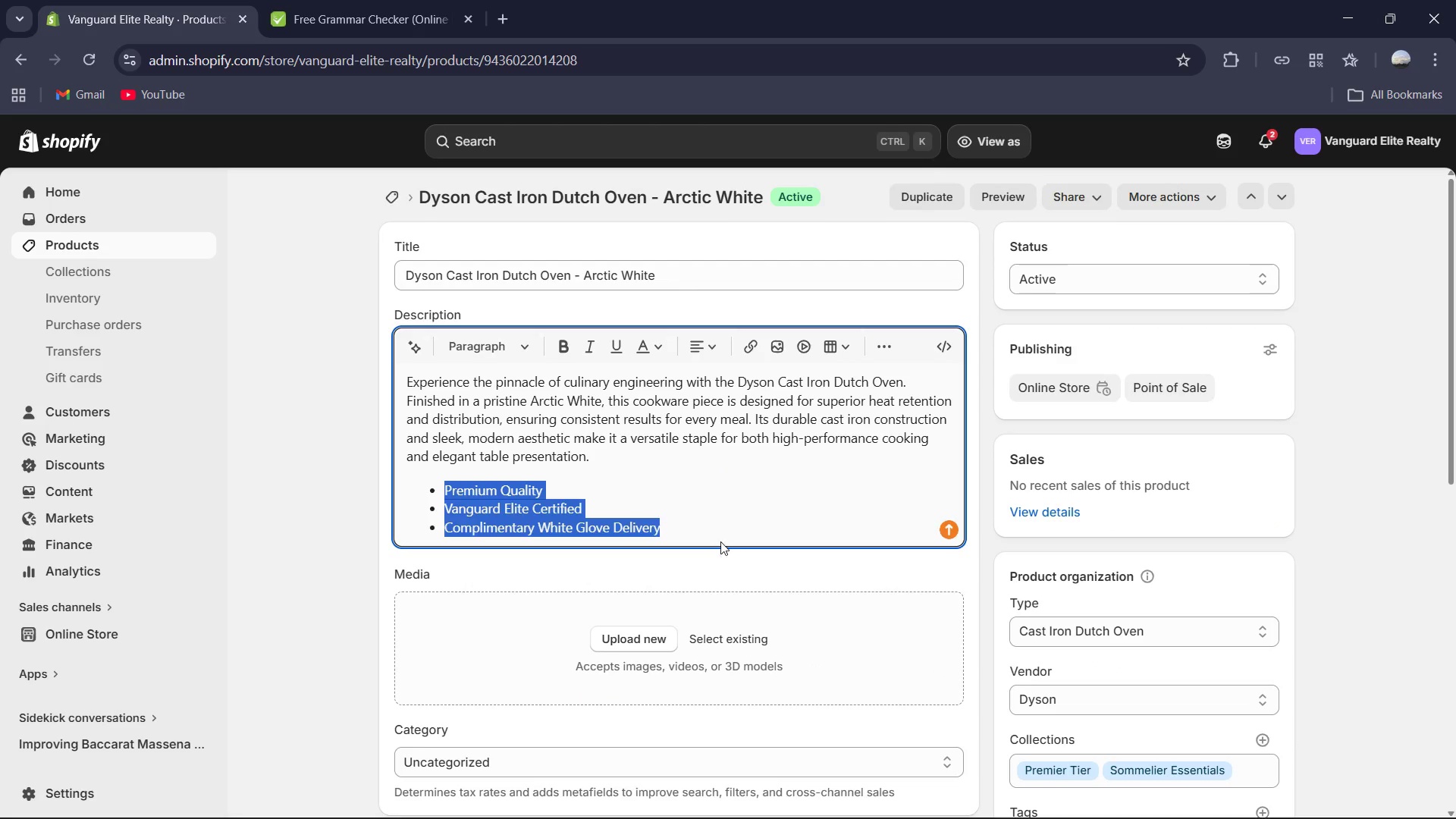 
key(Backspace)
 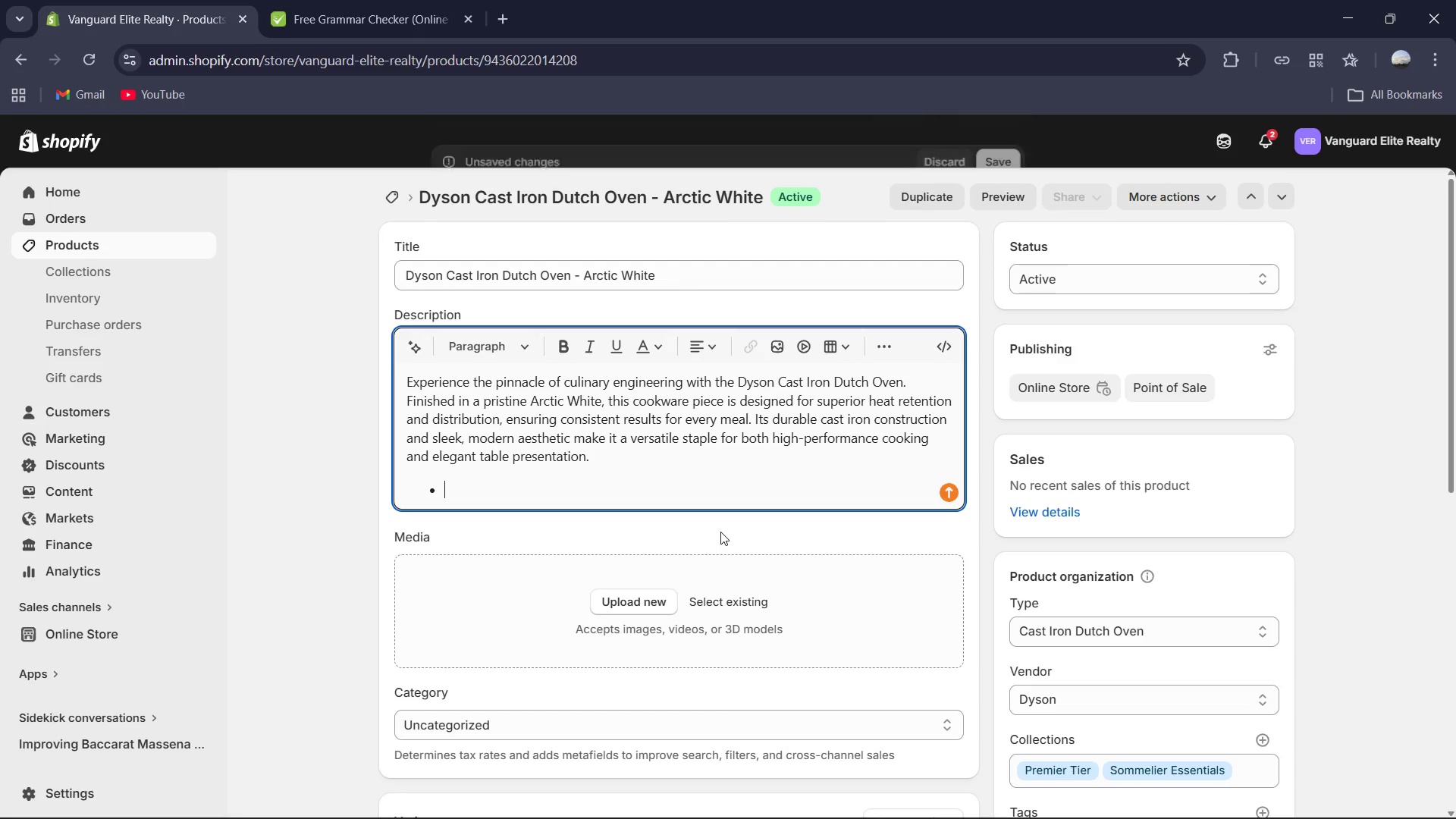 
key(Backspace)
 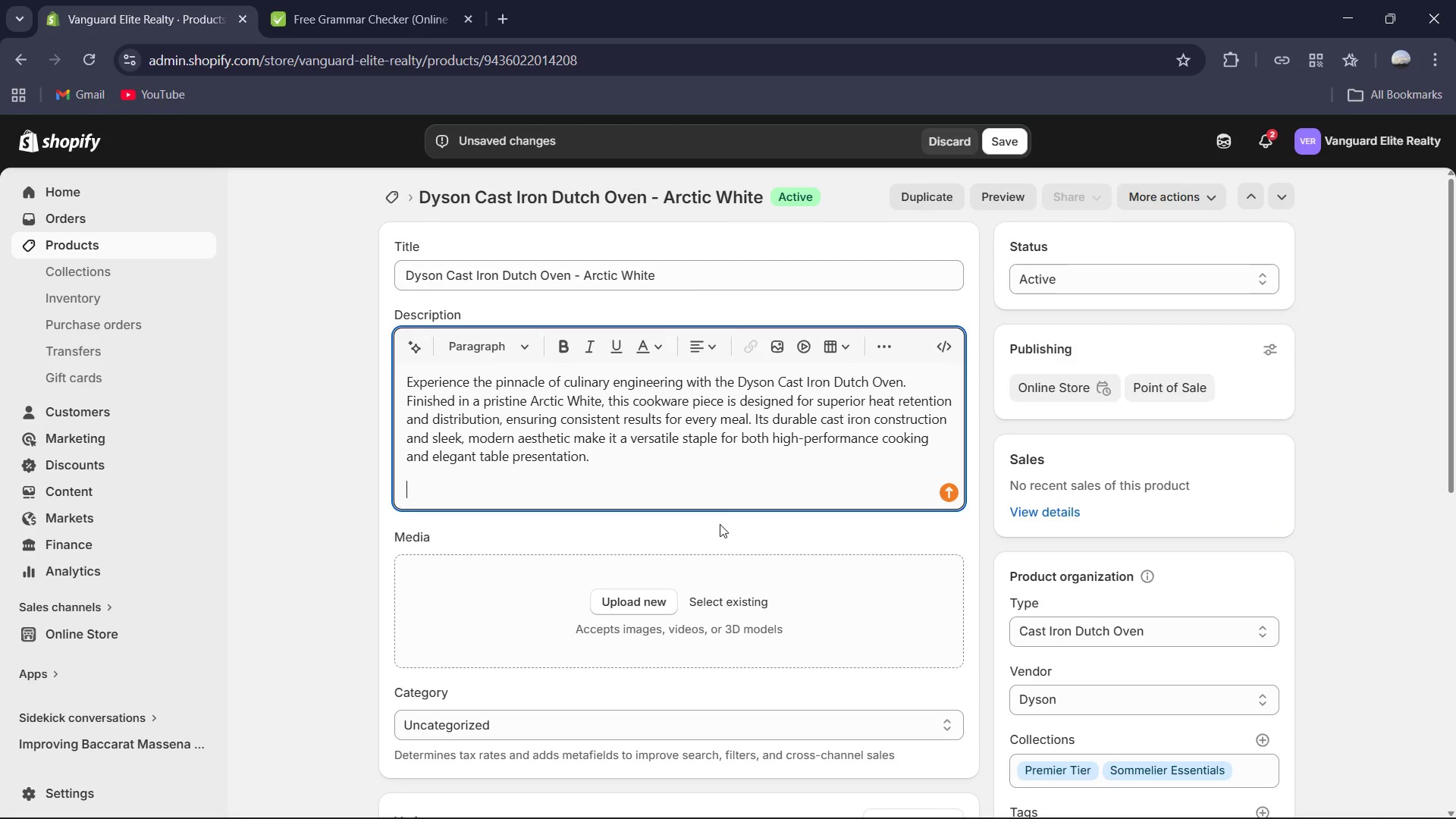 
key(Backspace)
 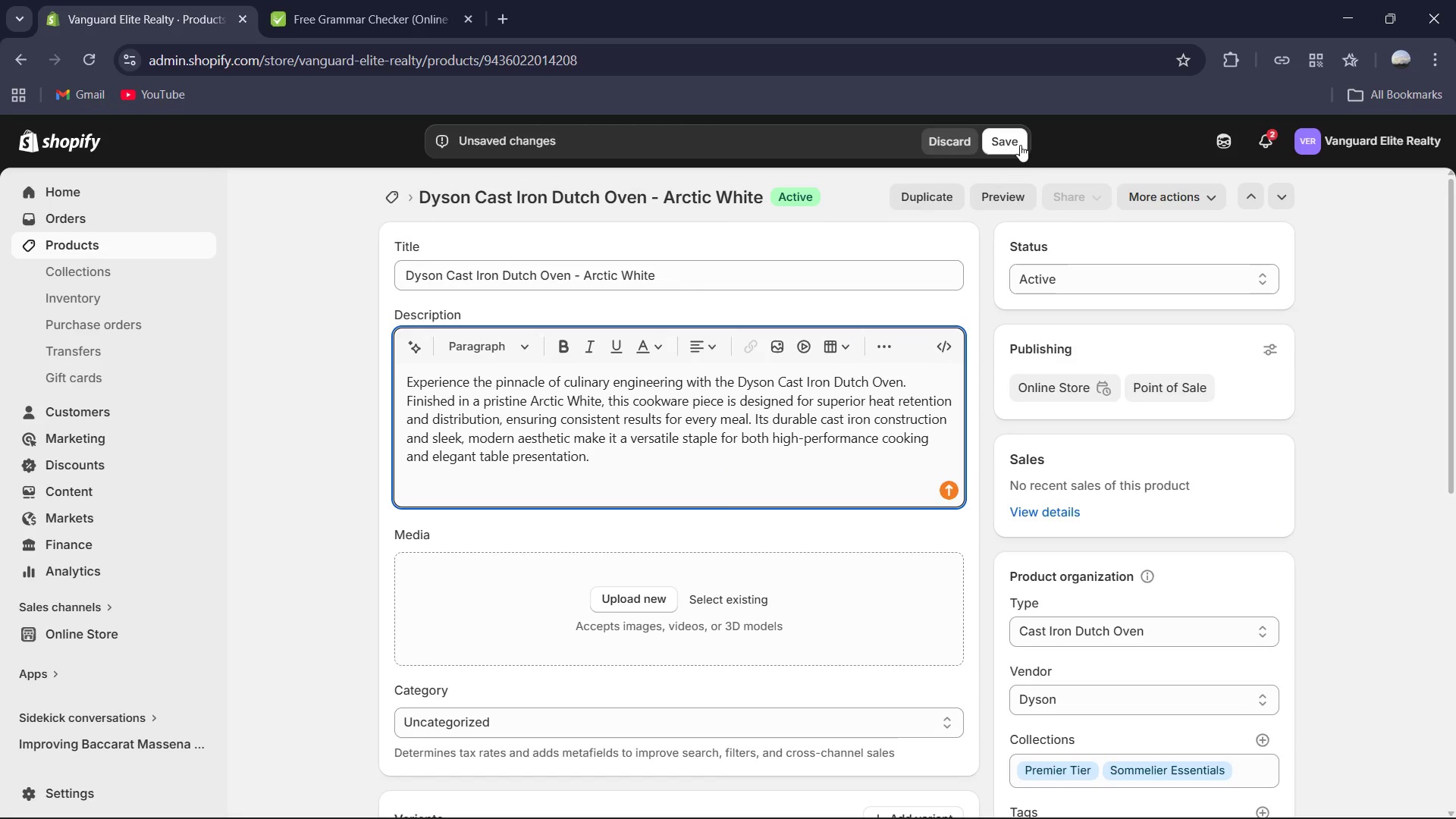 
left_click([1023, 143])
 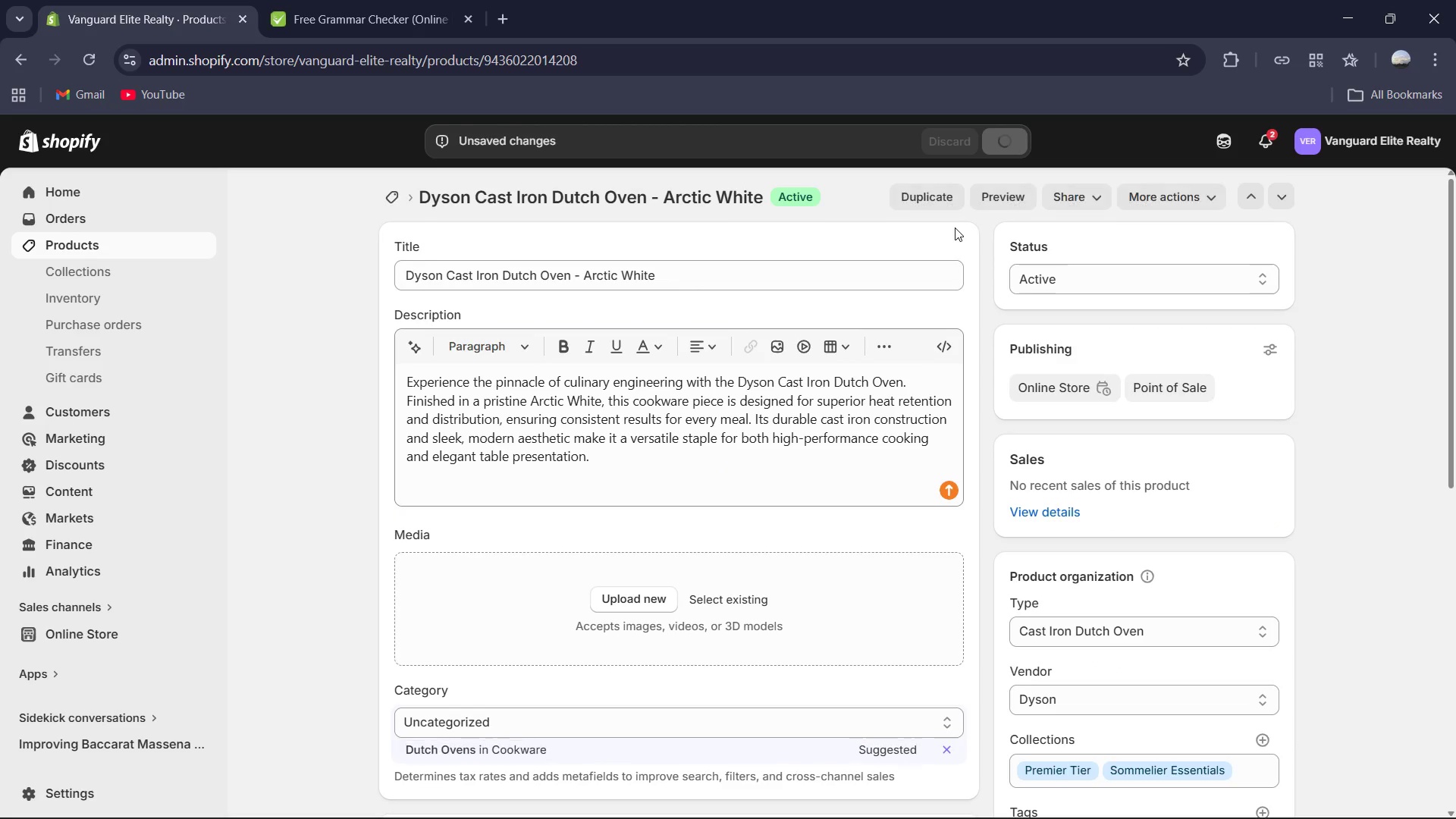 
scroll: coordinate [810, 366], scroll_direction: up, amount: 3.0
 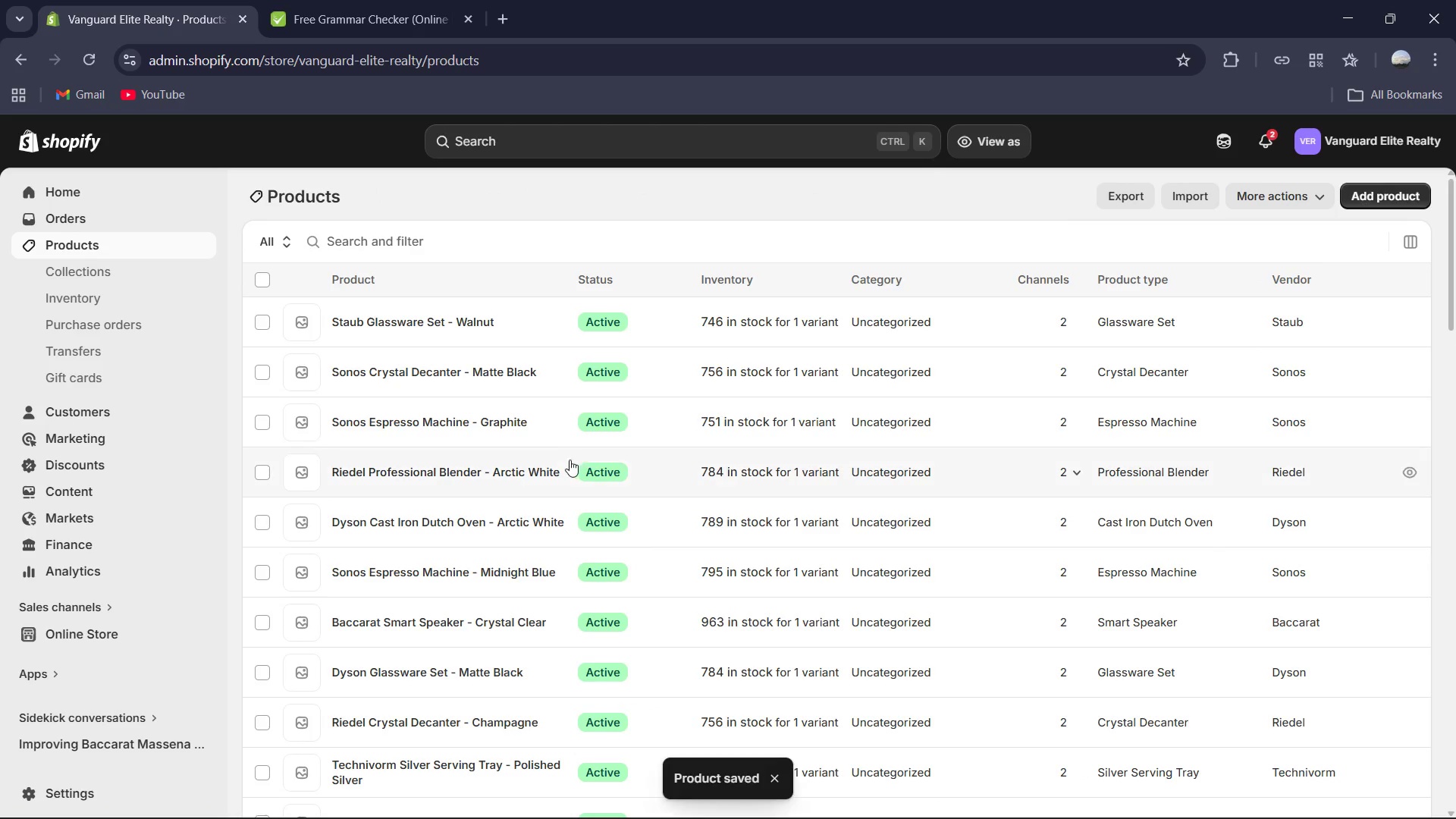 
left_click([347, 570])
 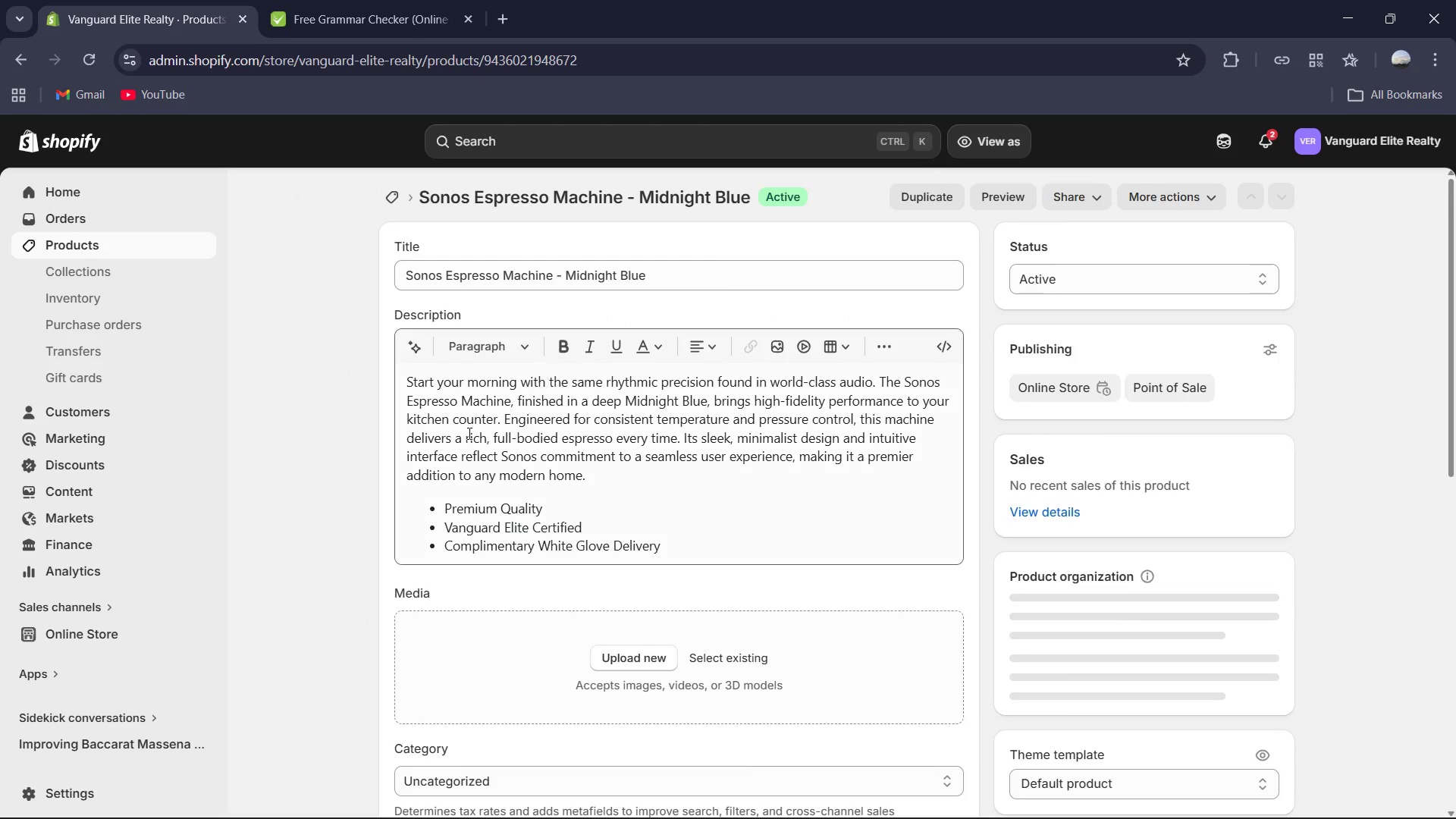 
left_click_drag(start_coordinate=[421, 500], to_coordinate=[695, 567])
 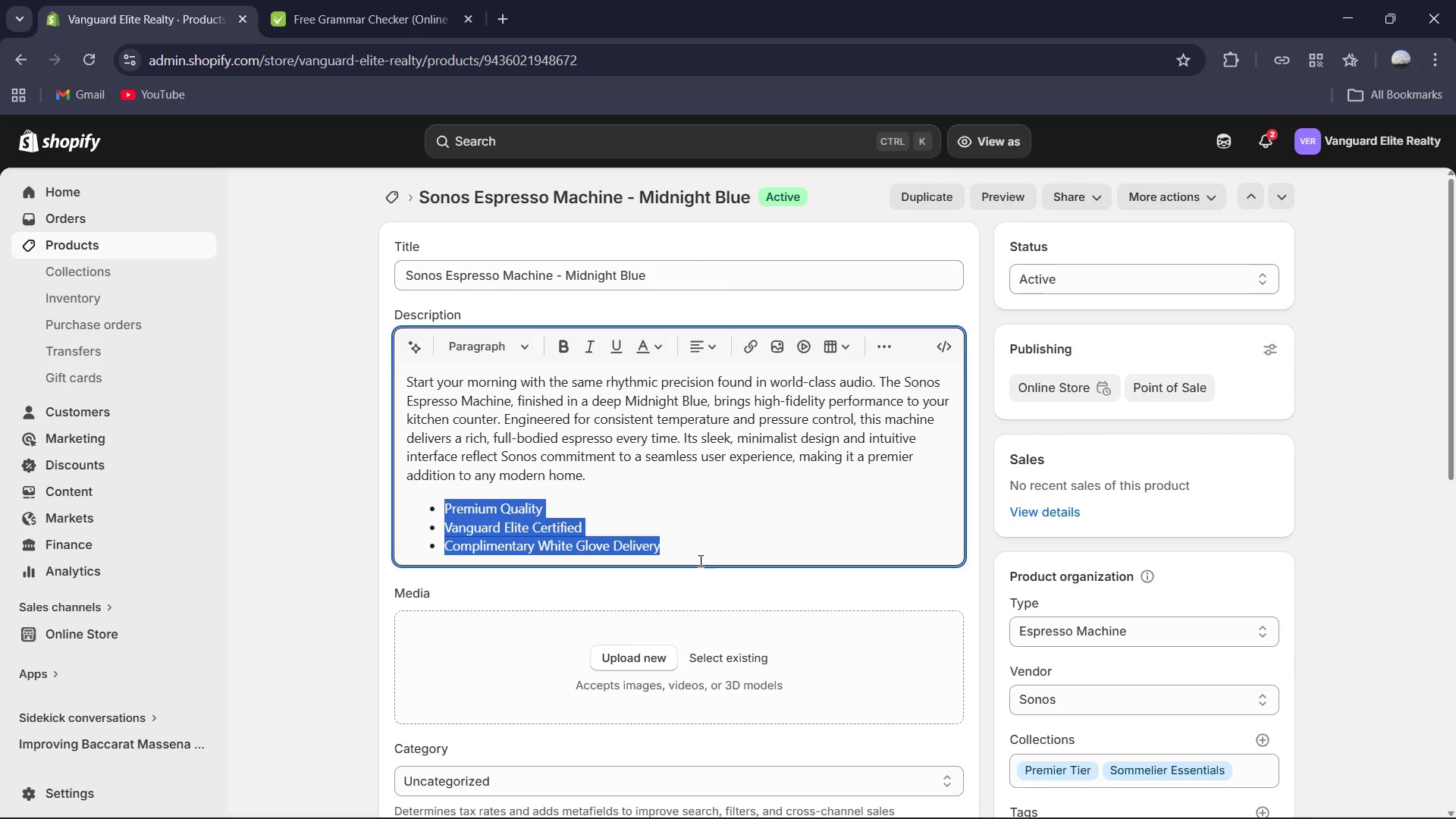 
key(Backspace)
 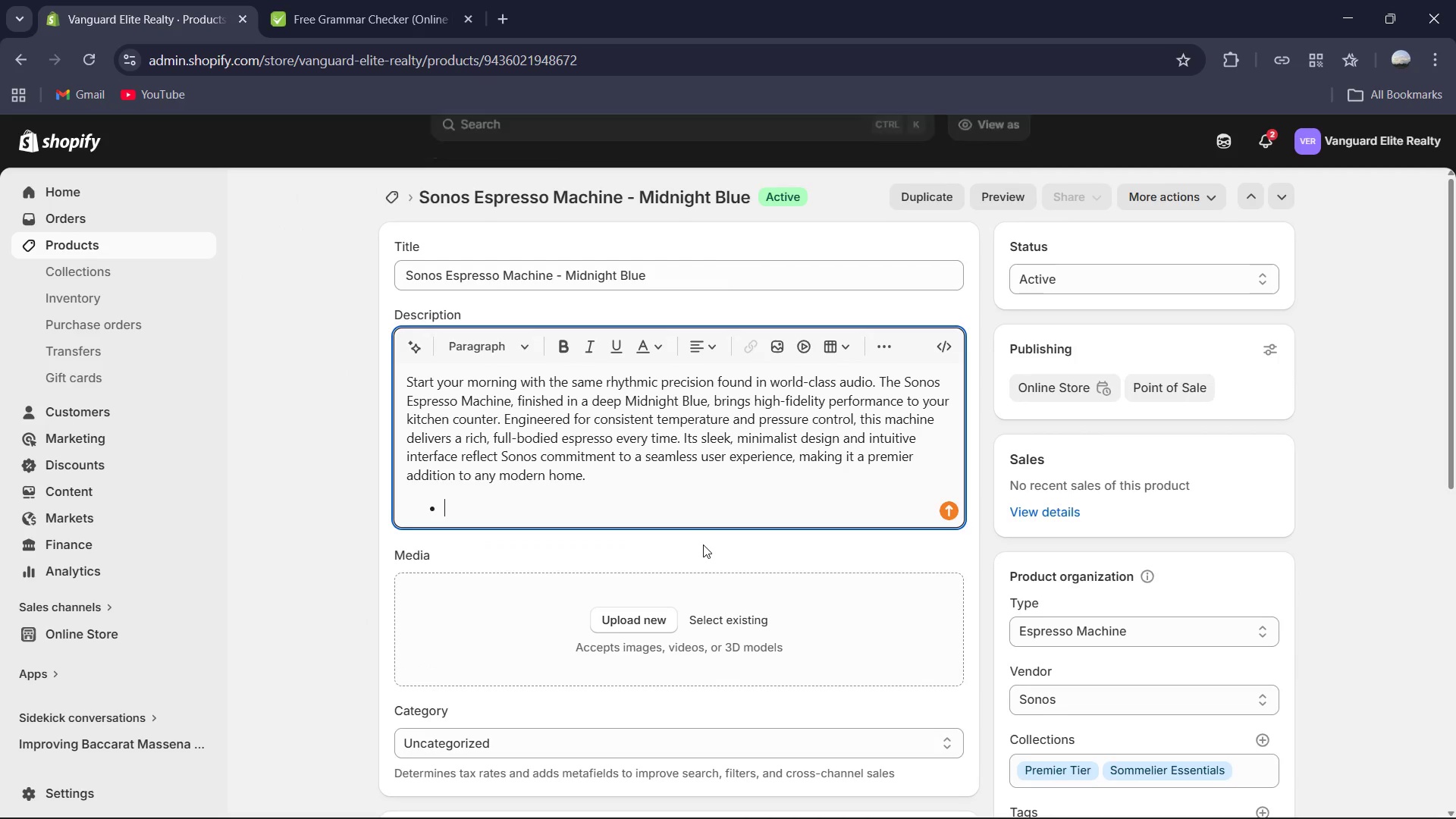 
key(Backspace)
 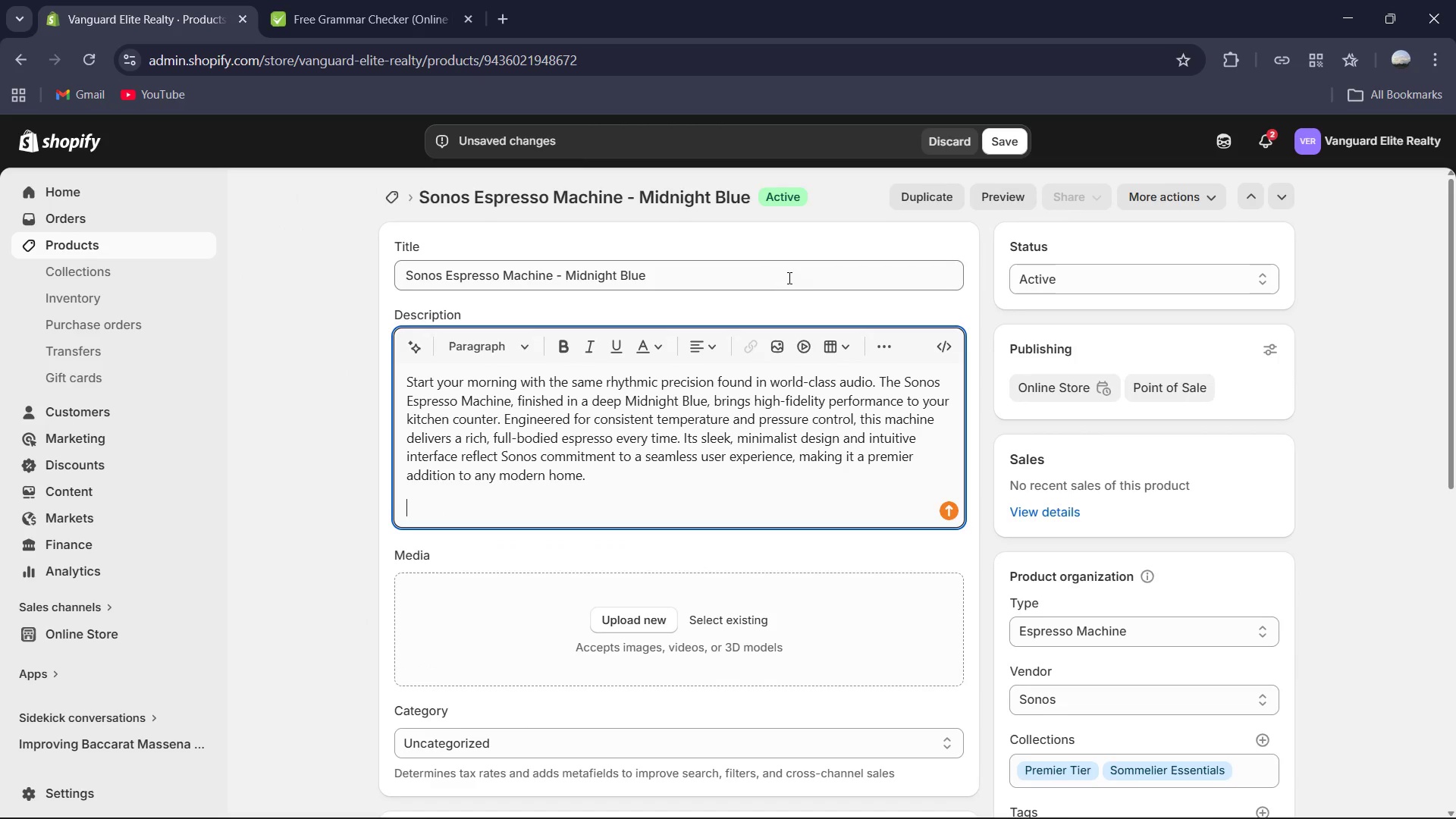 
key(Backspace)
 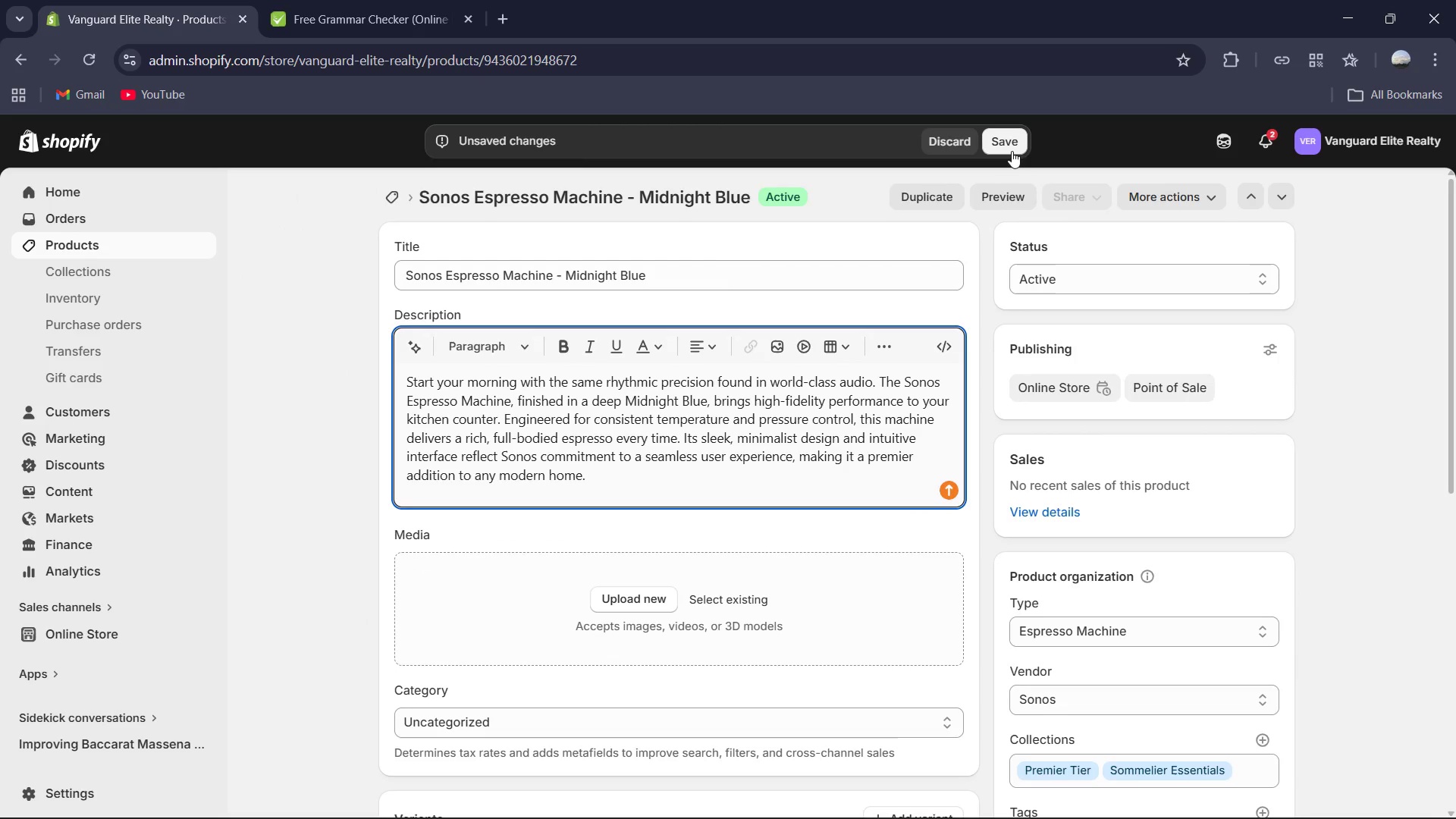 
left_click([1013, 149])
 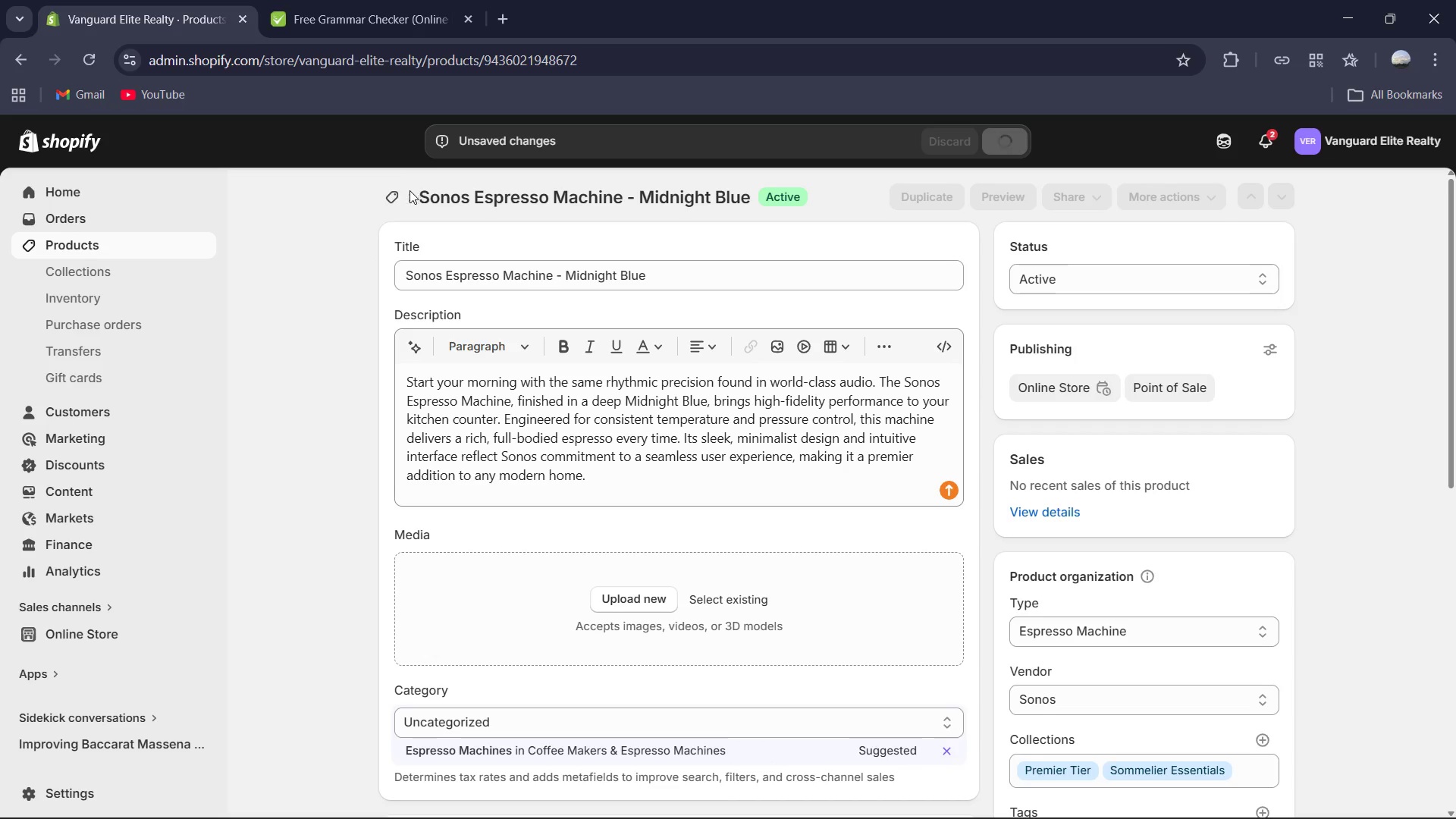 
wait(5.14)
 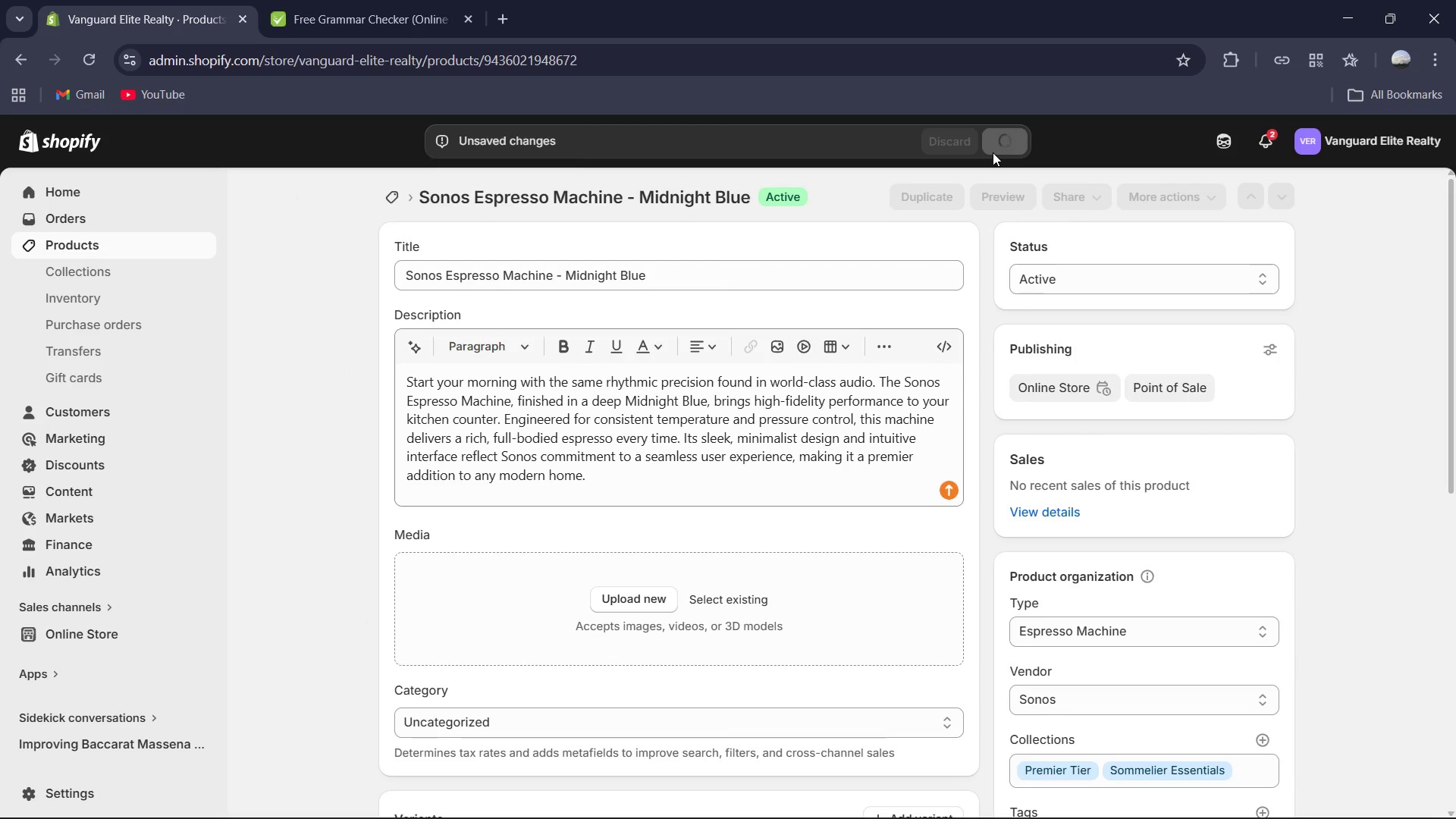 
left_click([389, 204])
 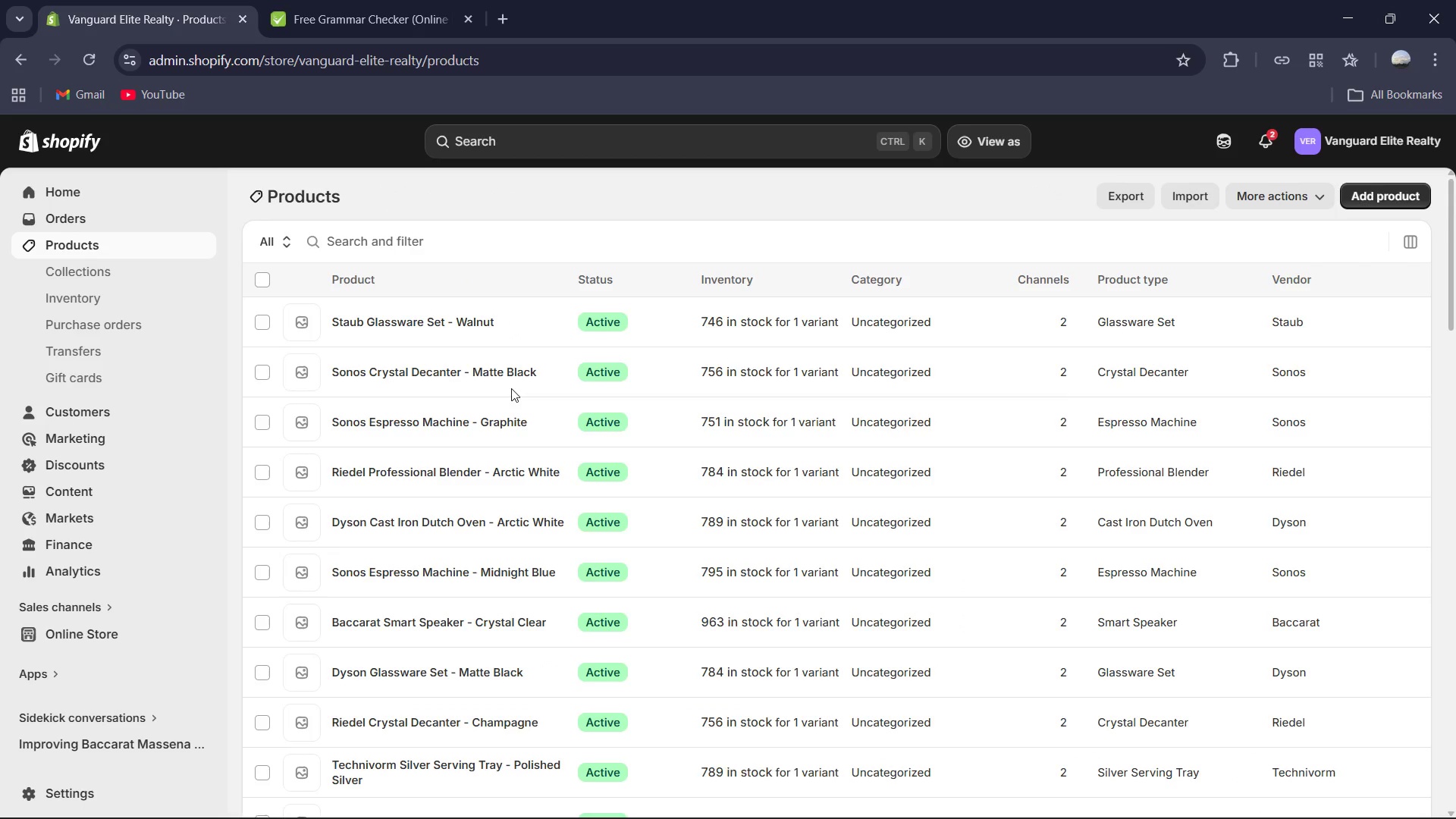 
scroll: coordinate [464, 512], scroll_direction: down, amount: 2.0
 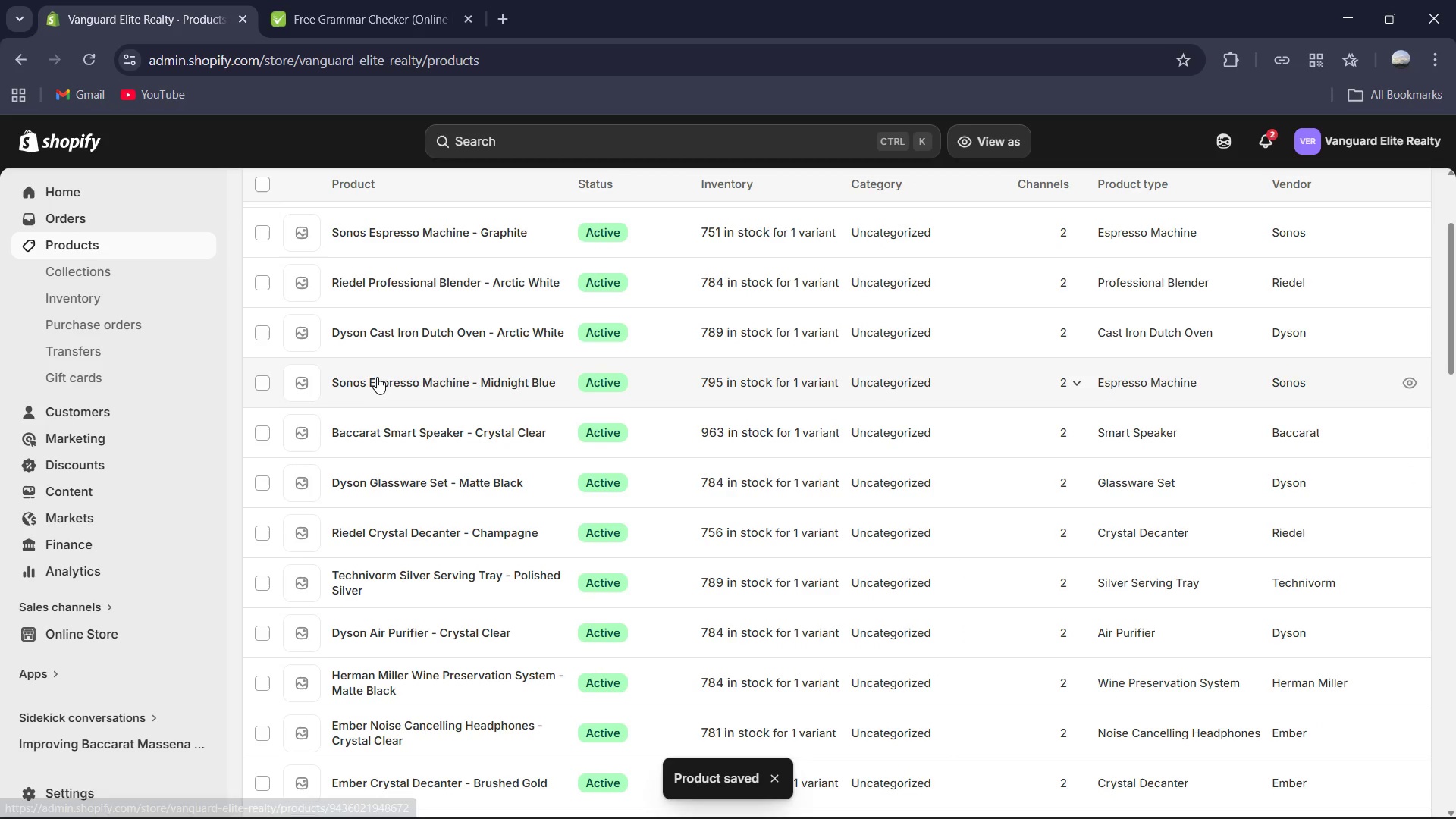 
left_click([388, 426])
 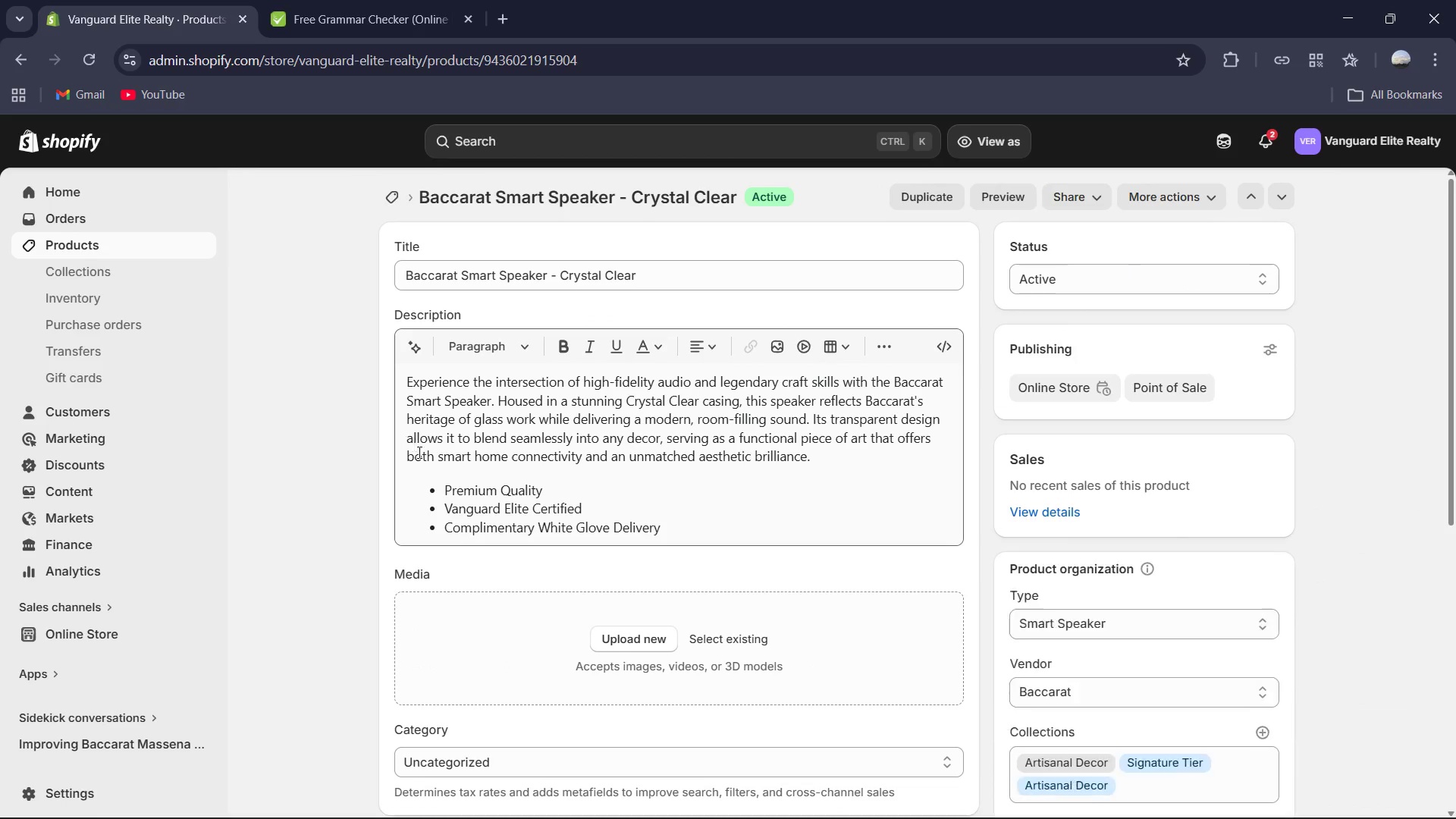 
left_click_drag(start_coordinate=[424, 480], to_coordinate=[691, 556])
 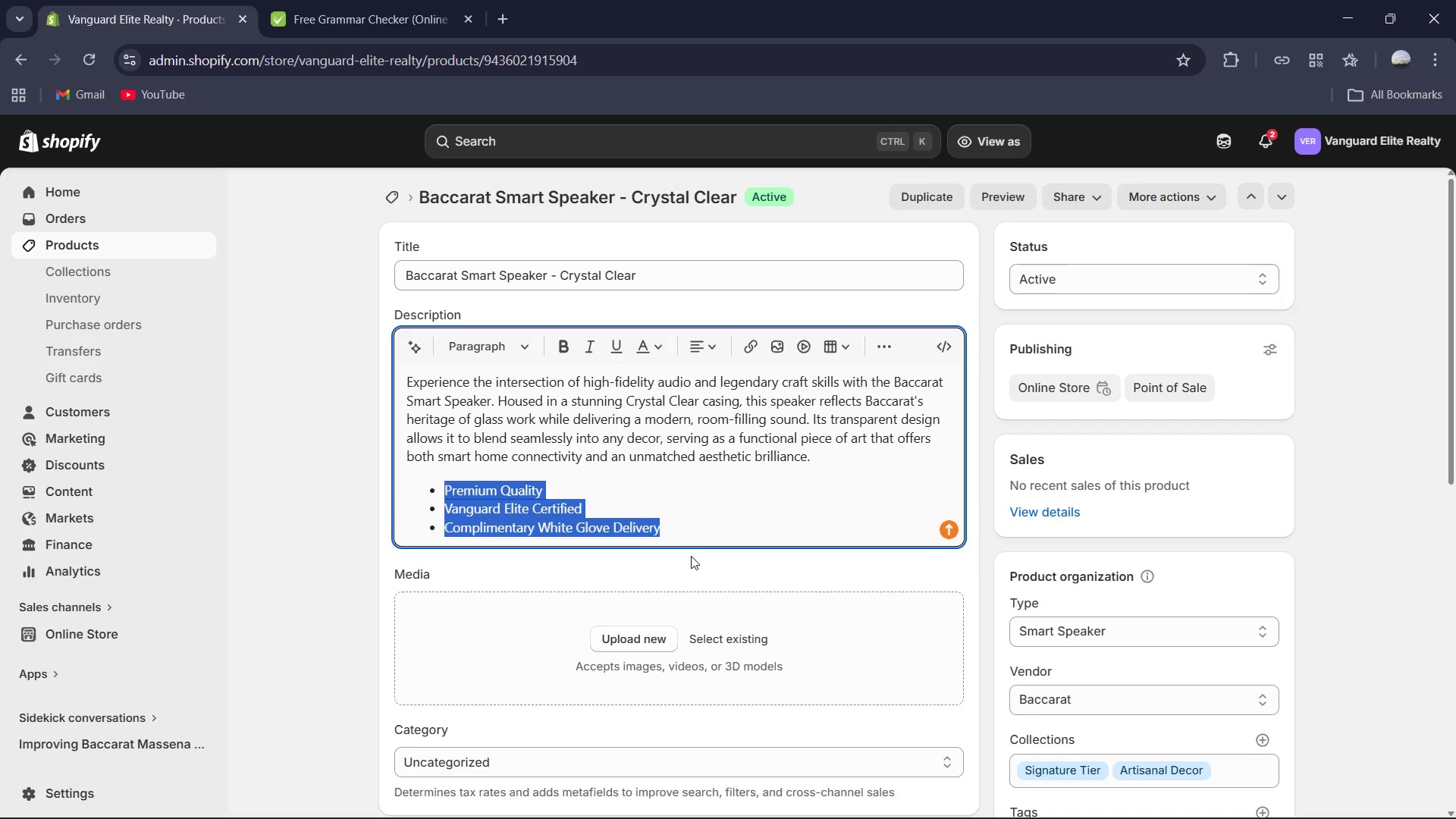 
key(Backspace)
 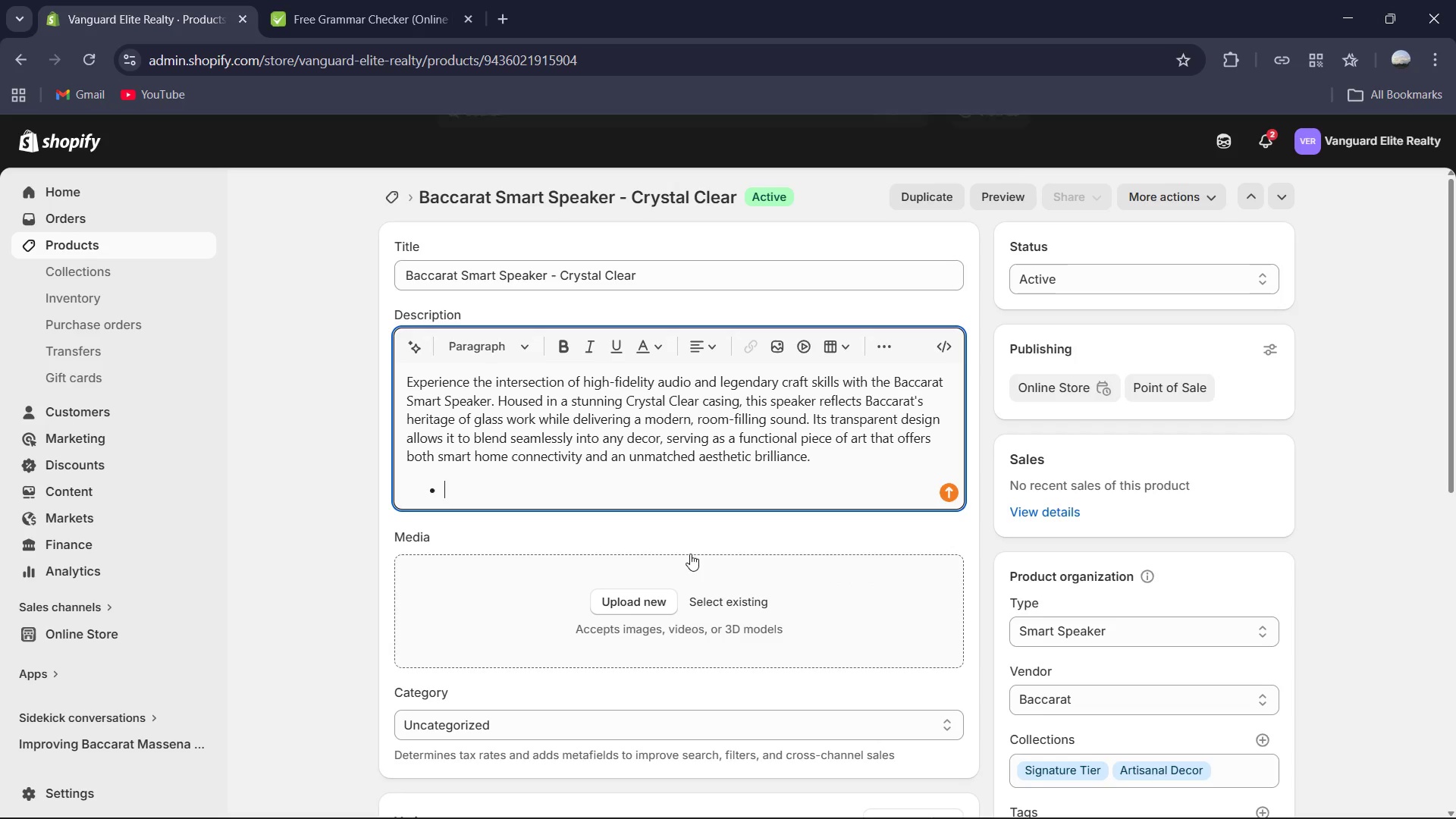 
key(Backspace)
 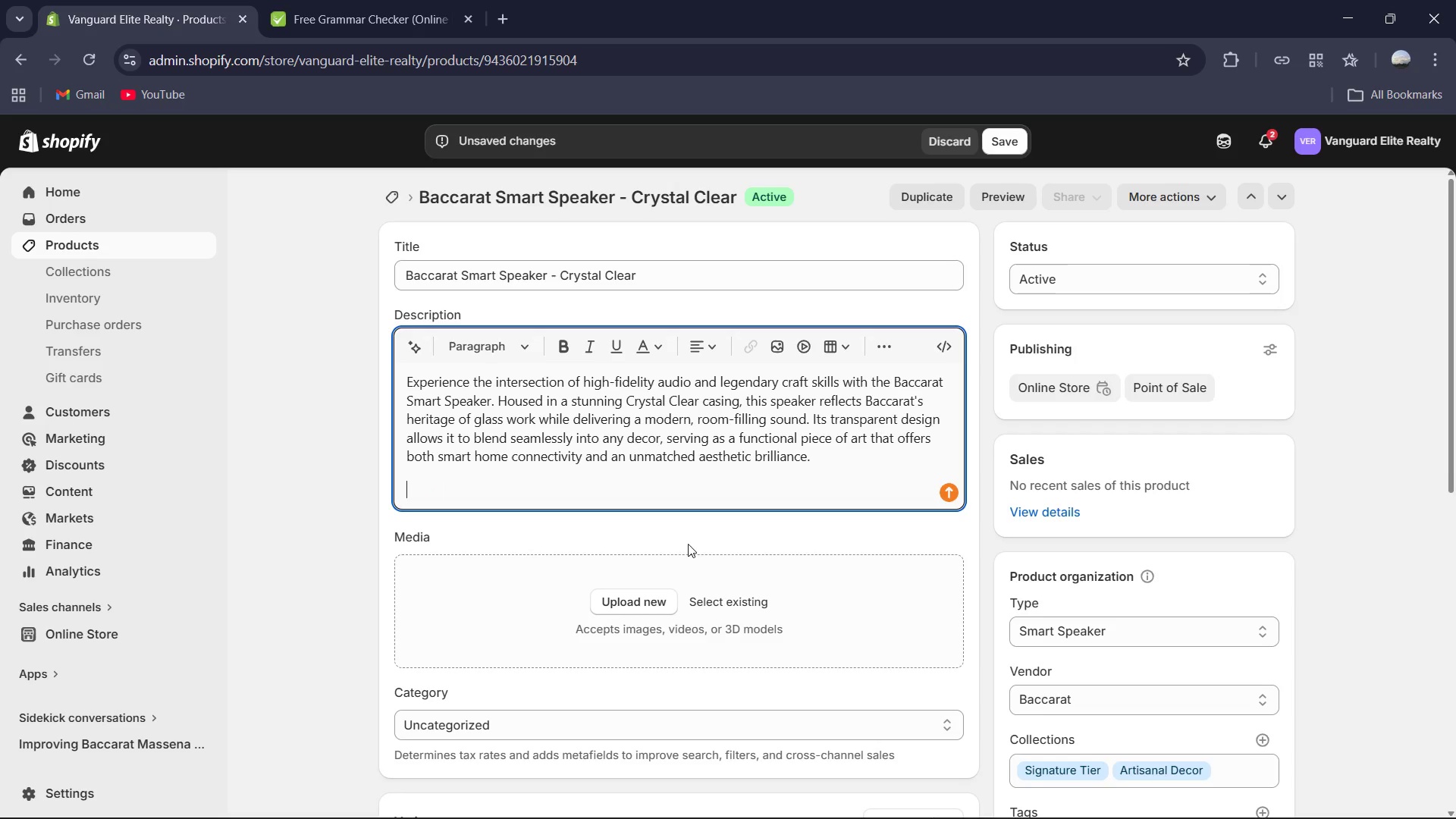 
key(Backspace)
 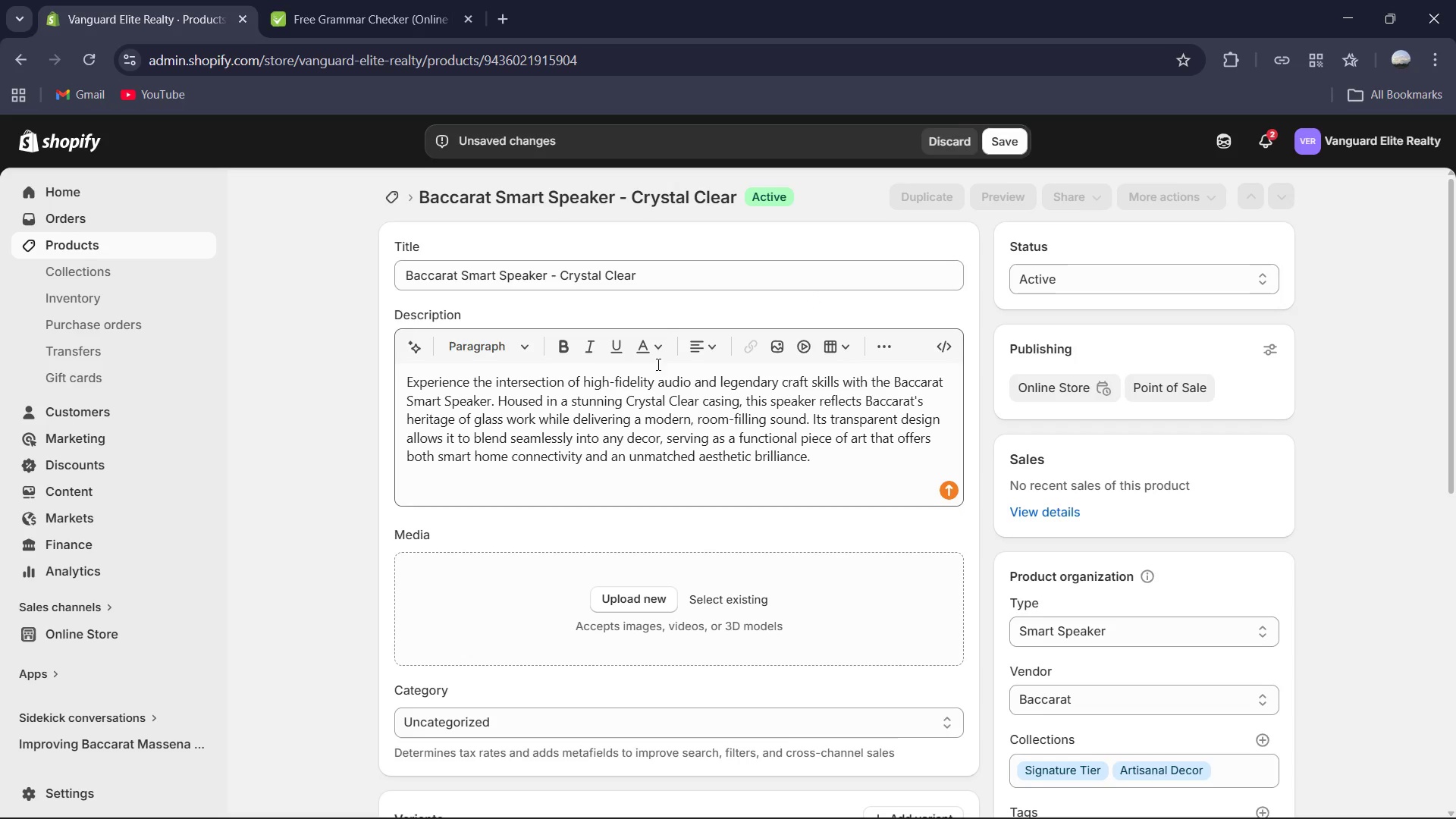 
scroll: coordinate [505, 280], scroll_direction: up, amount: 3.0
 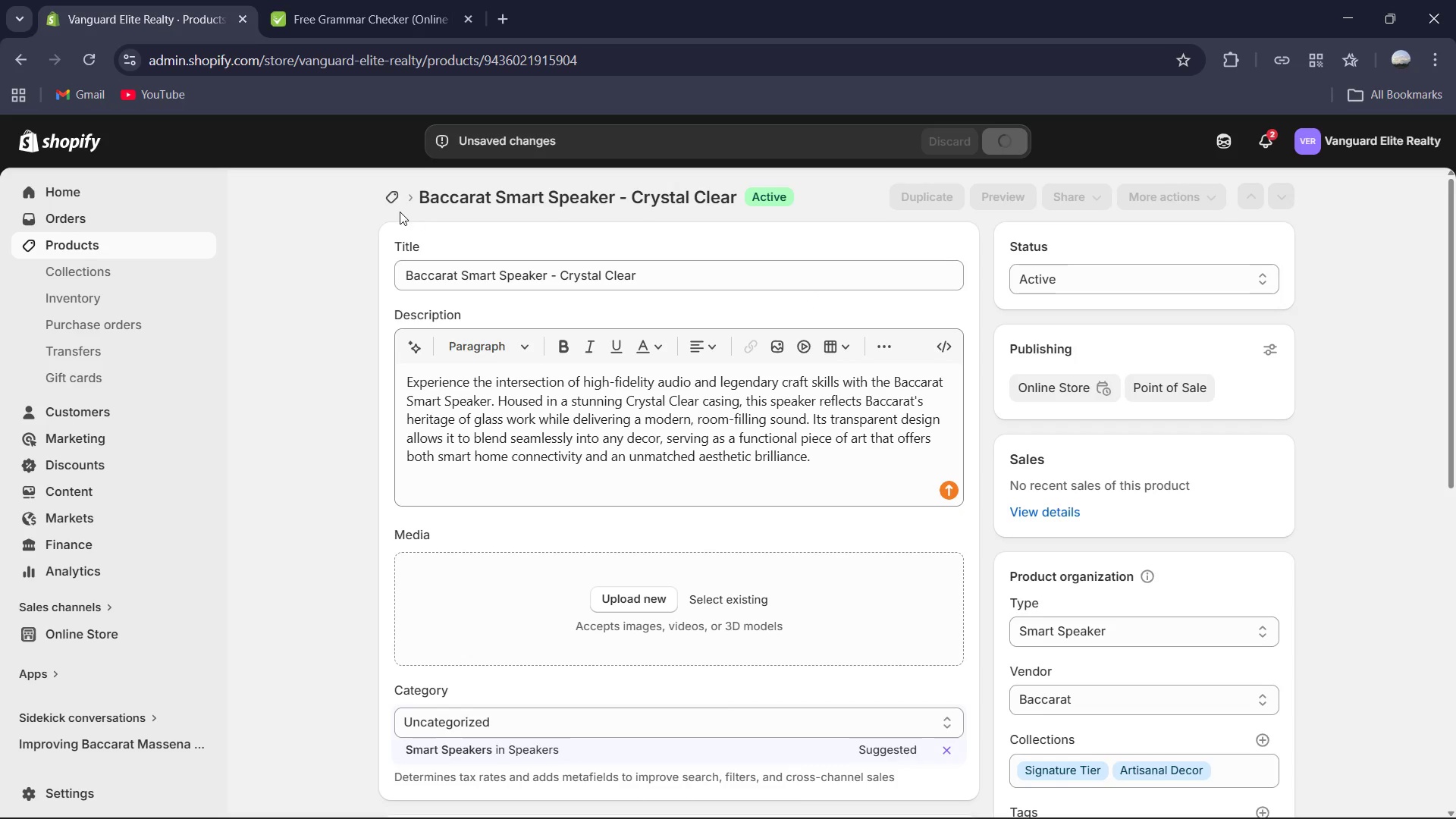 
left_click([396, 199])
 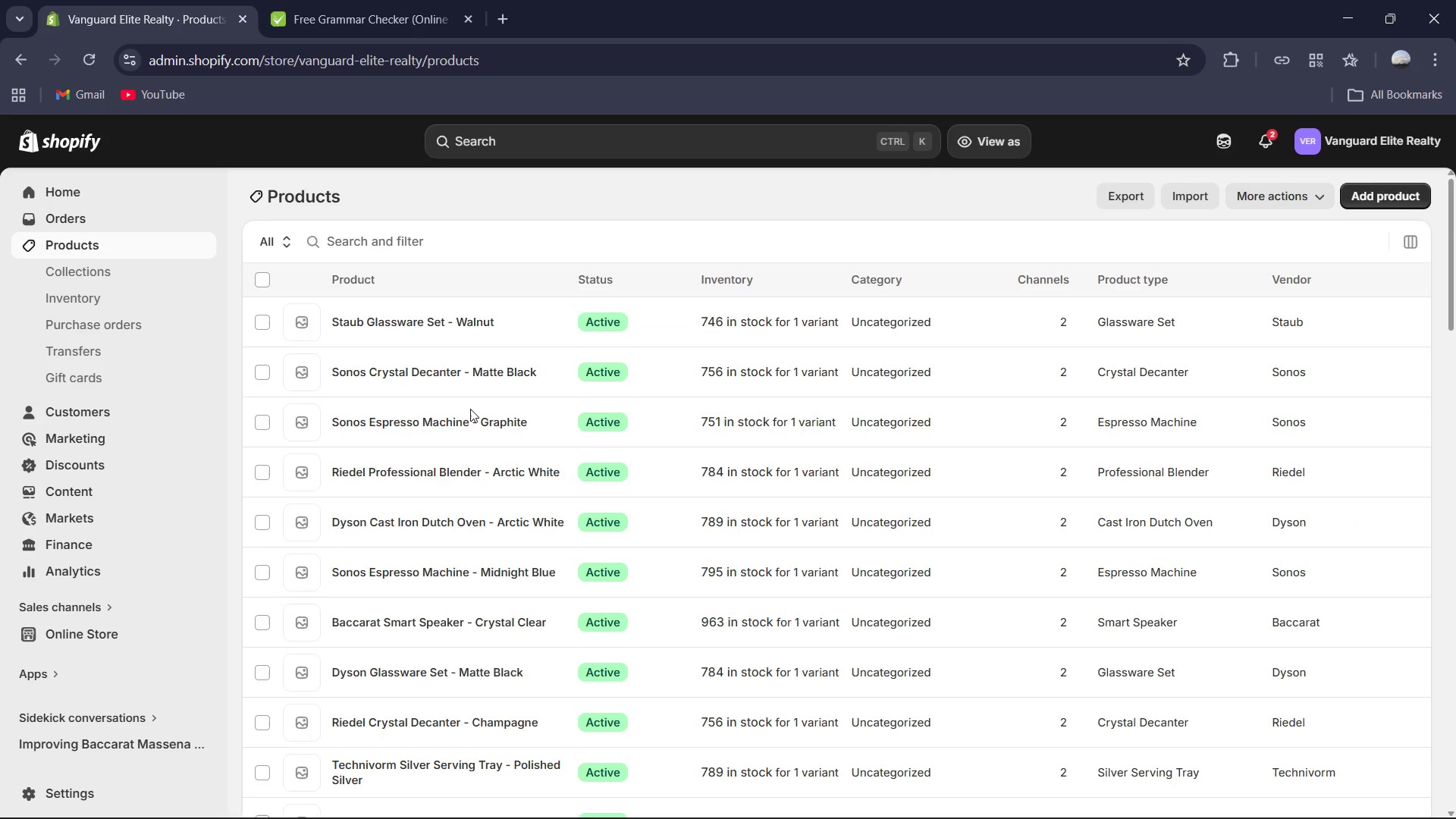 
scroll: coordinate [465, 419], scroll_direction: down, amount: 3.0
 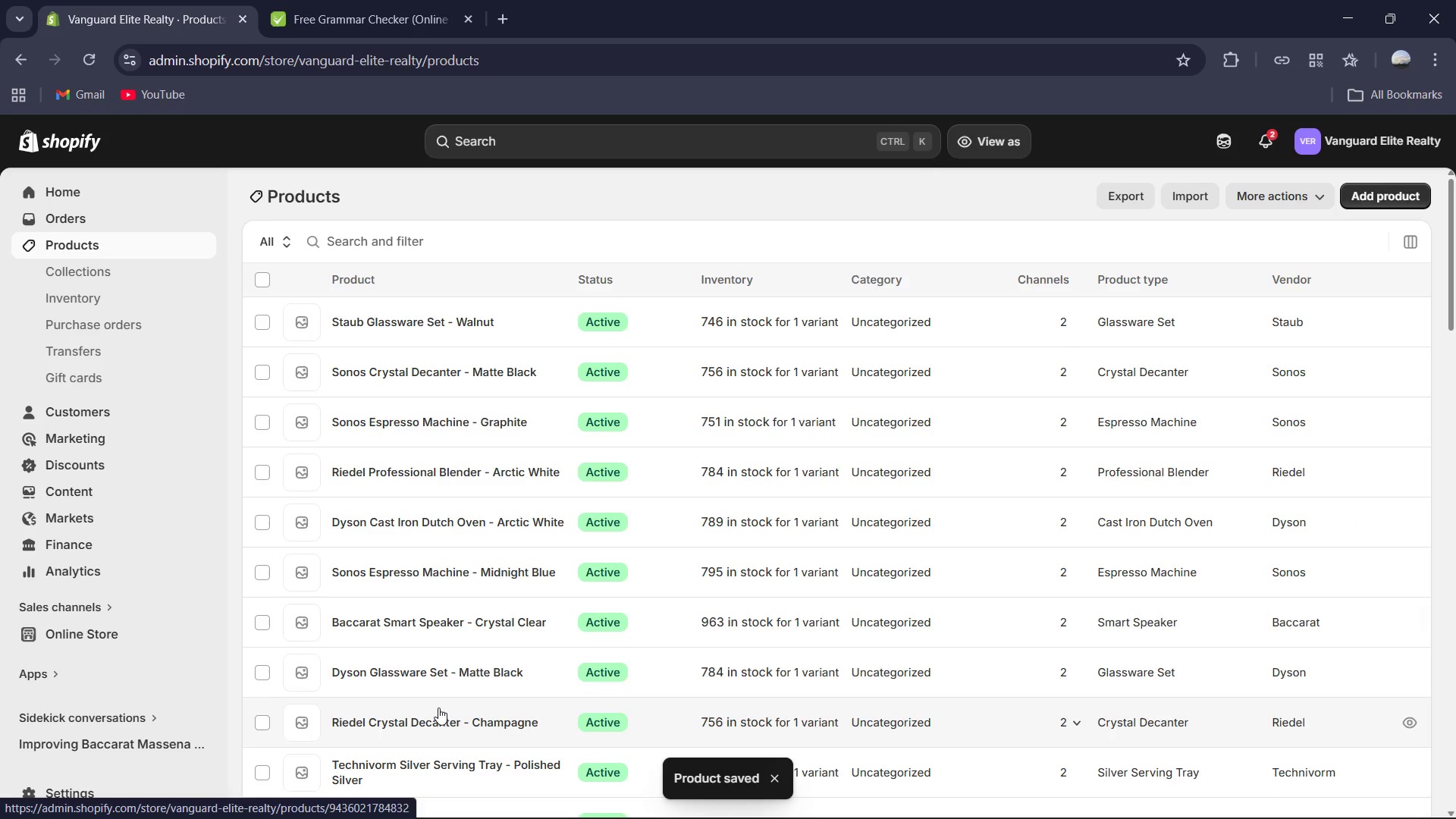 
left_click([422, 671])
 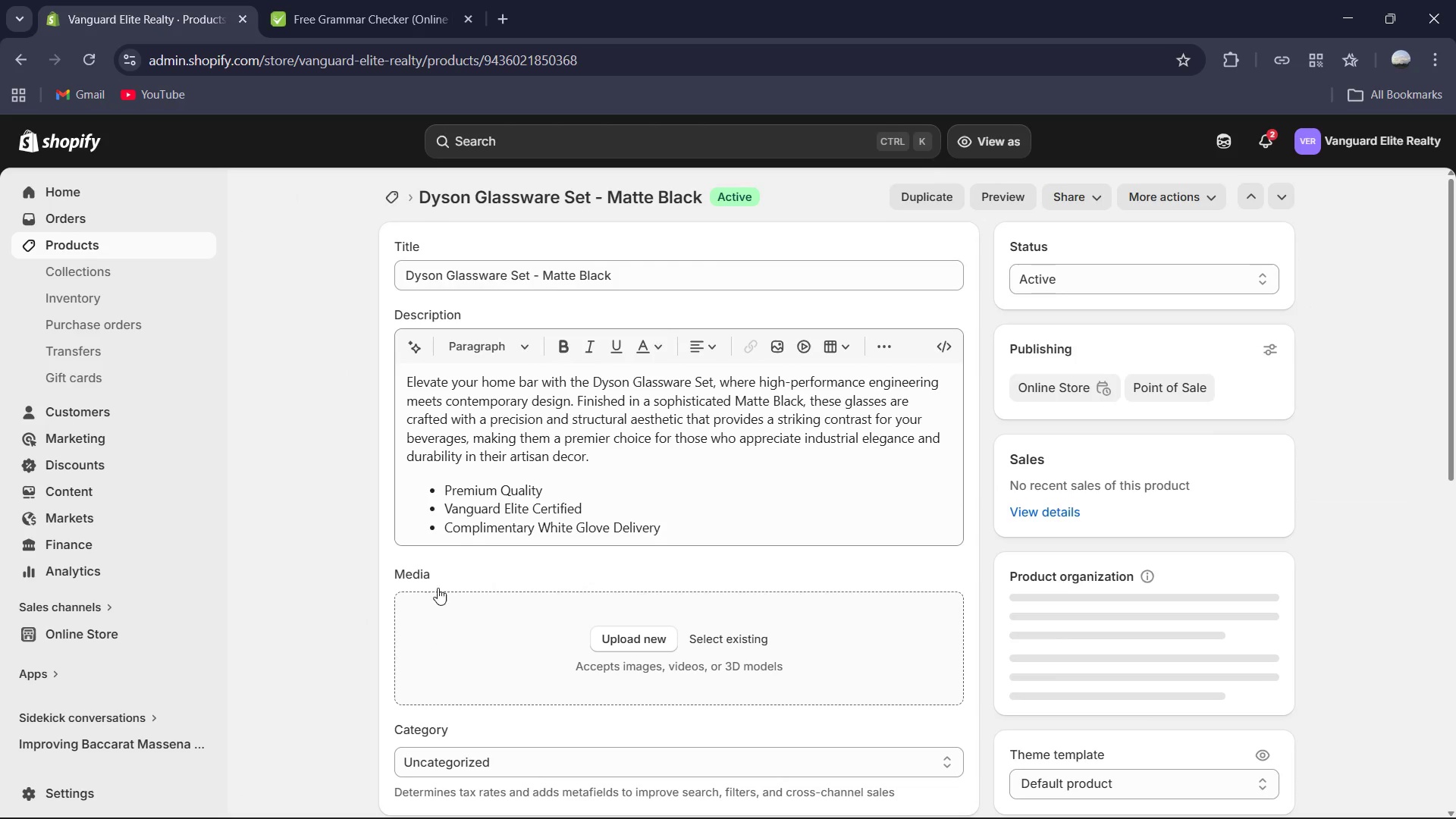 
left_click_drag(start_coordinate=[431, 482], to_coordinate=[687, 536])
 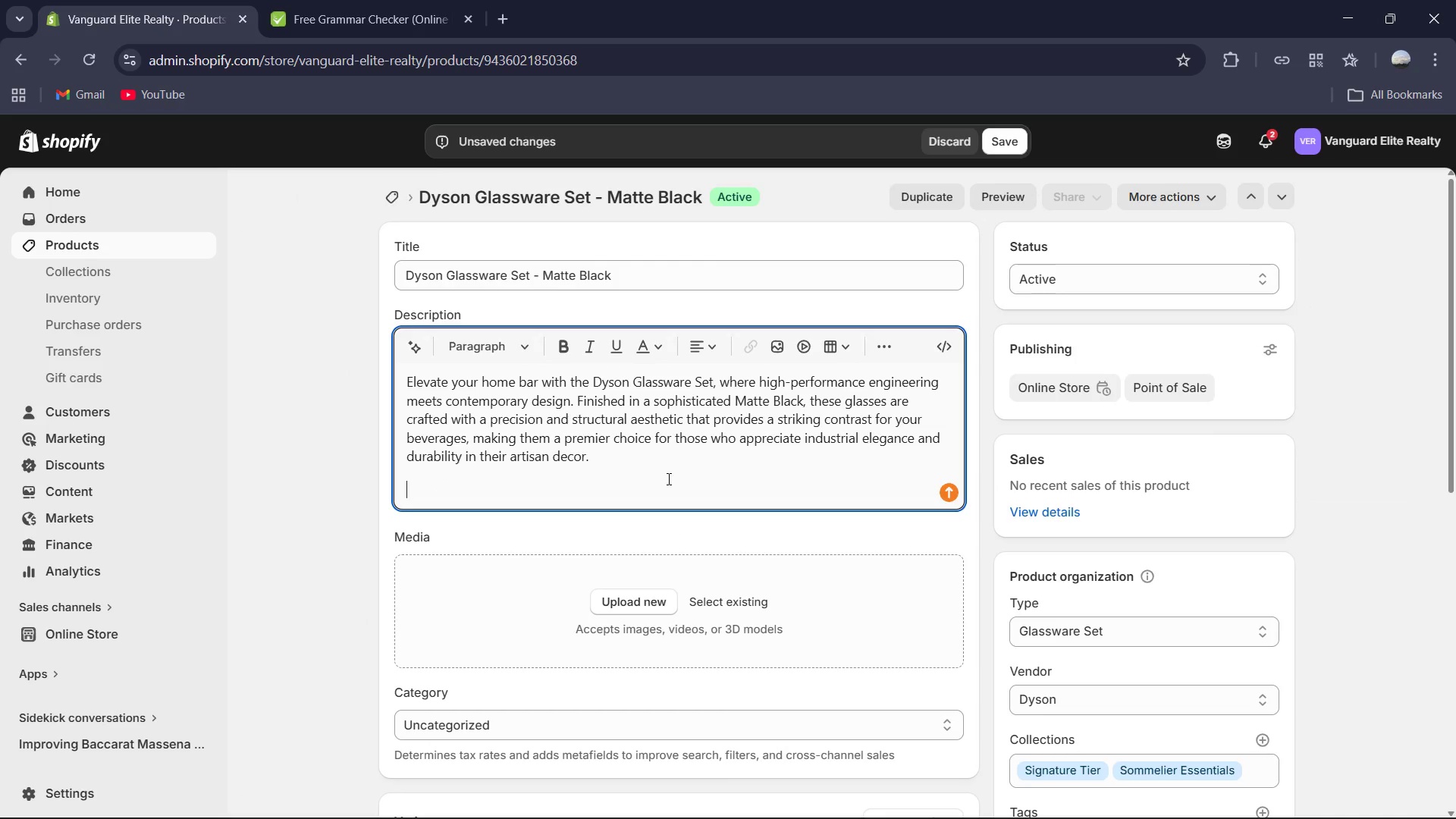 
key(Backspace)
 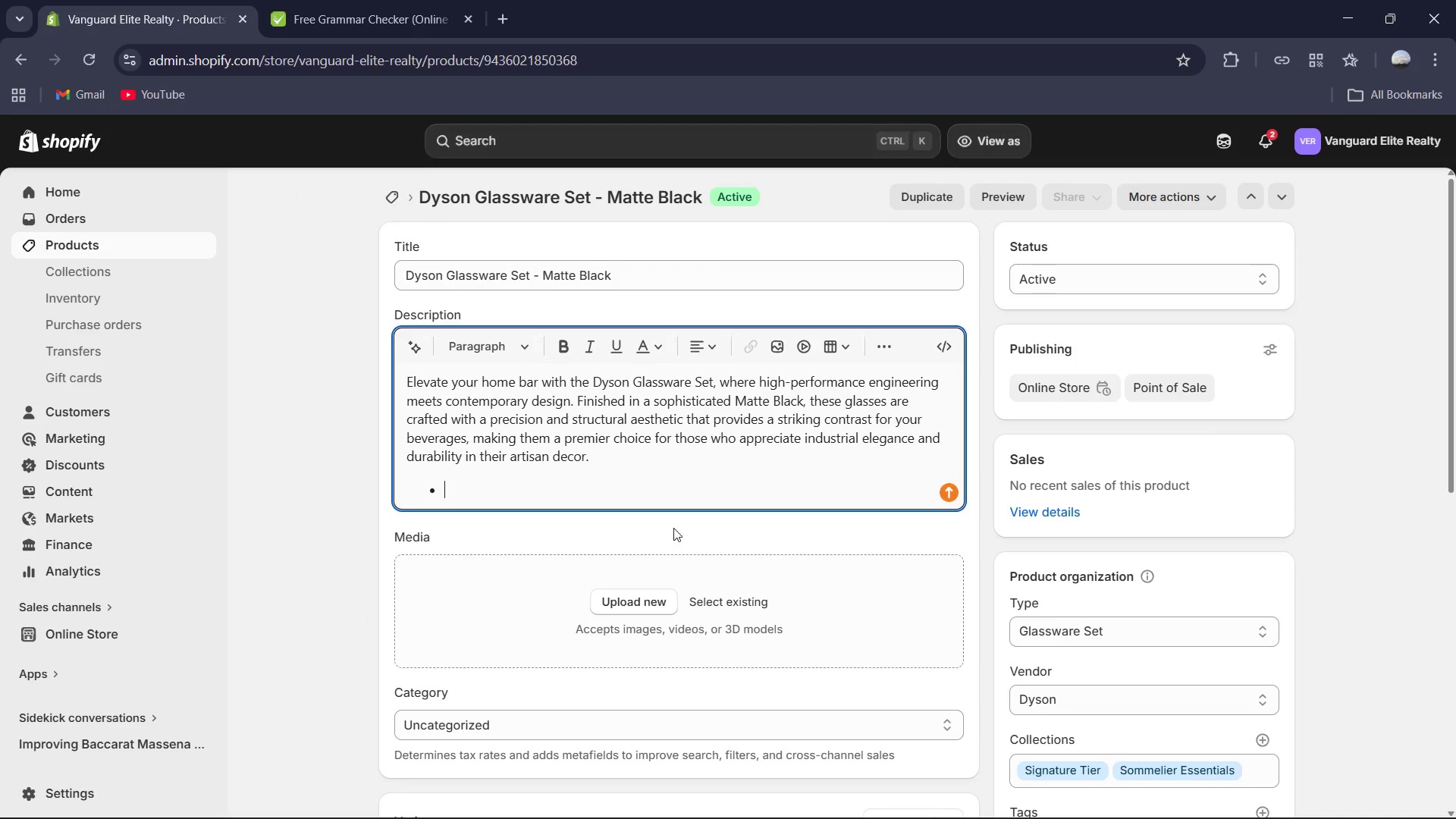 
key(Backspace)
 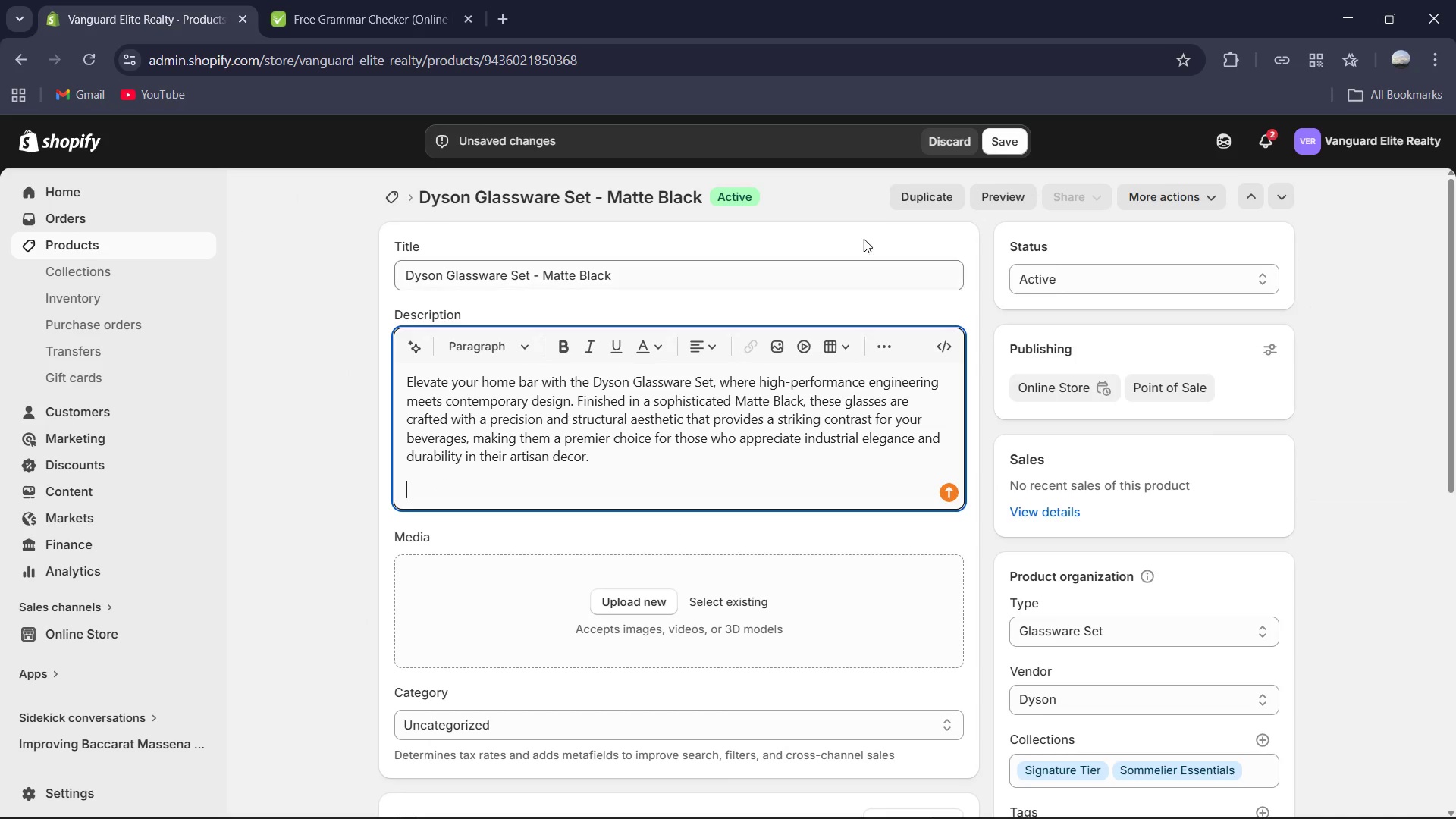 
key(Backspace)
 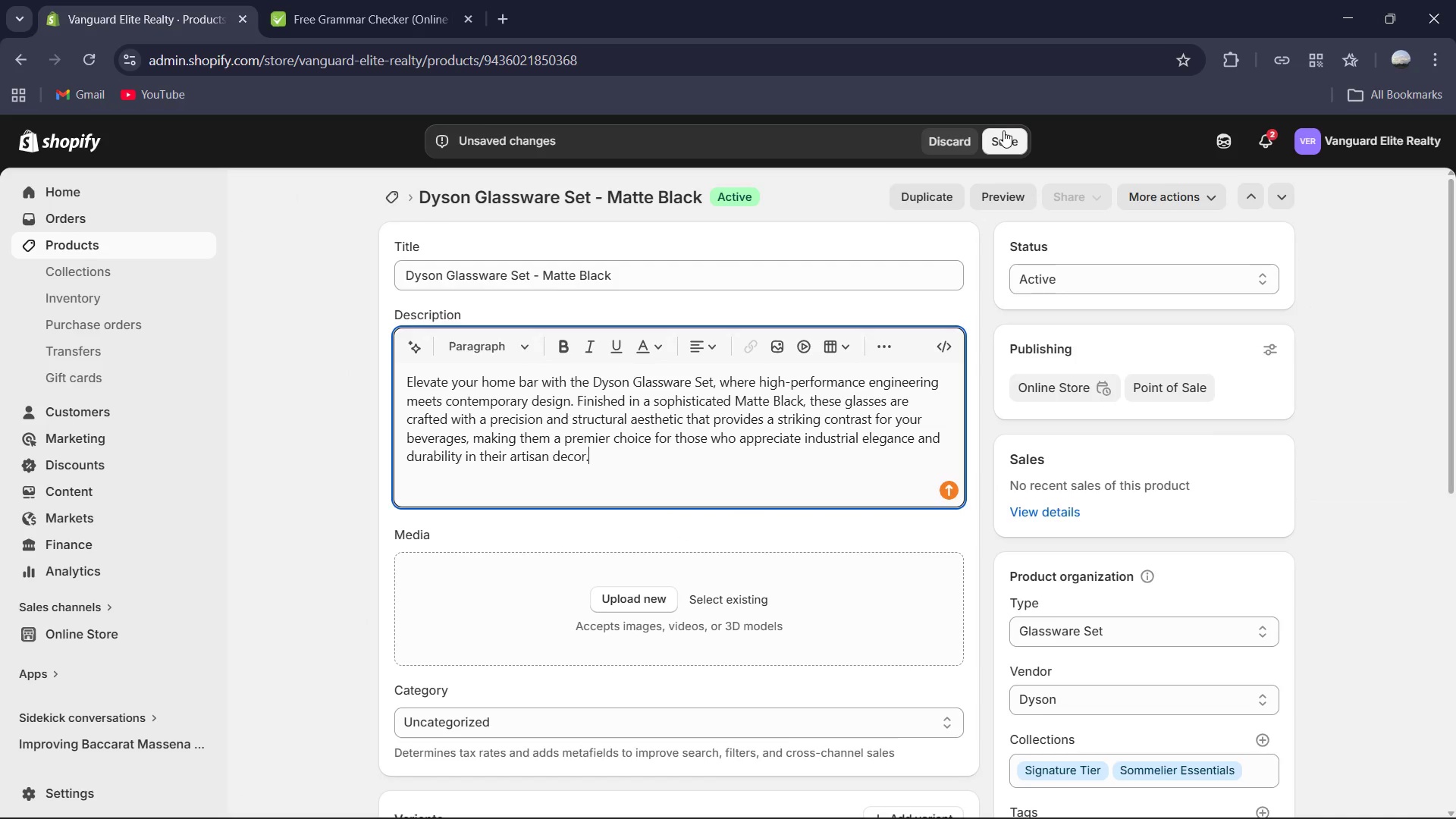 
left_click([1006, 130])
 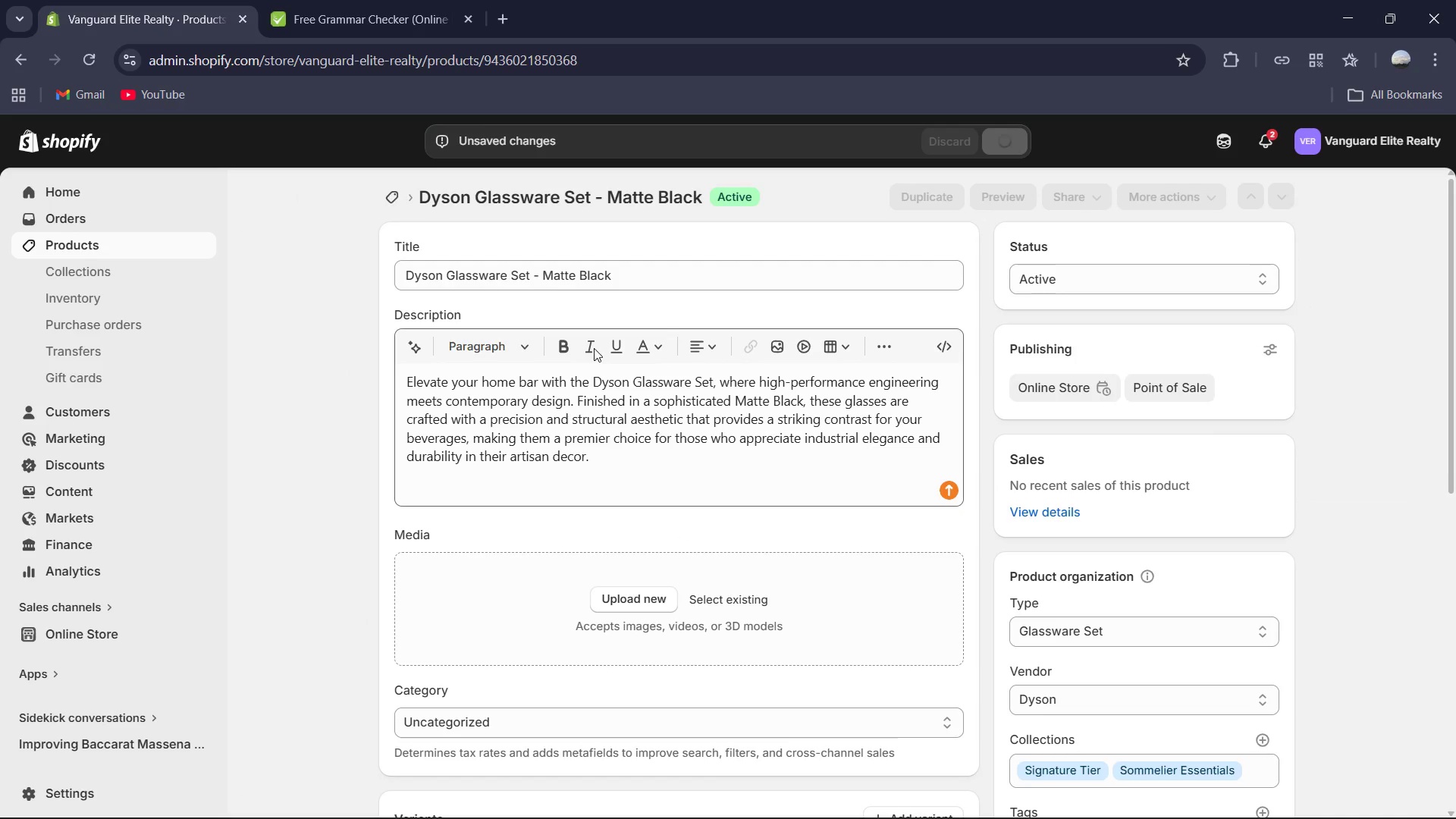 
scroll: coordinate [586, 362], scroll_direction: up, amount: 2.0
 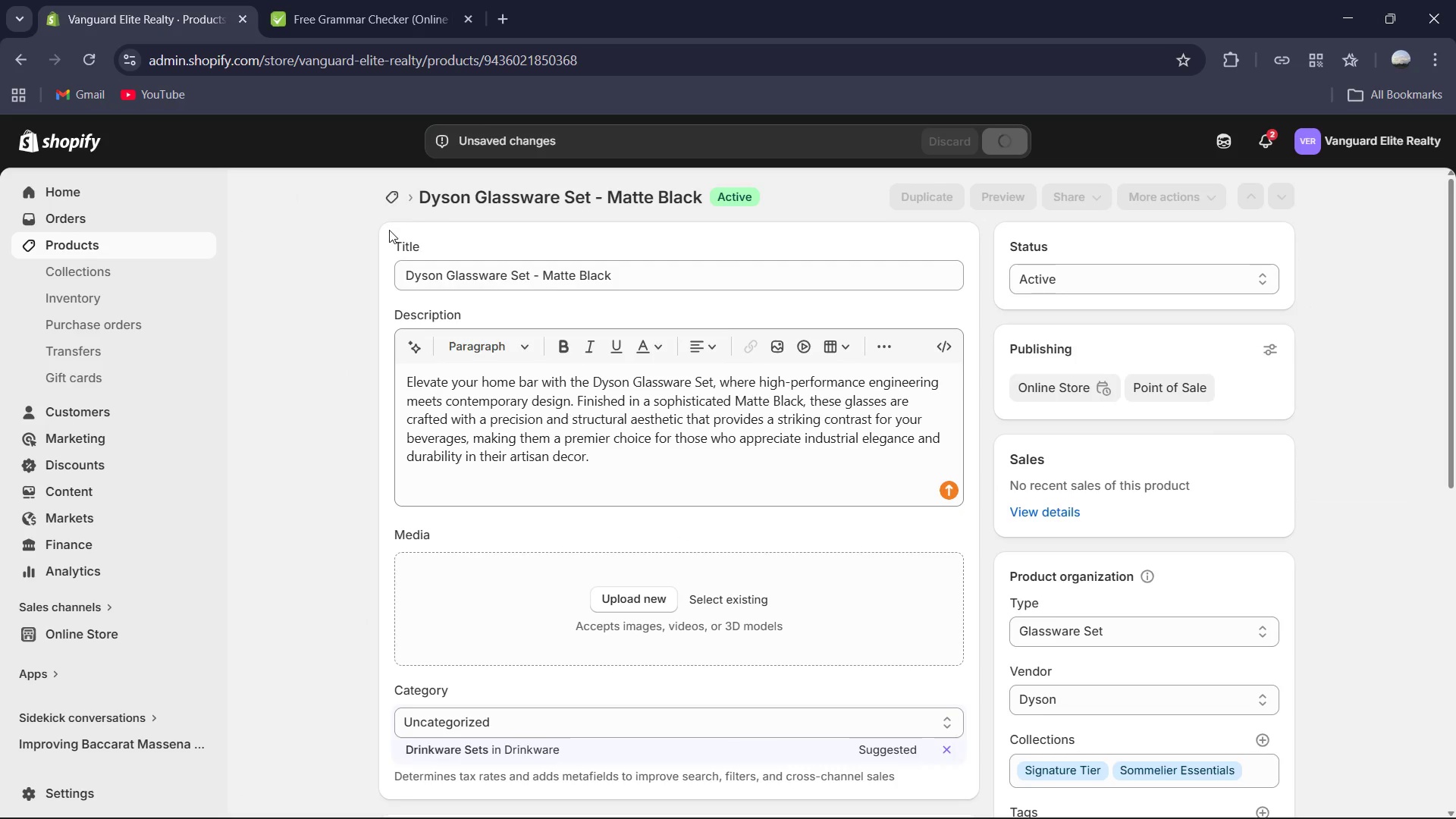 
left_click([394, 197])
 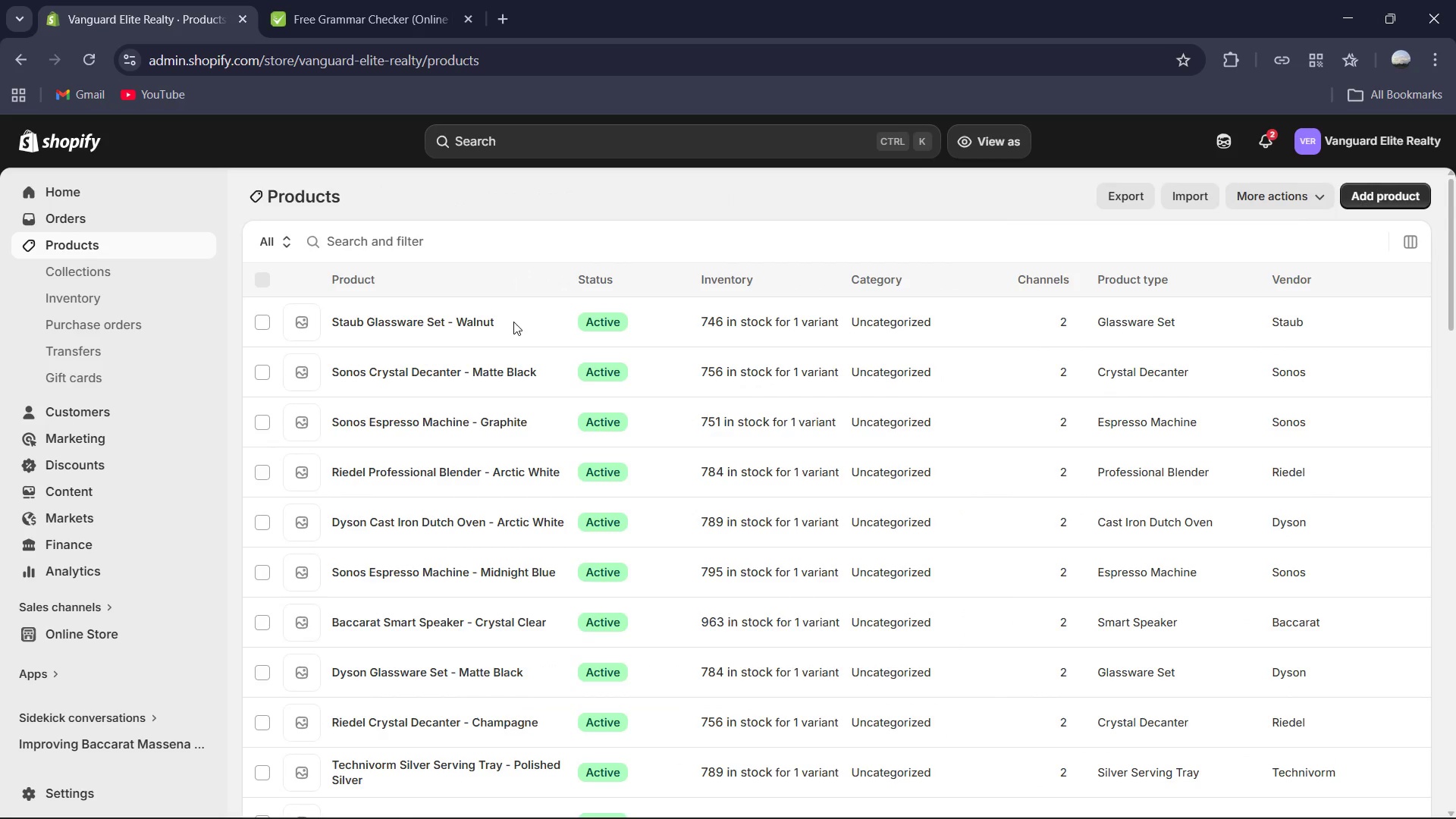 
scroll: coordinate [511, 325], scroll_direction: down, amount: 1.0
 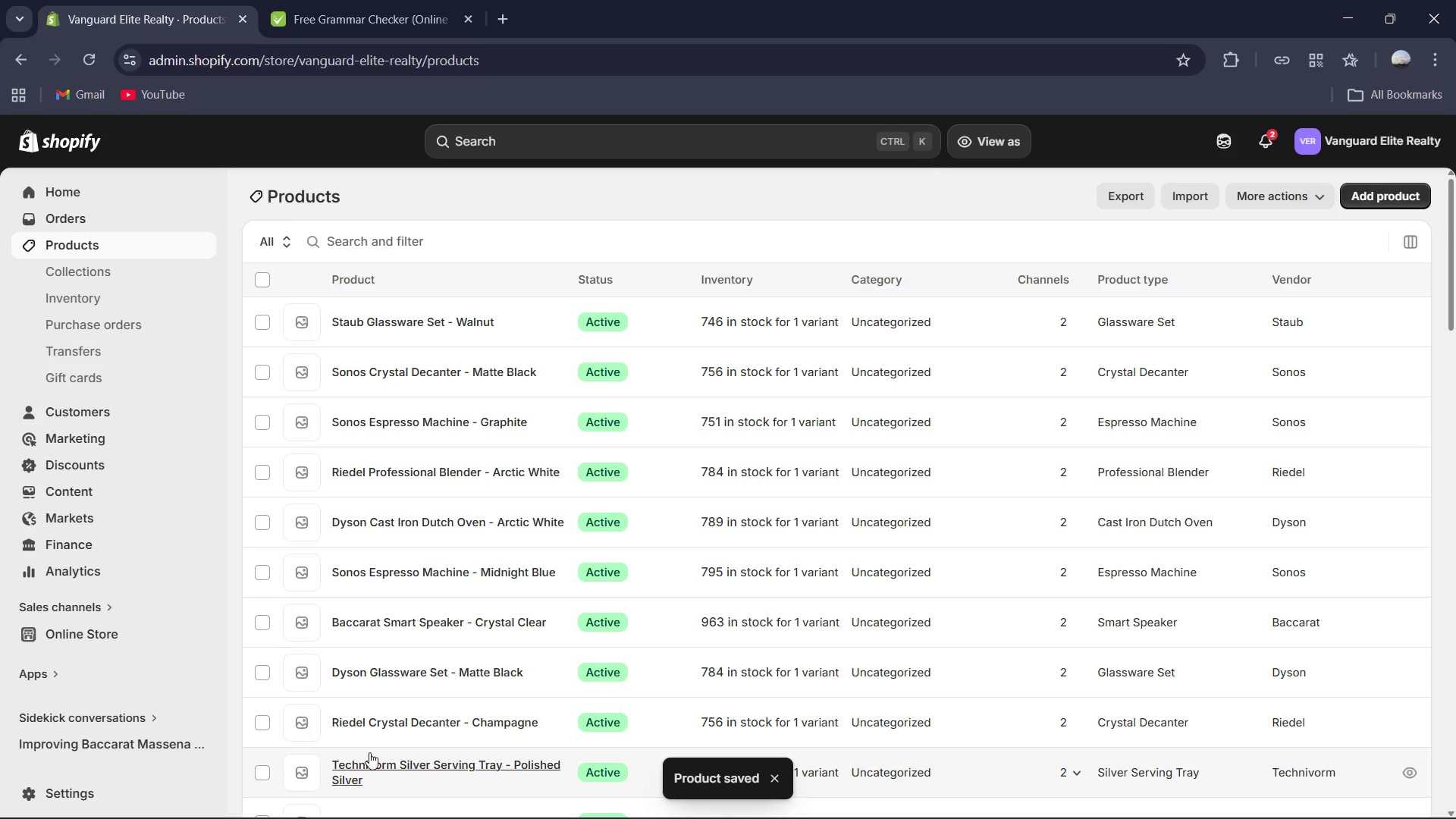 
left_click([371, 719])
 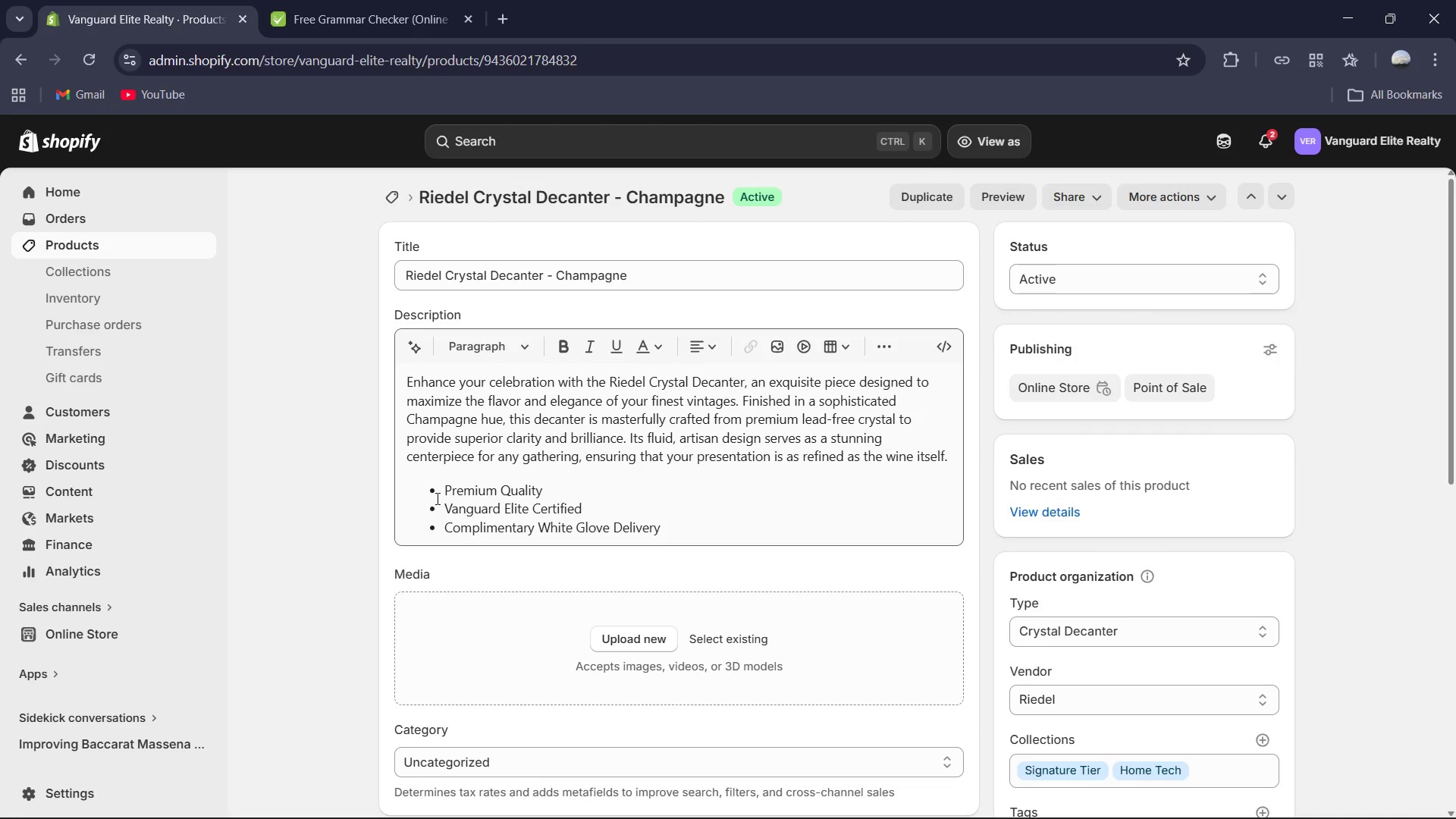 
left_click_drag(start_coordinate=[425, 483], to_coordinate=[681, 546])
 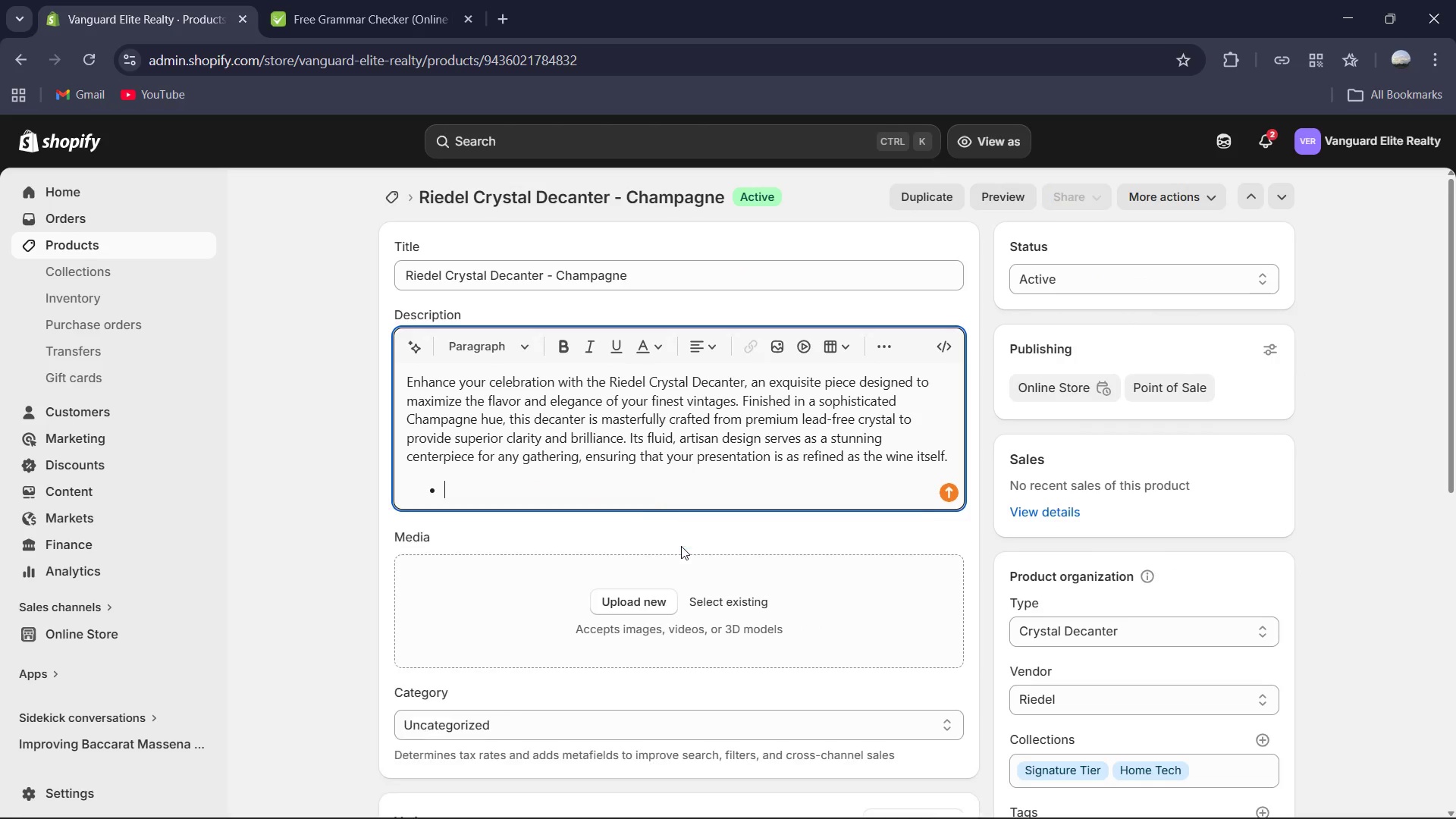 
key(Backspace)
 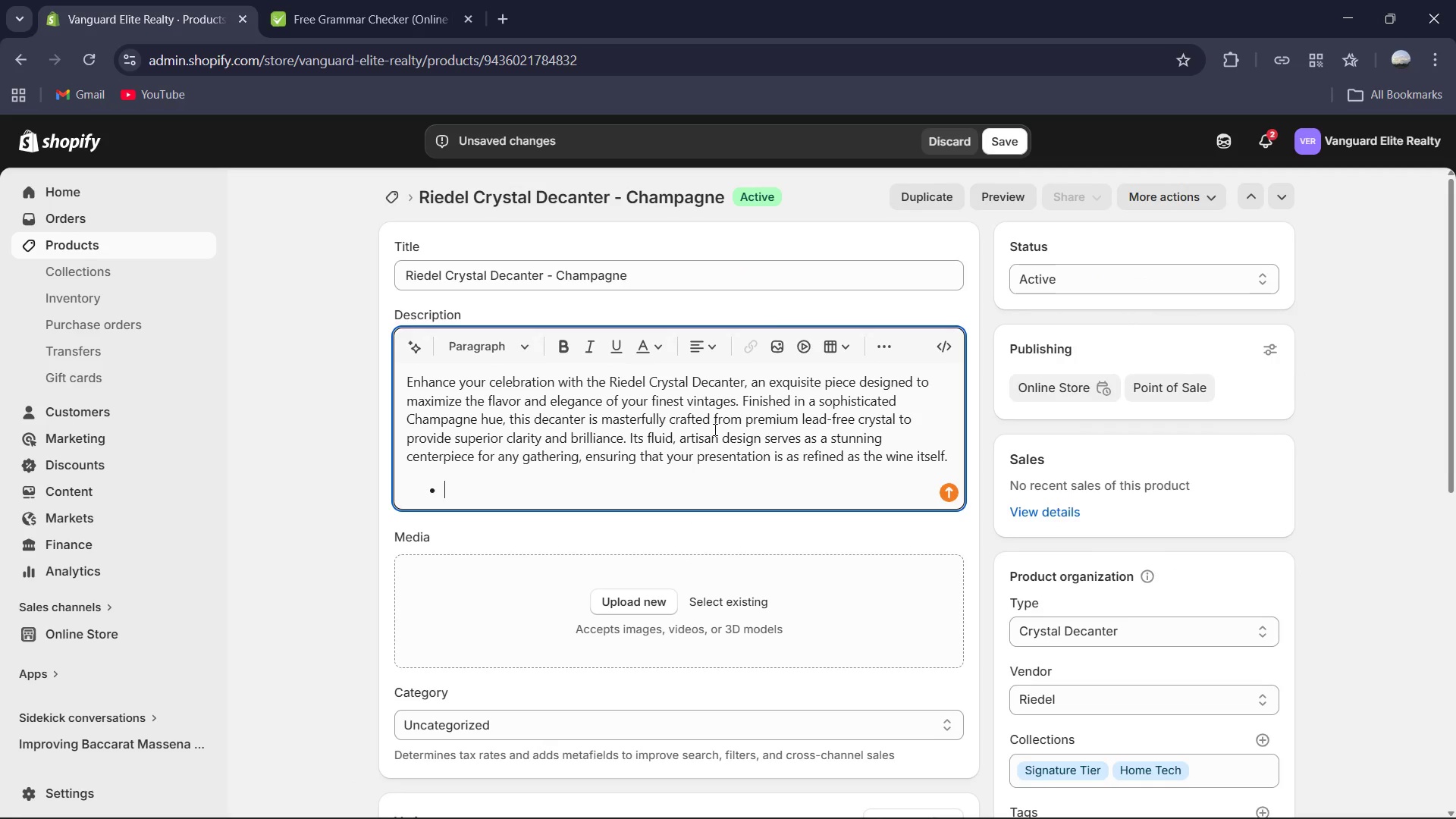 
key(Backspace)
 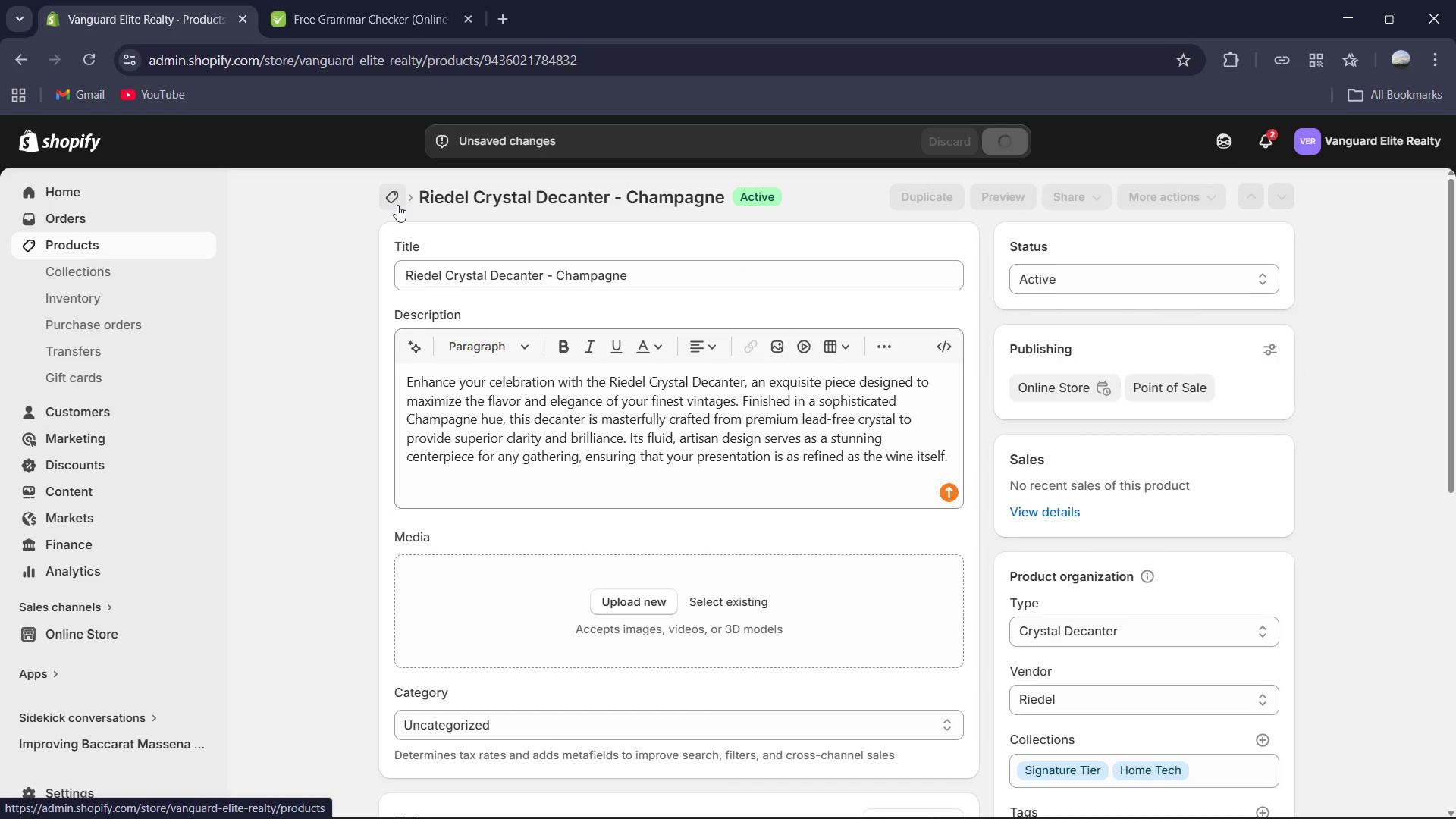 
left_click([397, 205])
 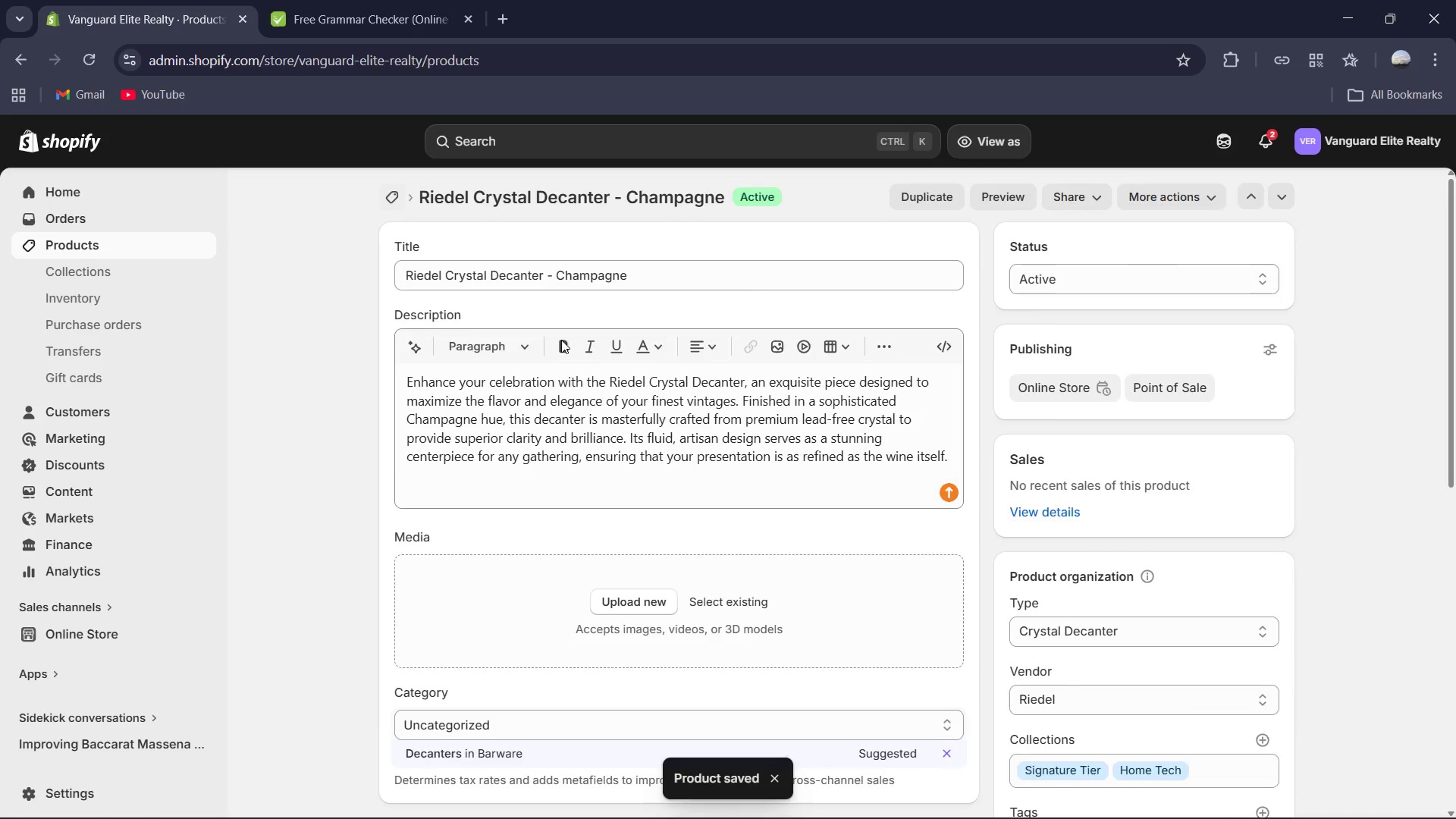 
scroll: coordinate [561, 340], scroll_direction: down, amount: 4.0
 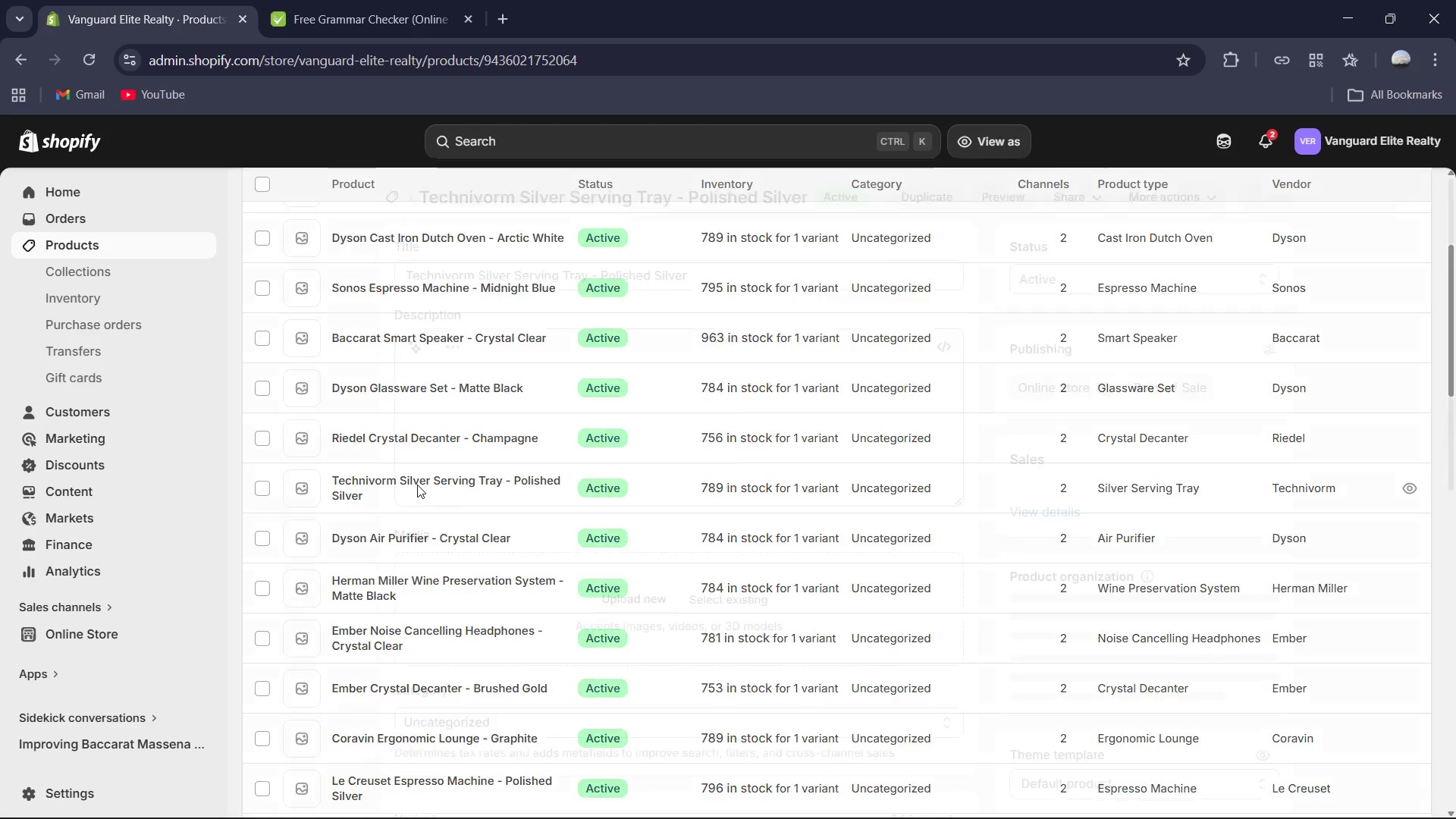 
left_click_drag(start_coordinate=[420, 481], to_coordinate=[707, 558])
 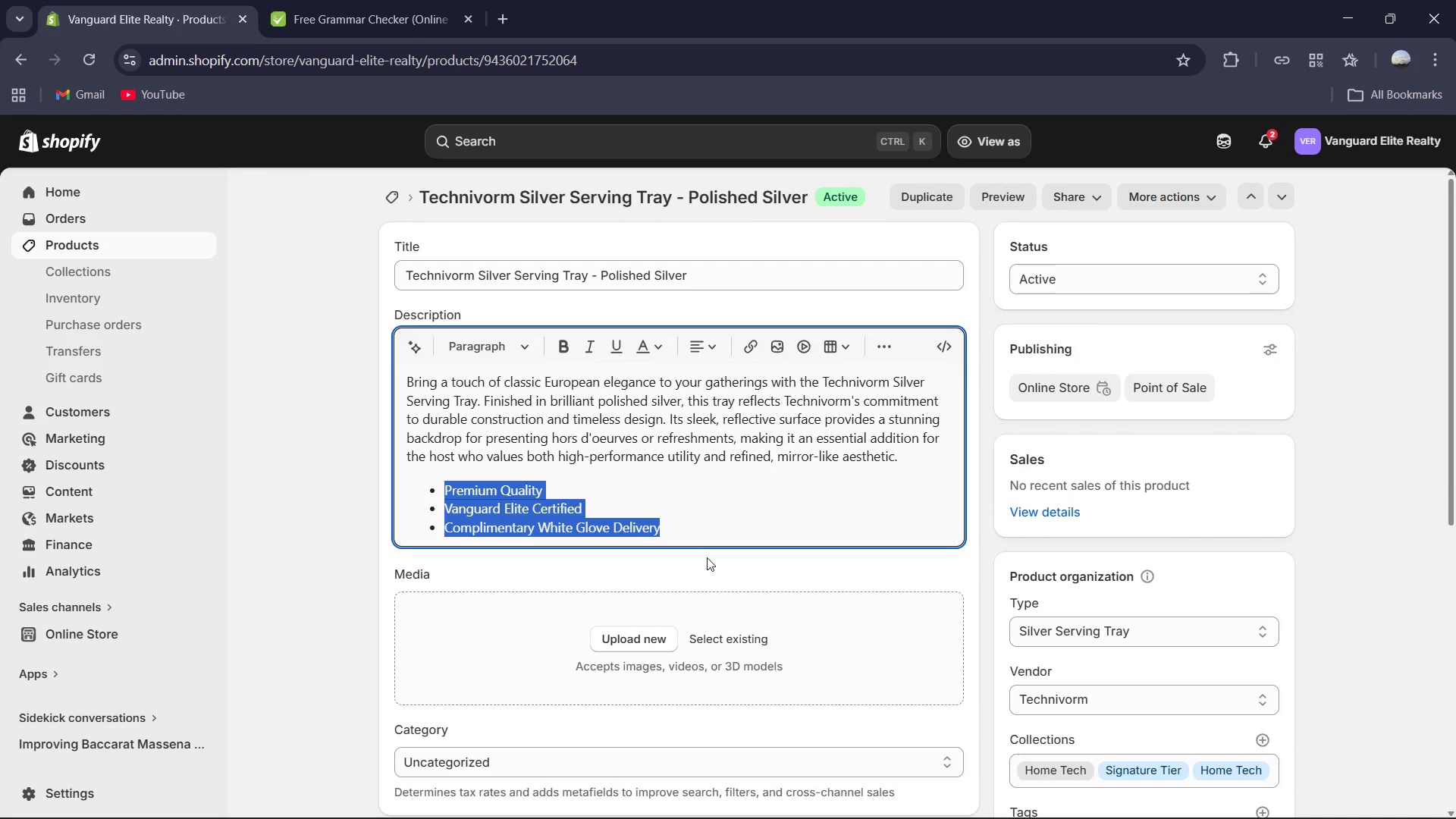 
key(Backspace)
 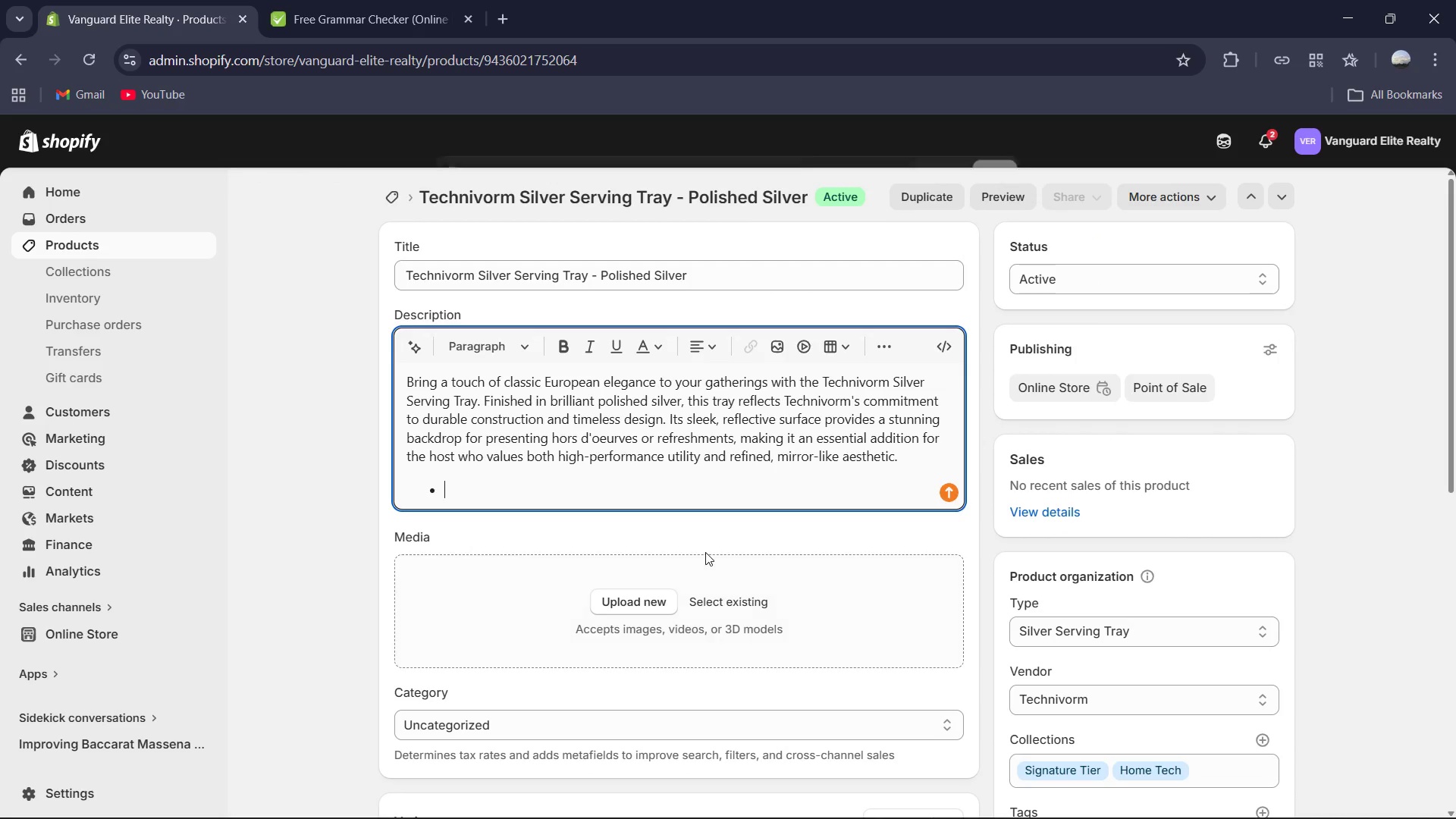 
key(Backspace)
 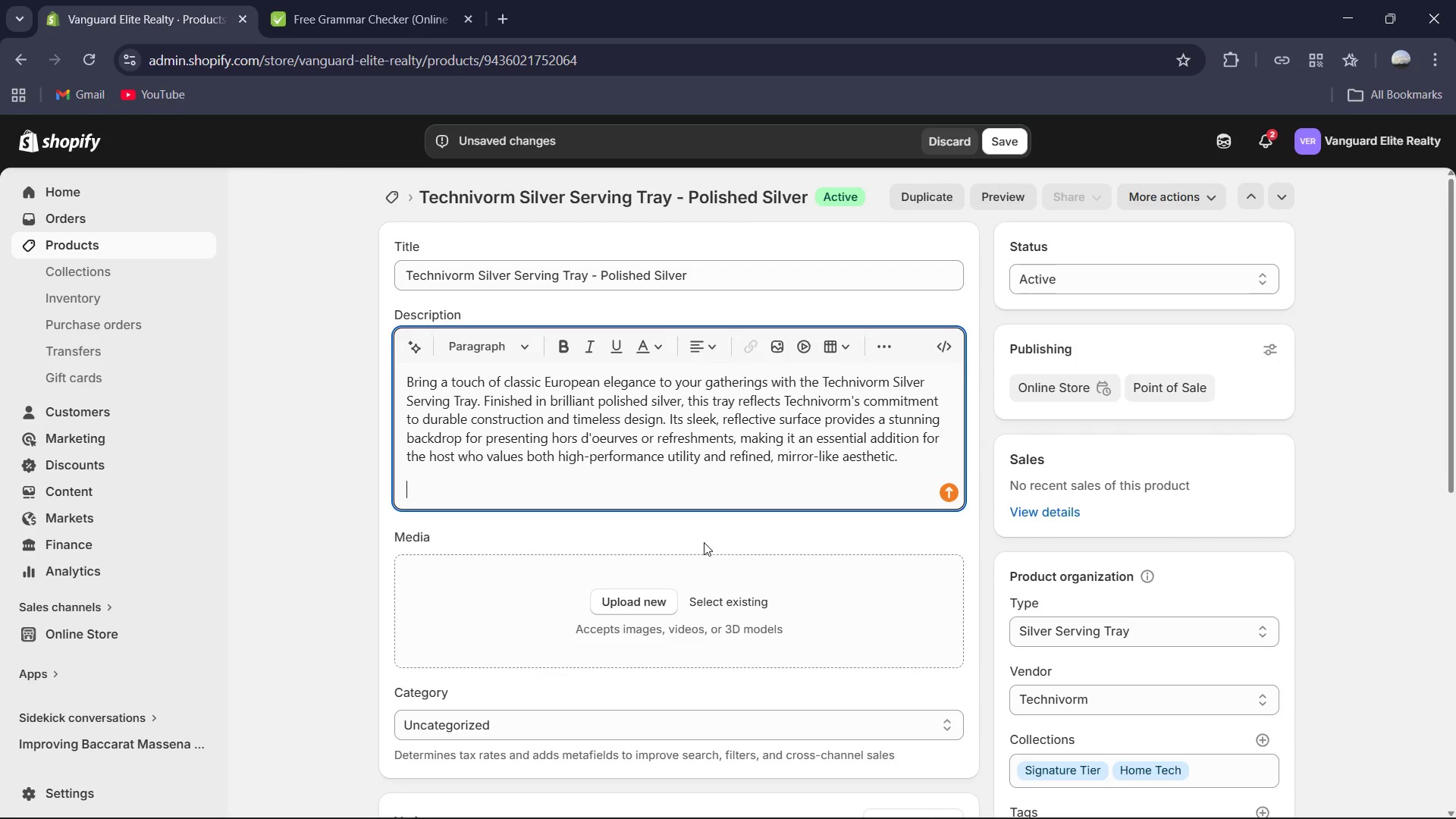 
key(Backspace)
 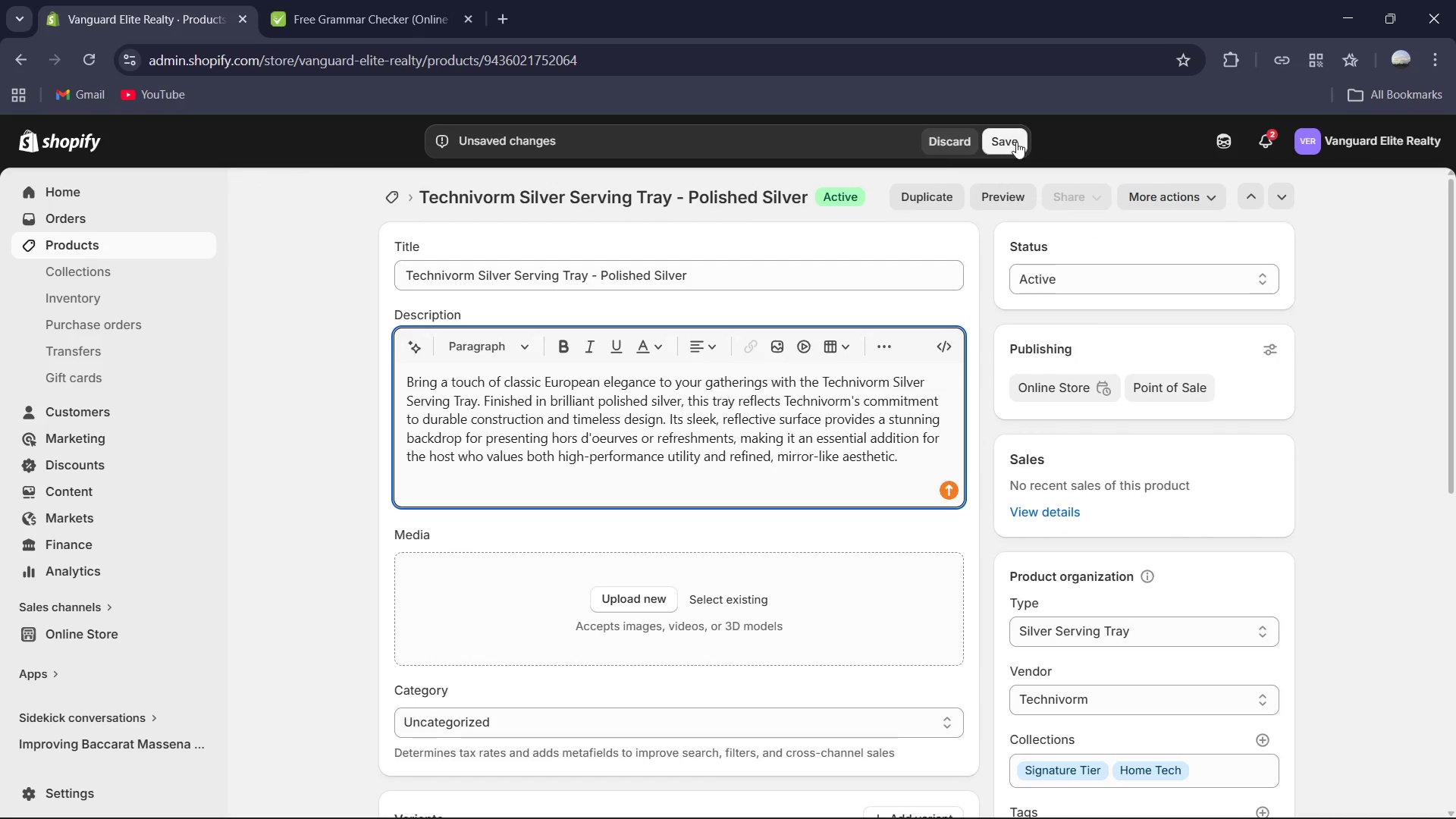 
left_click([1010, 142])
 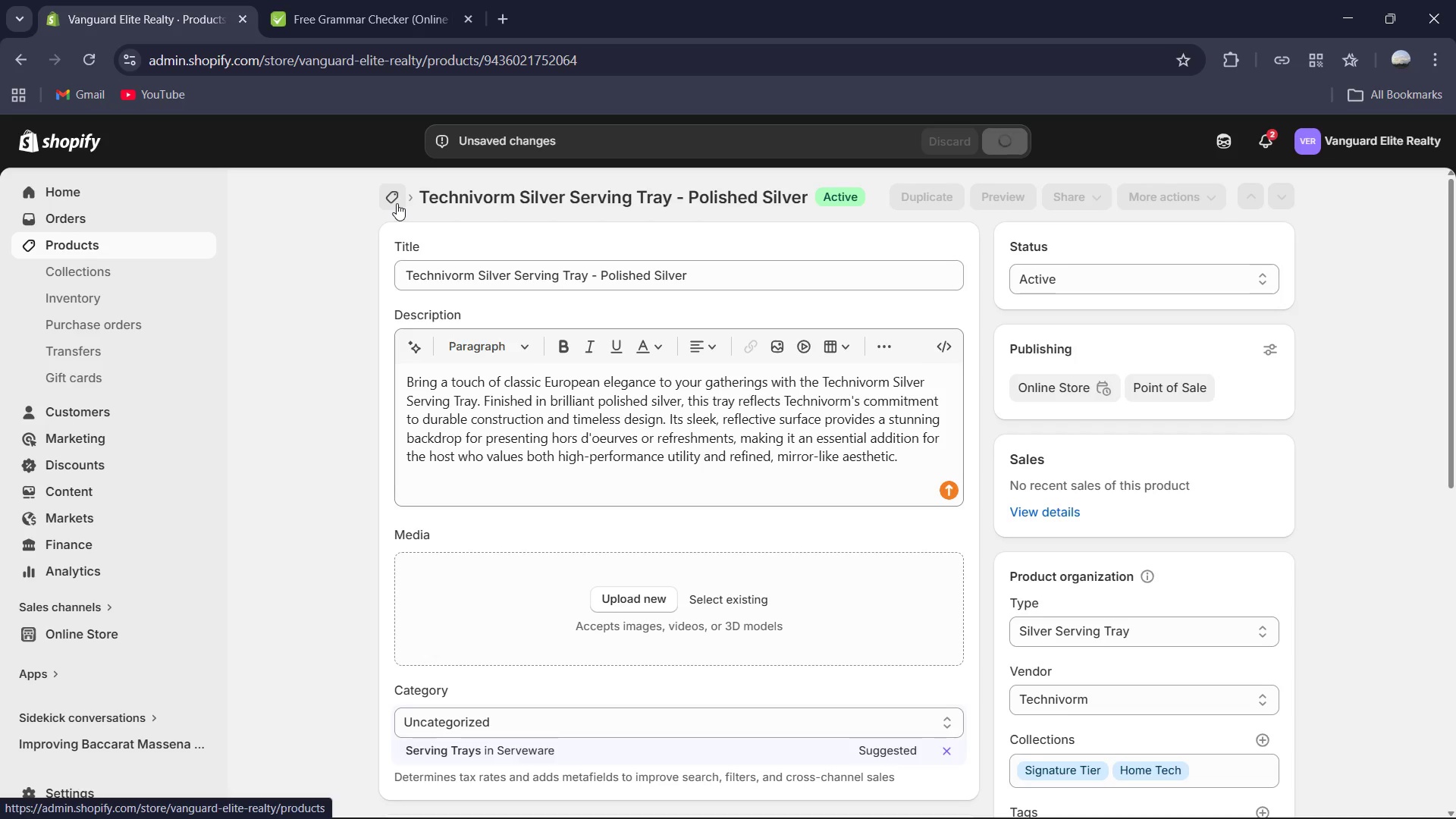 
left_click([397, 203])
 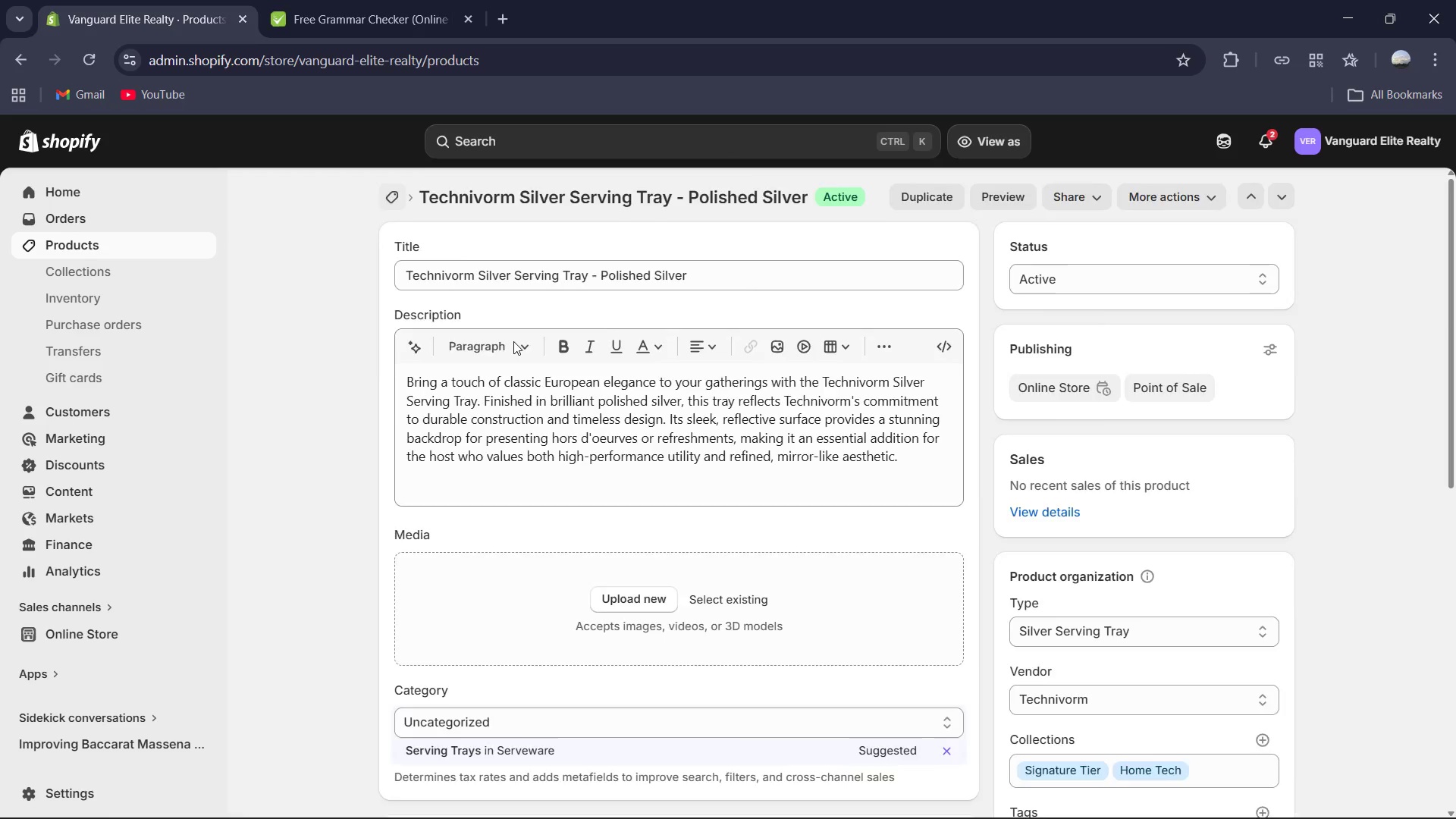 
scroll: coordinate [473, 435], scroll_direction: down, amount: 10.0
 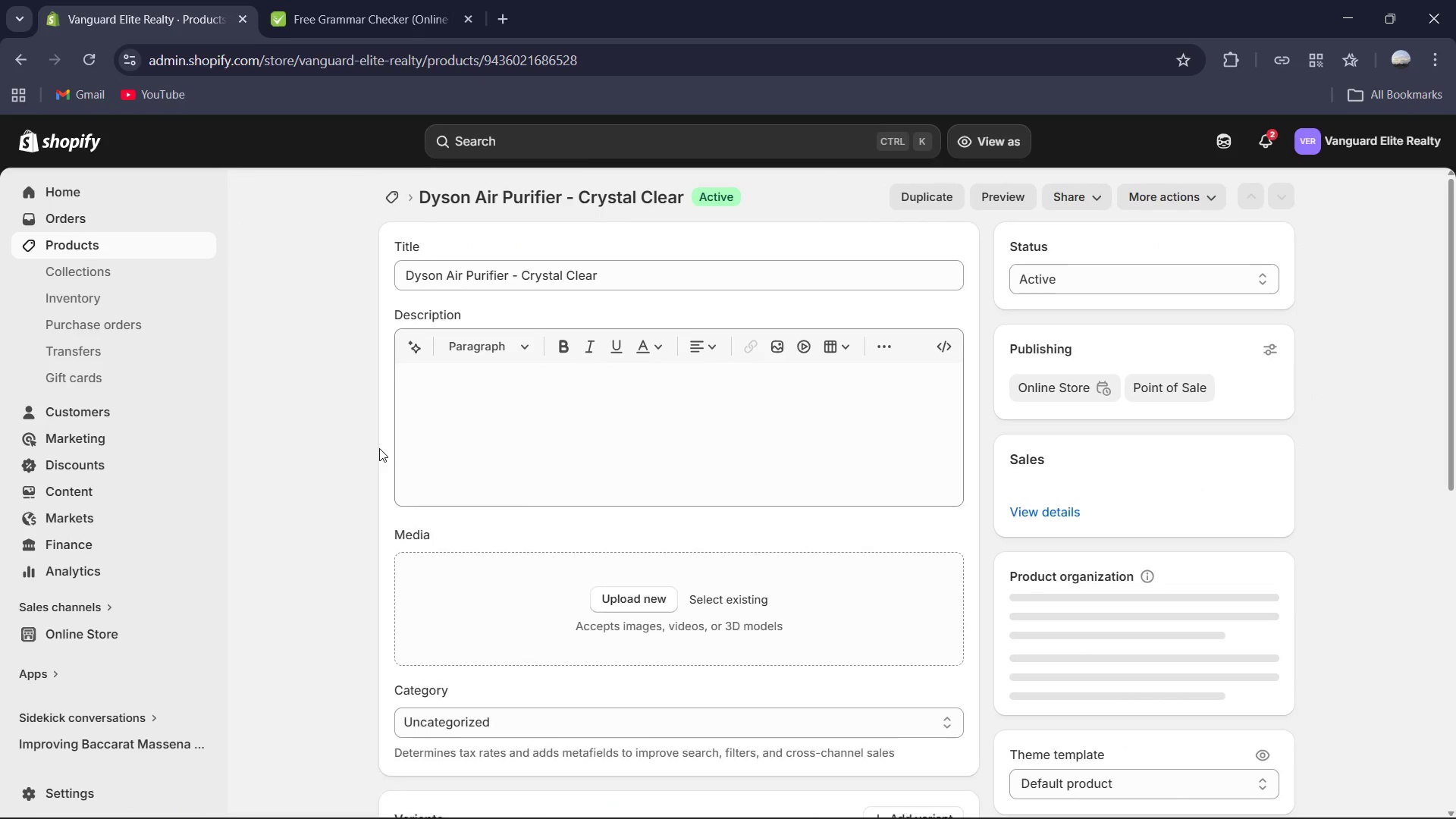 
left_click_drag(start_coordinate=[424, 496], to_coordinate=[699, 579])
 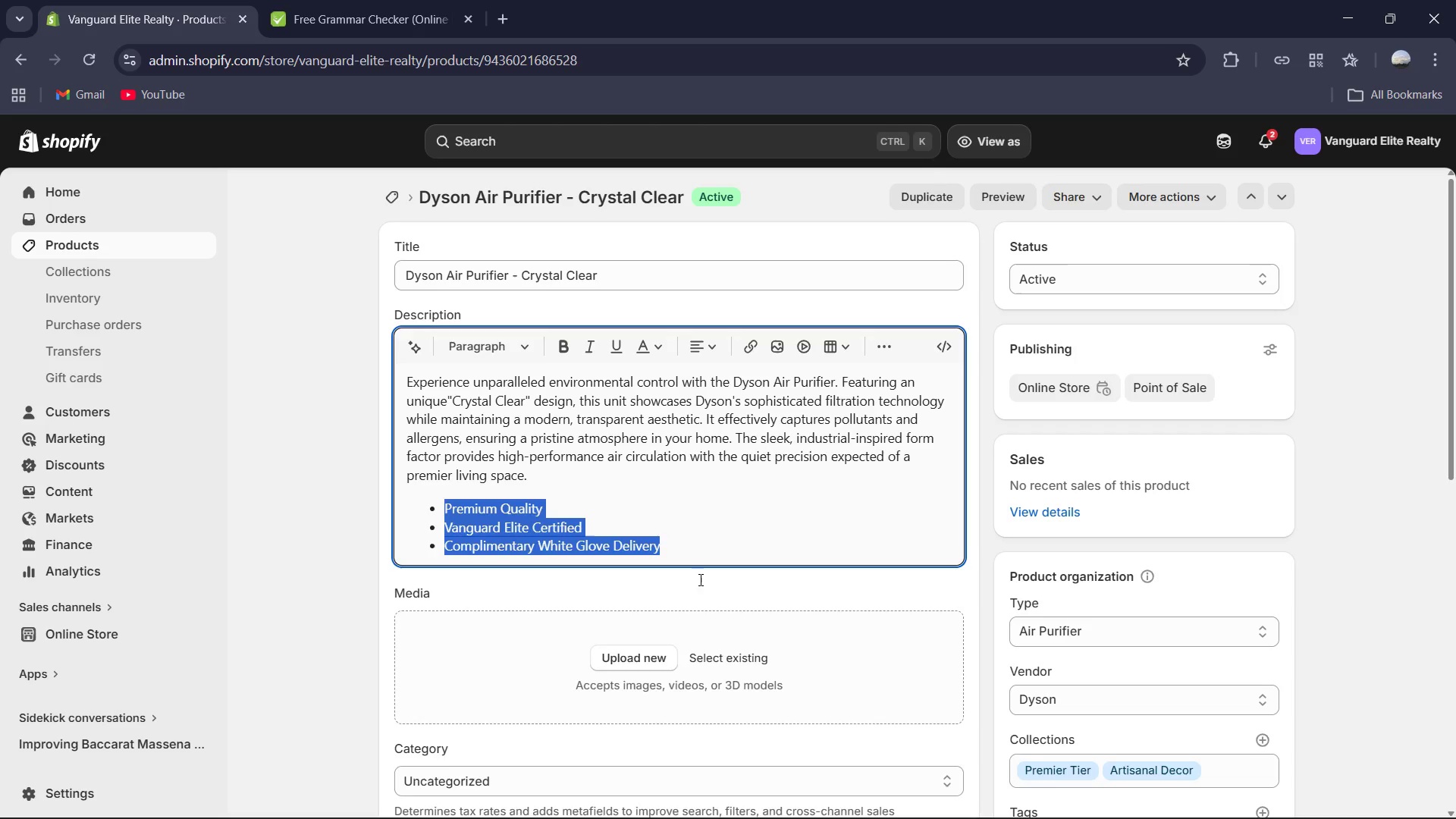 
key(Backspace)
 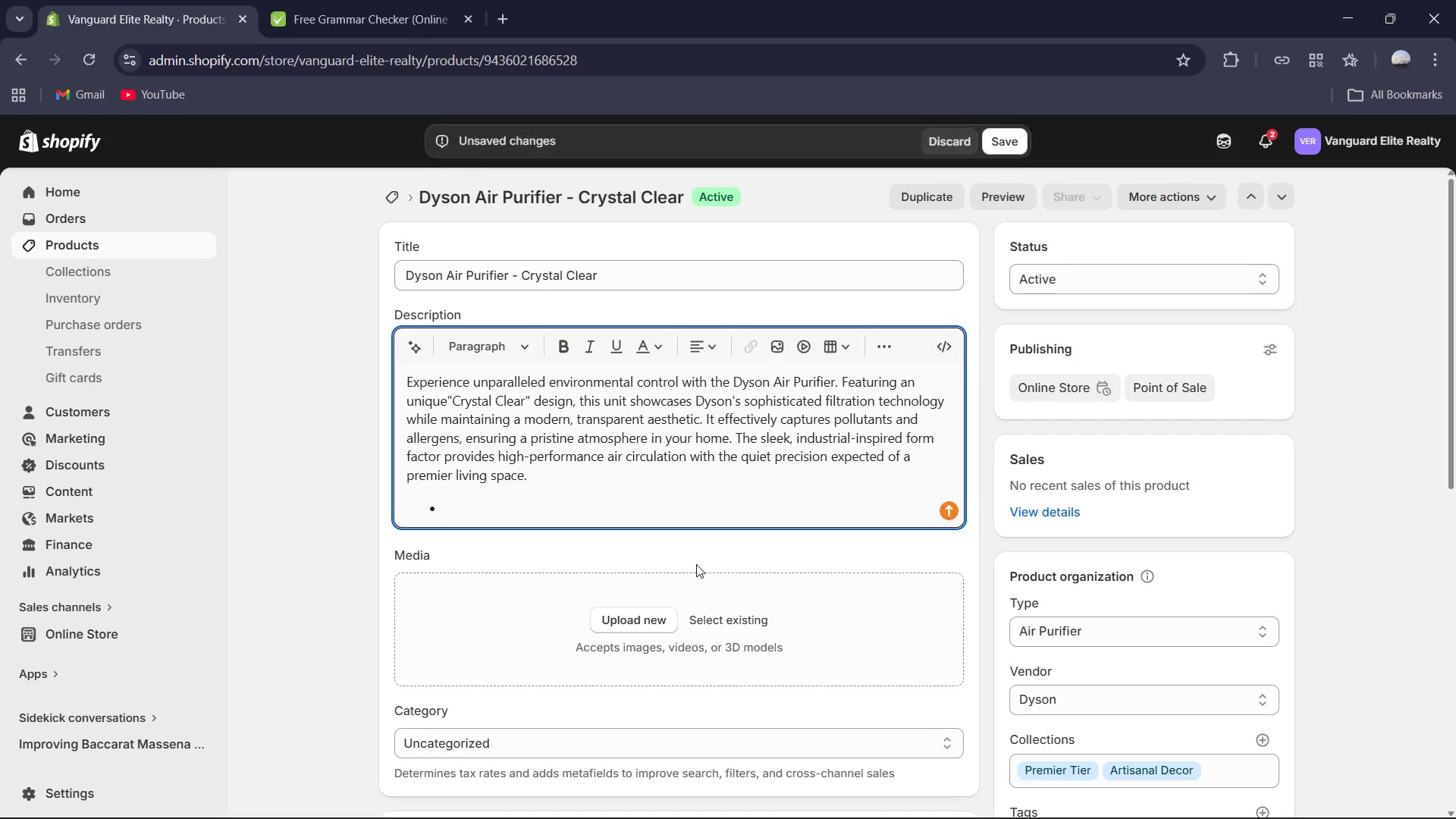 
key(Backspace)
 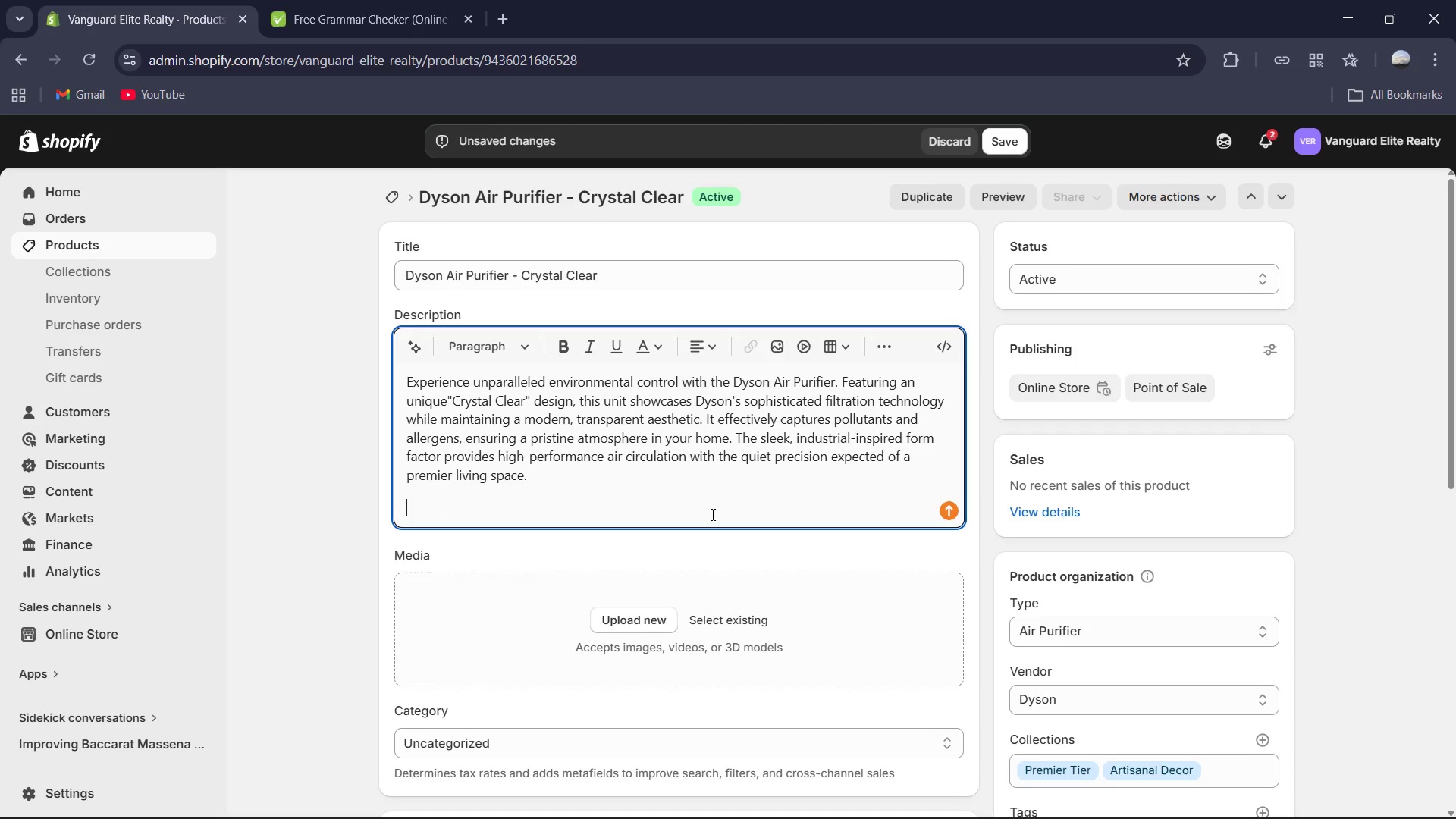 
key(Backspace)
 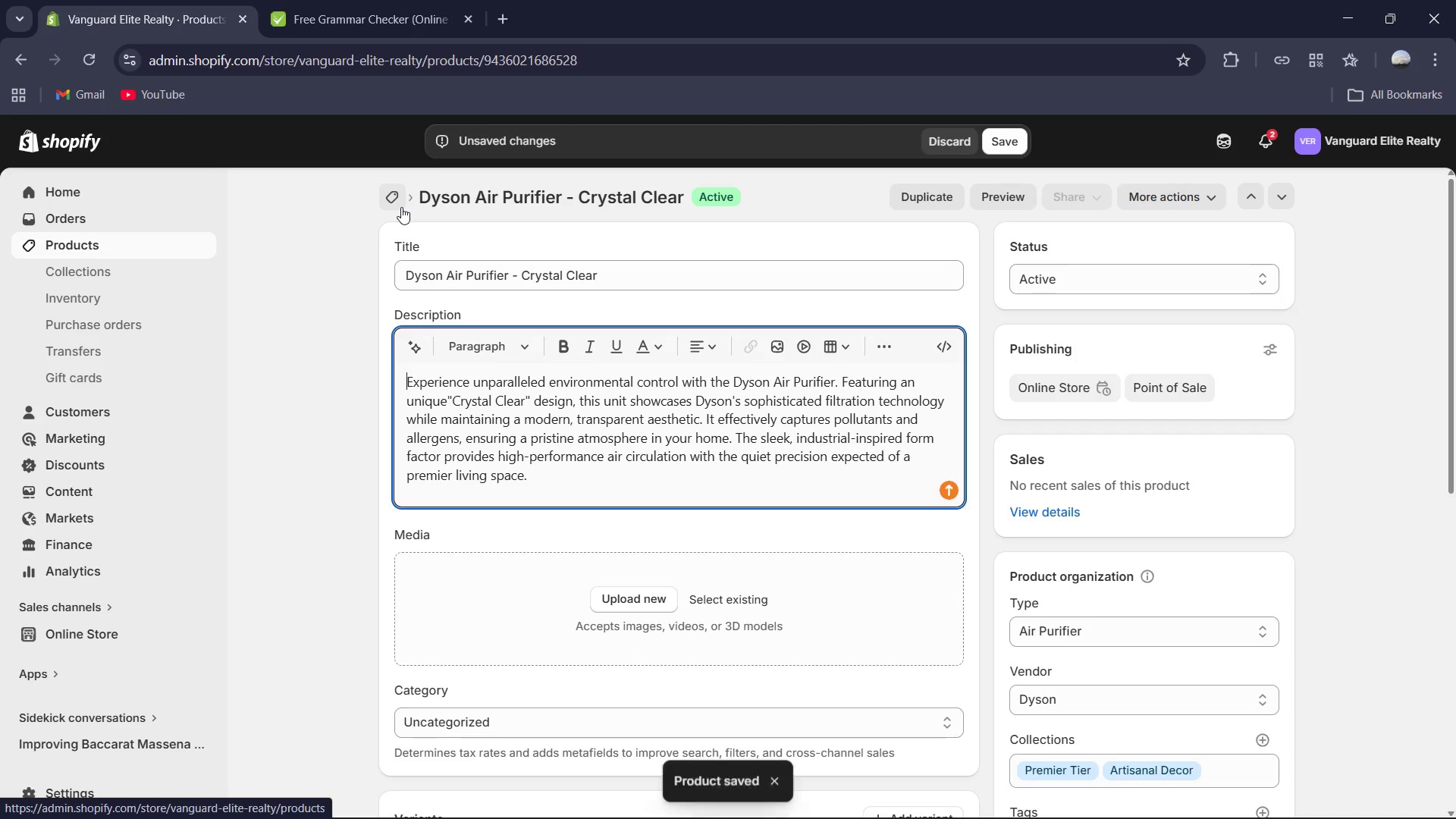 
wait(7.44)
 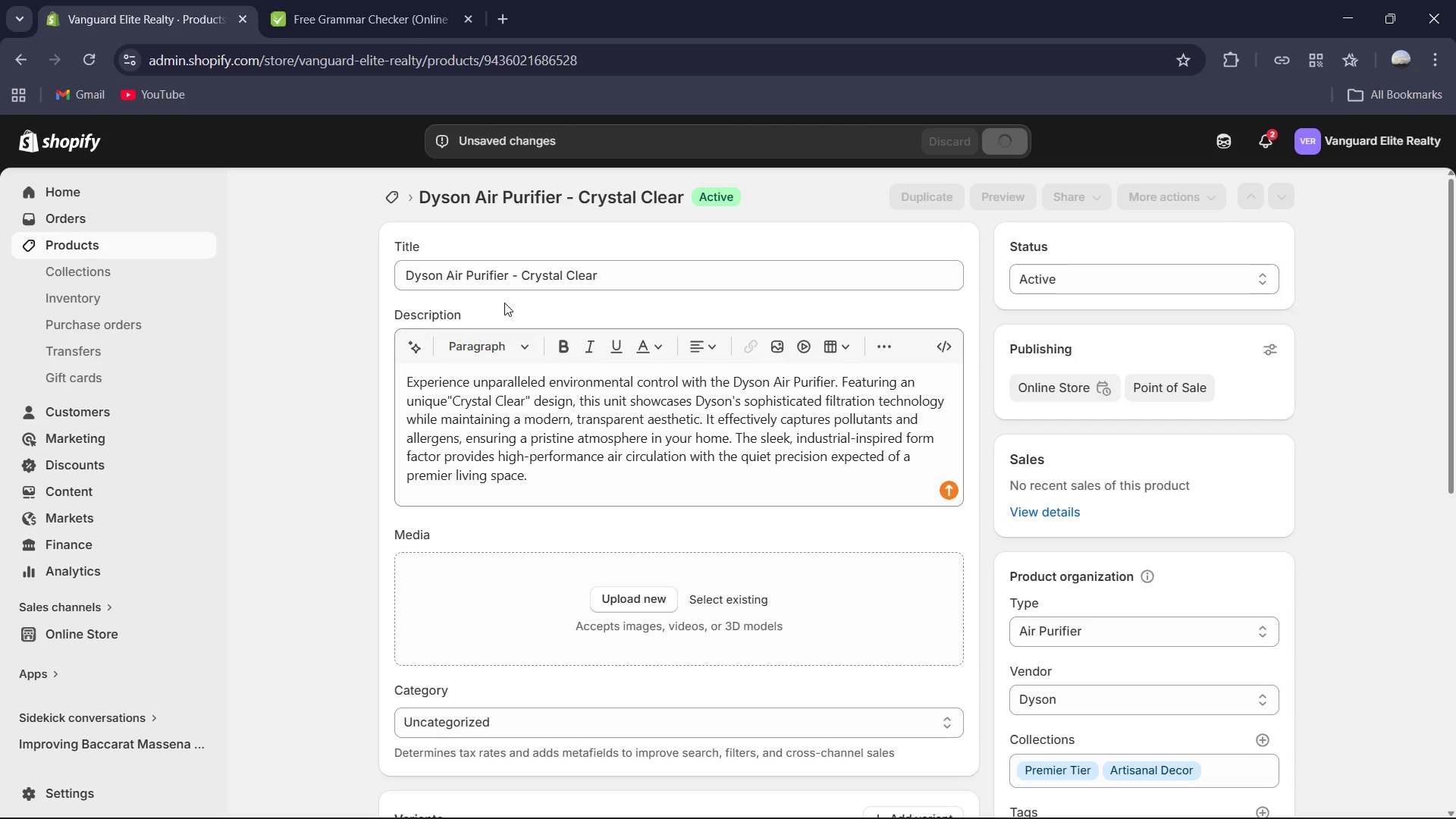 
left_click([402, 206])
 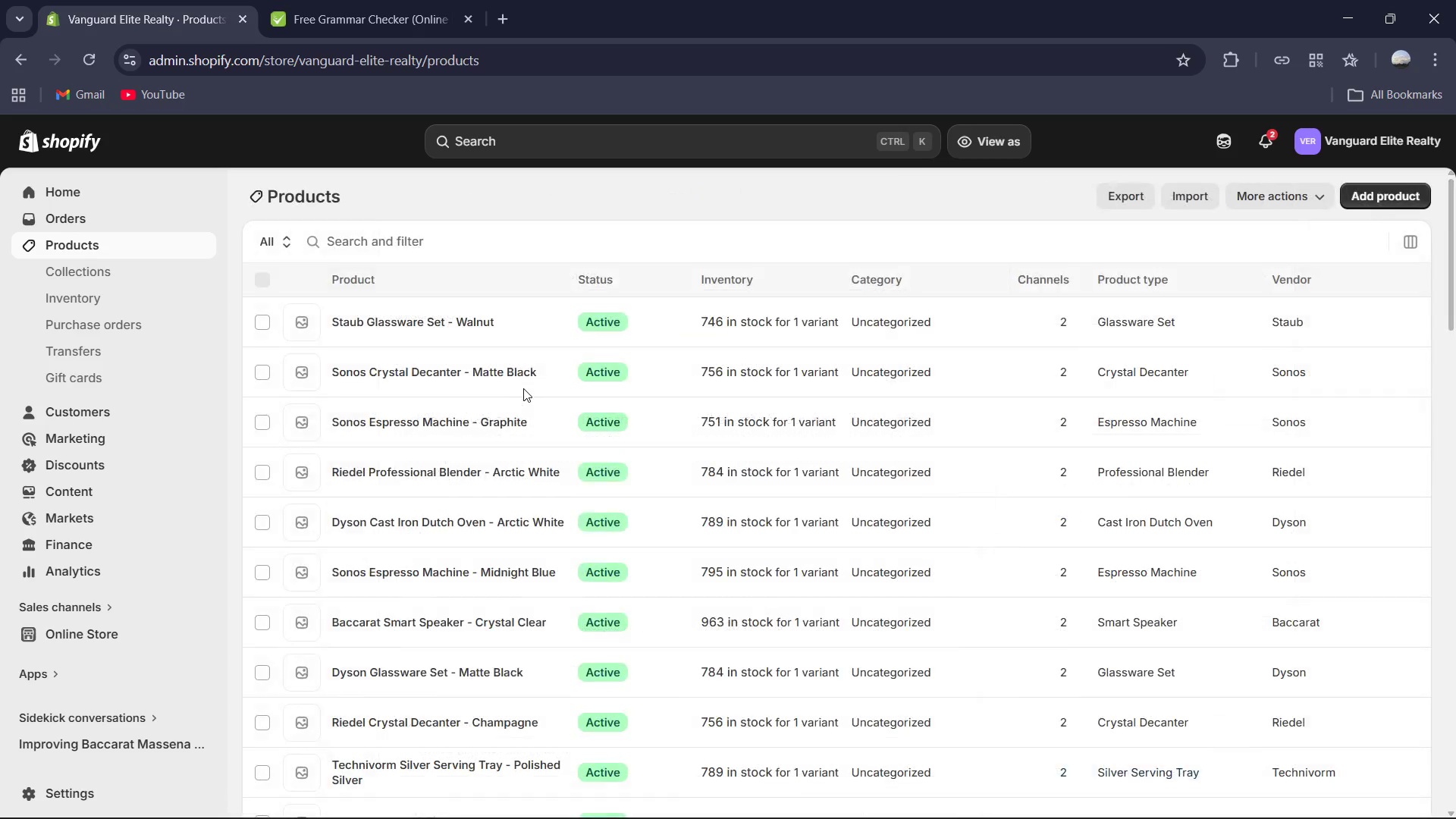 
scroll: coordinate [521, 403], scroll_direction: down, amount: 3.0
 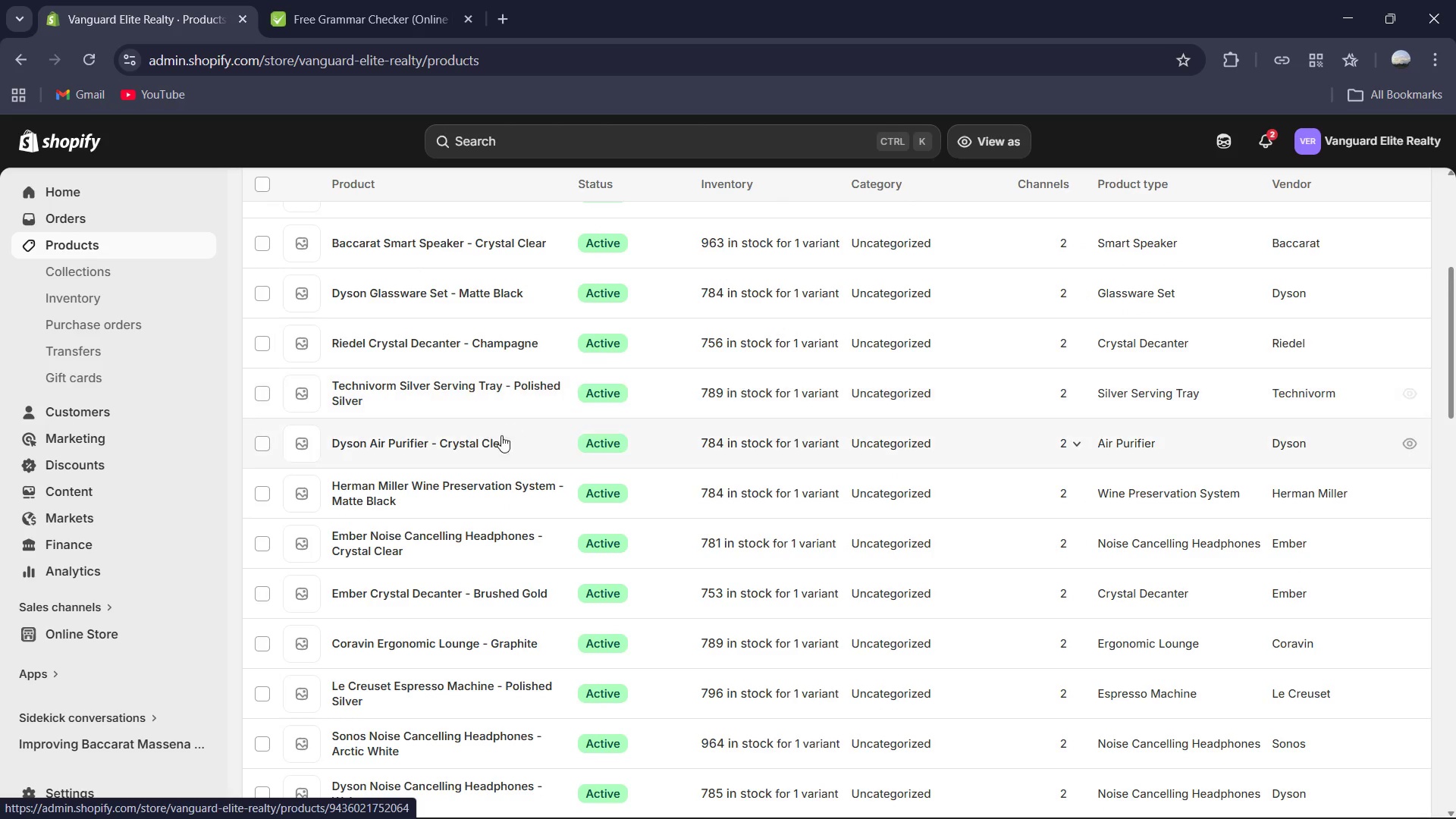 
left_click([422, 499])
 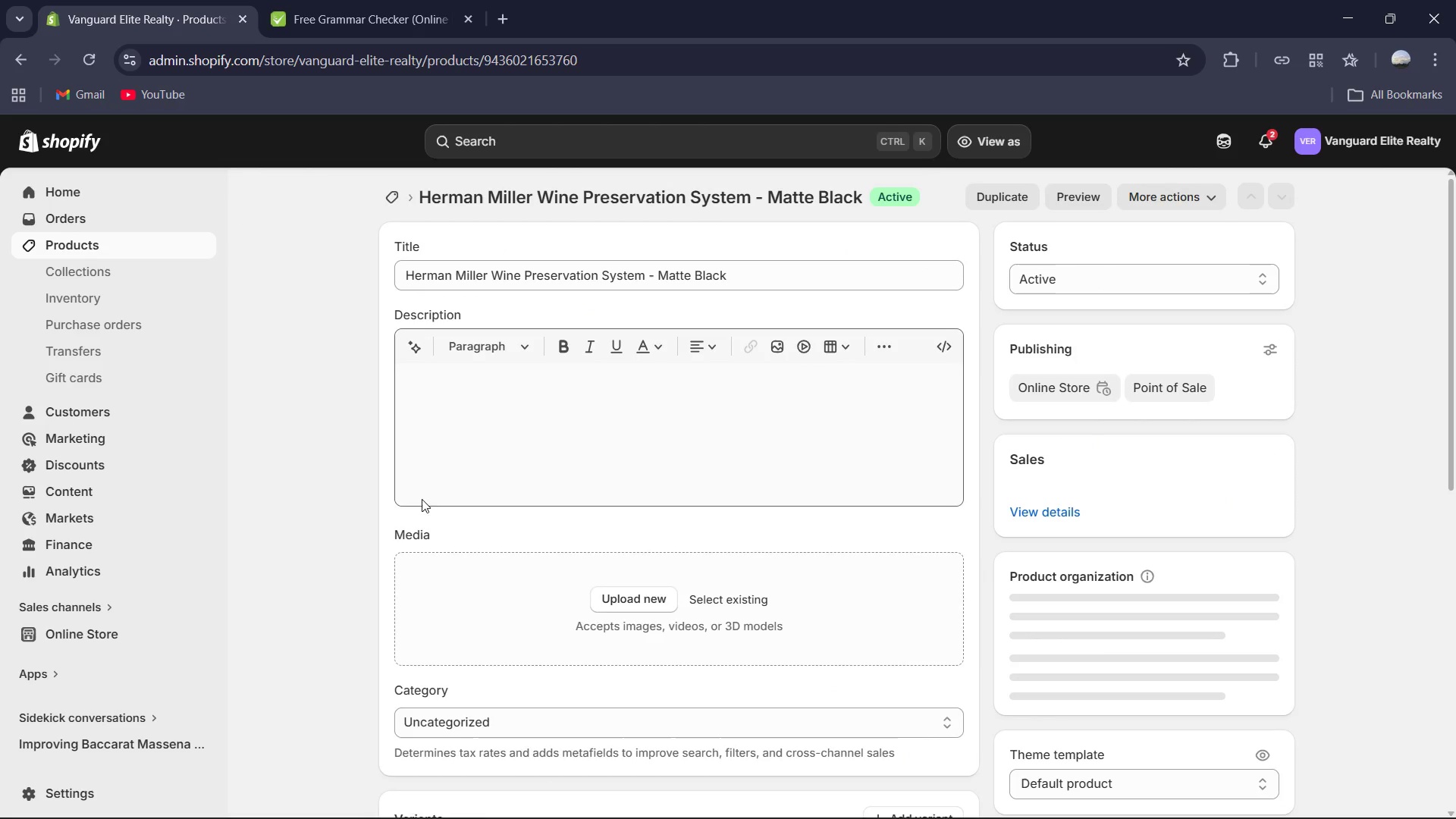 
left_click_drag(start_coordinate=[422, 499], to_coordinate=[698, 561])
 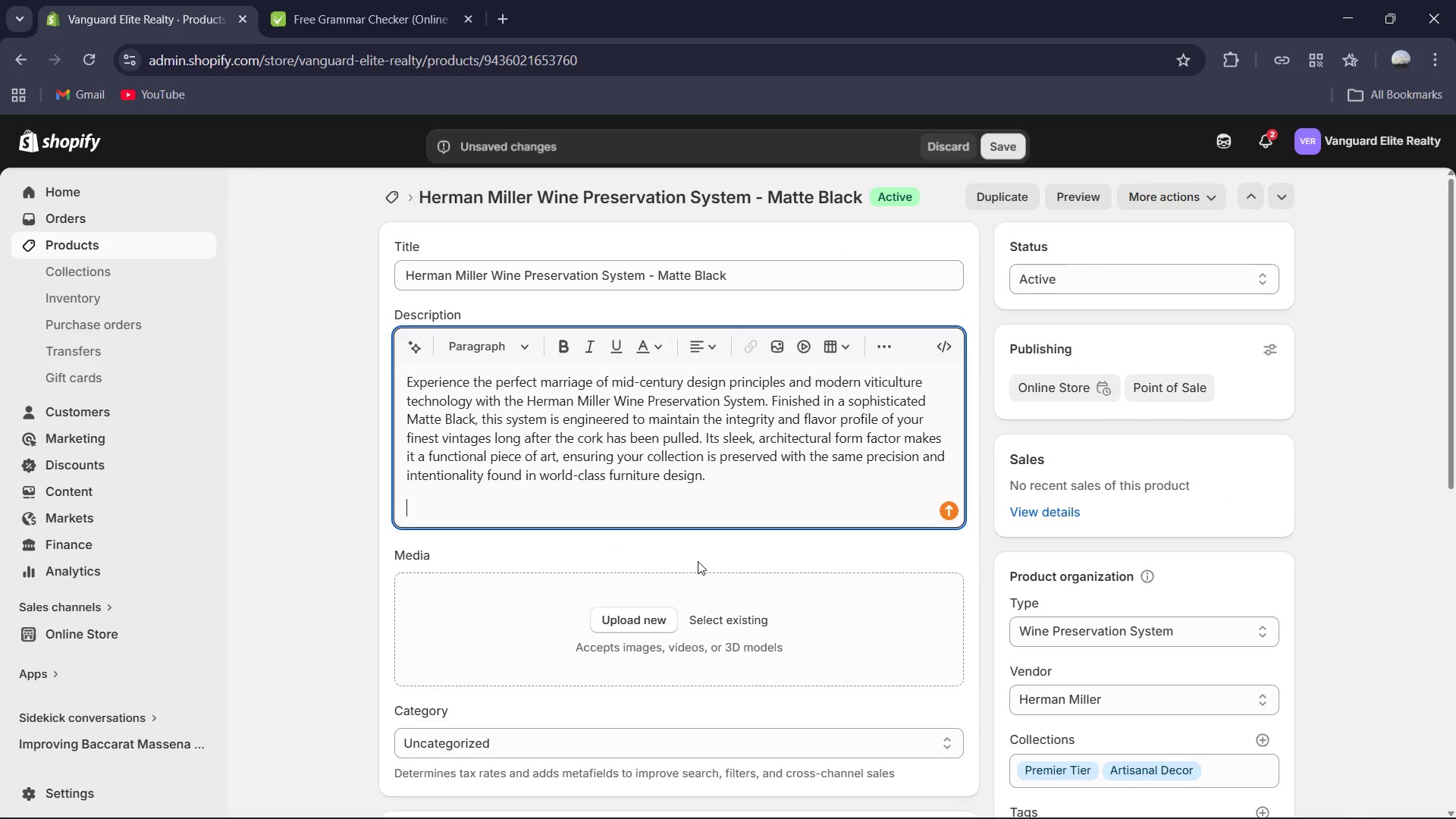 
key(Backspace)
 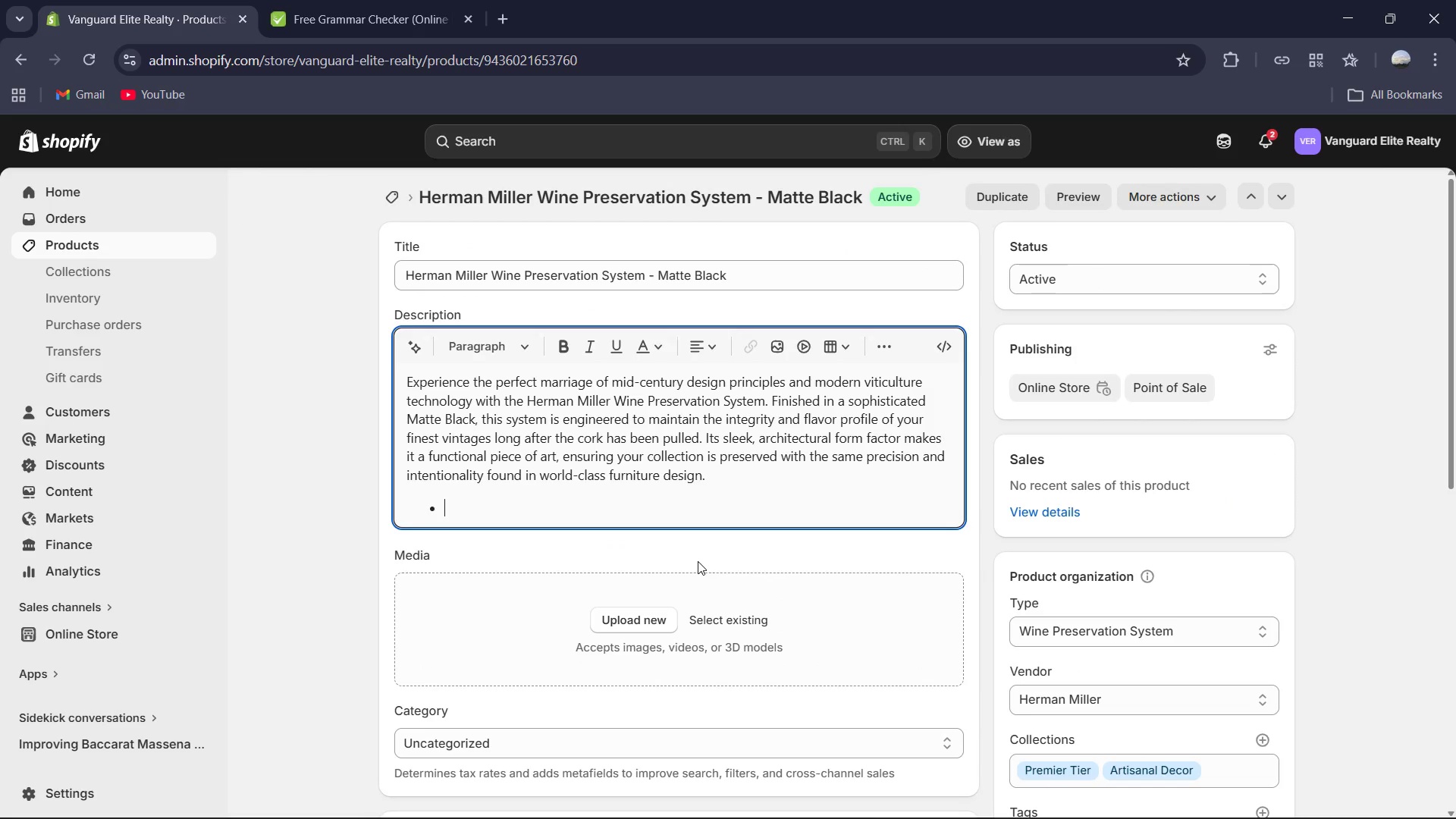 
key(Backspace)
 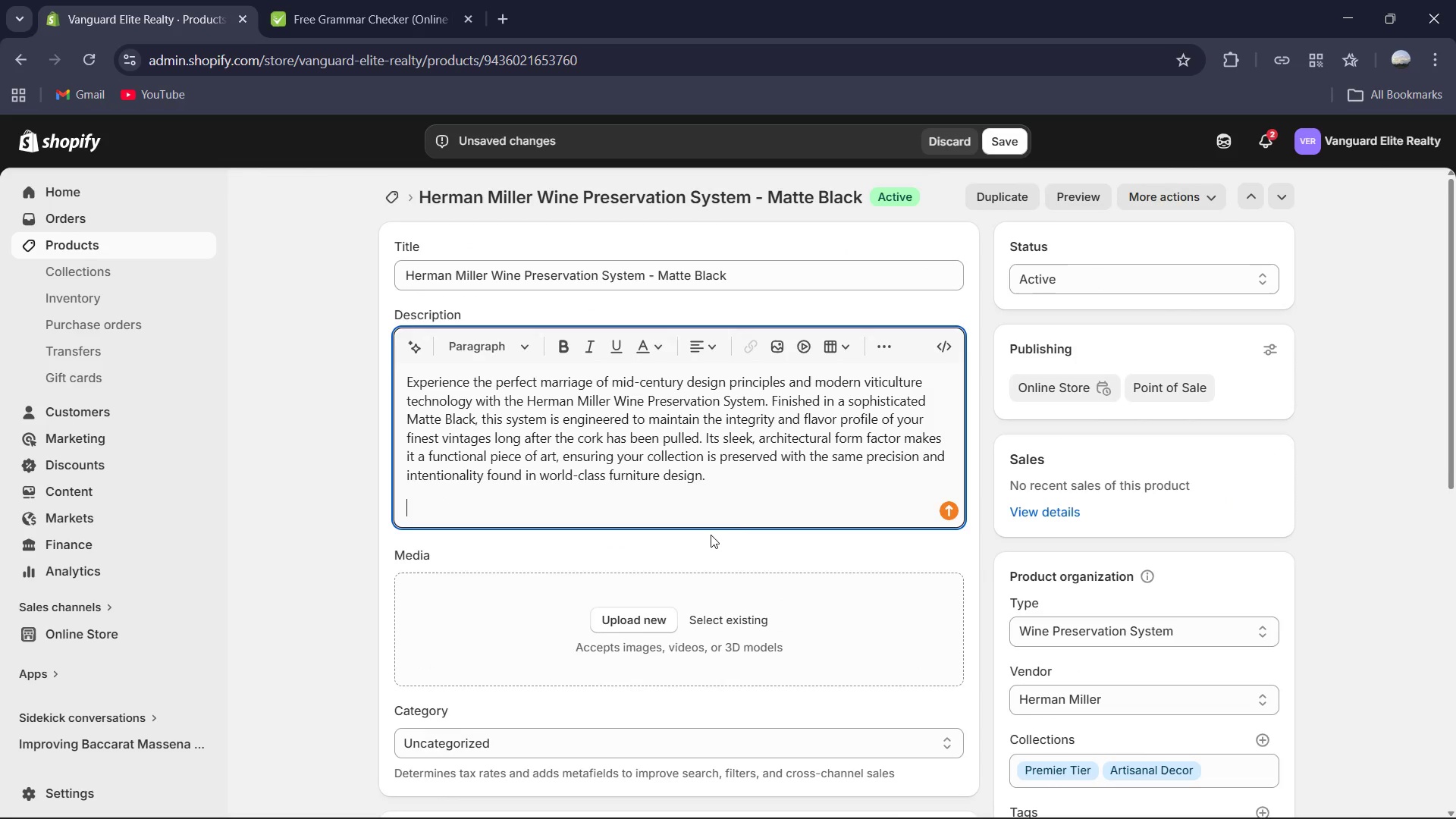 
key(Backspace)
 